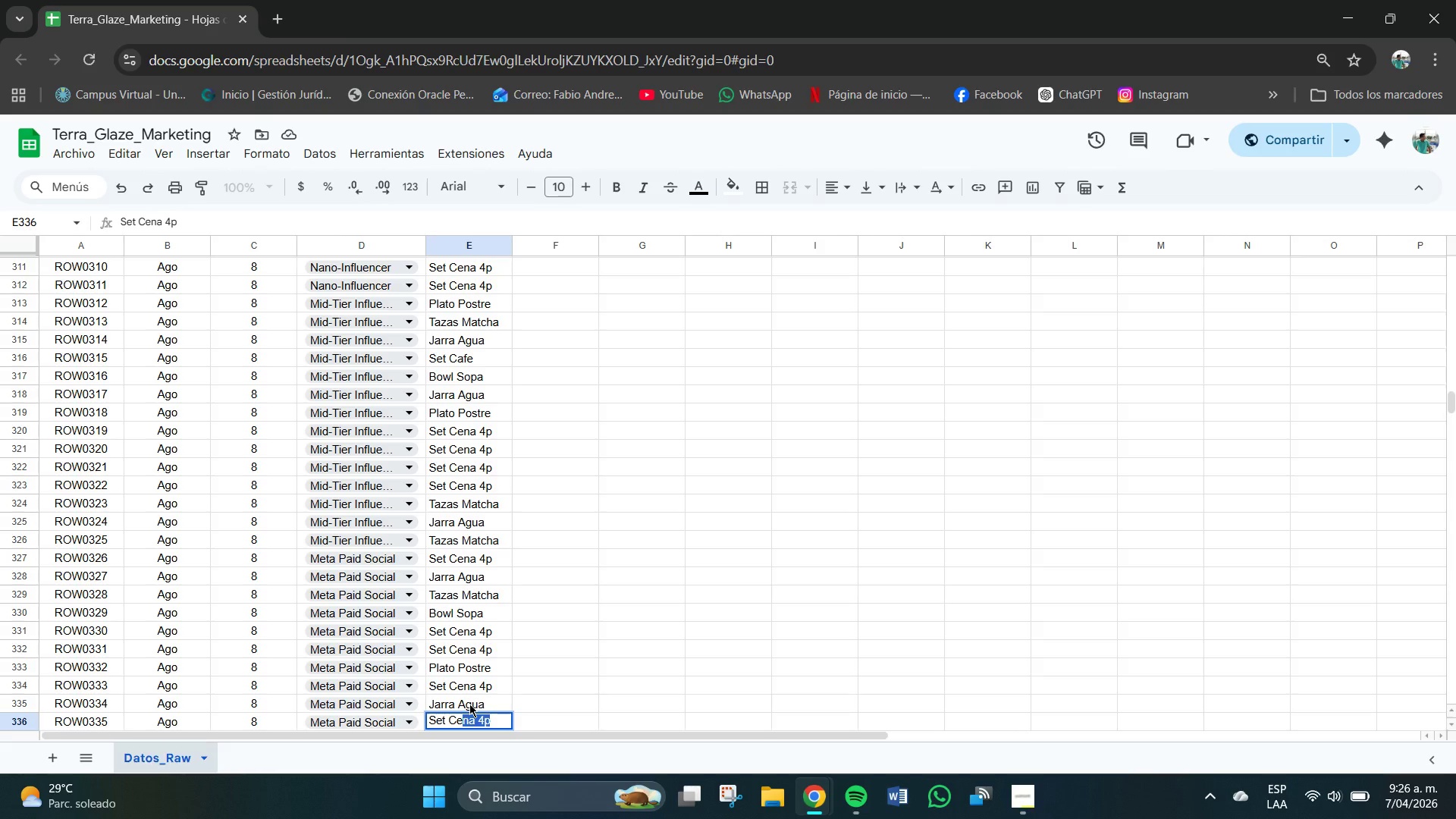 
key(Enter)
 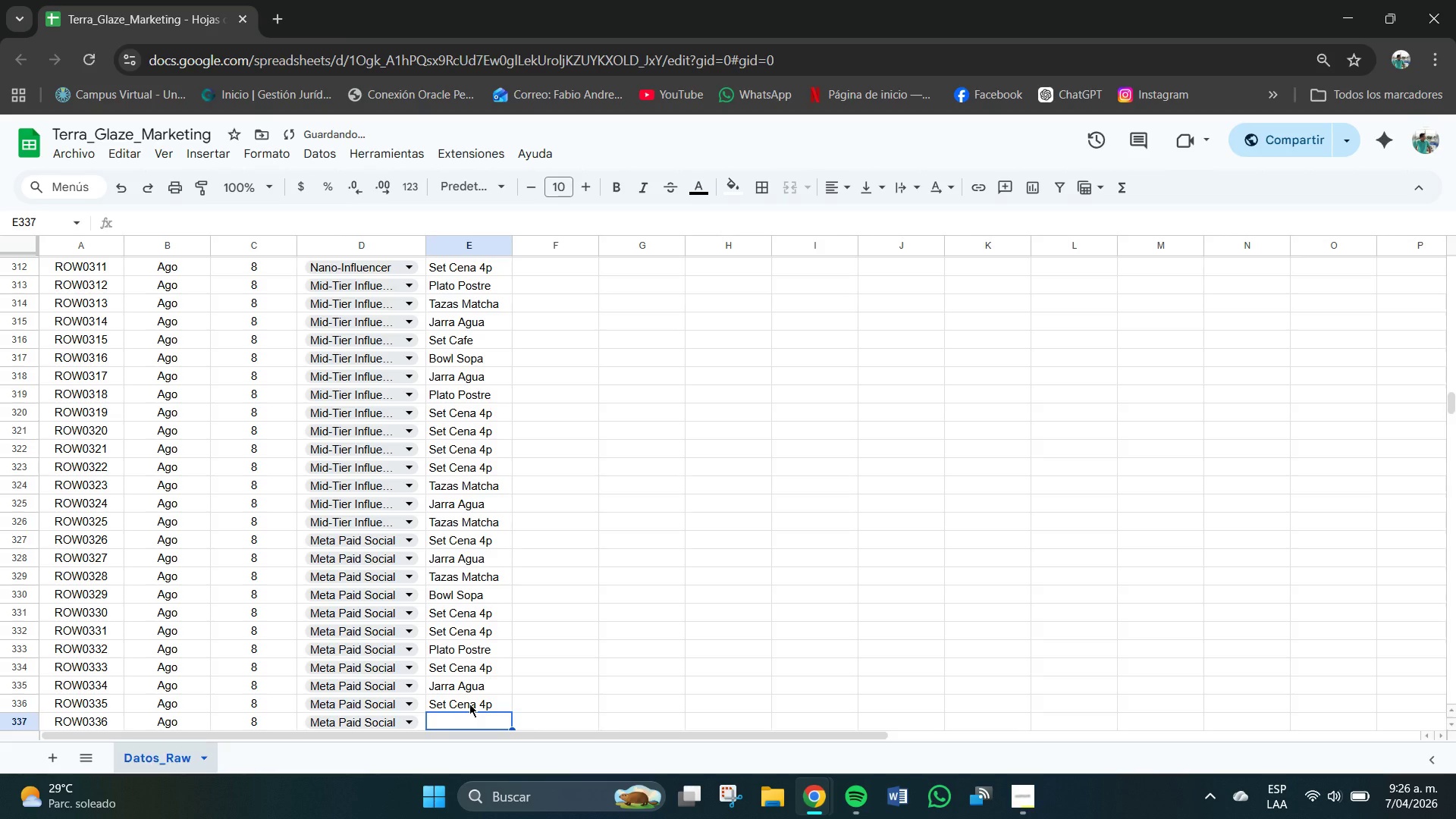 
type(Set Ce)
 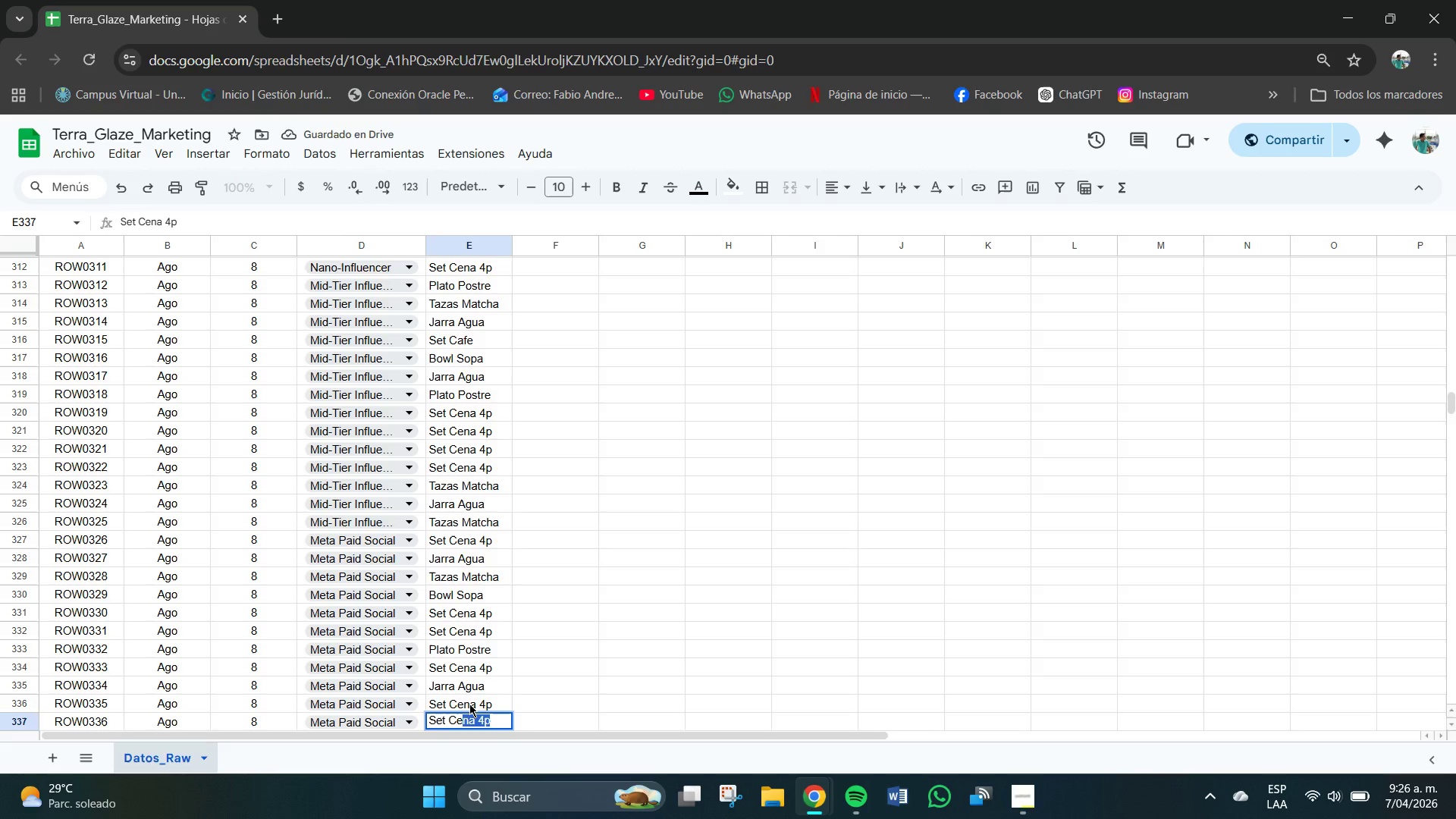 
key(Enter)
 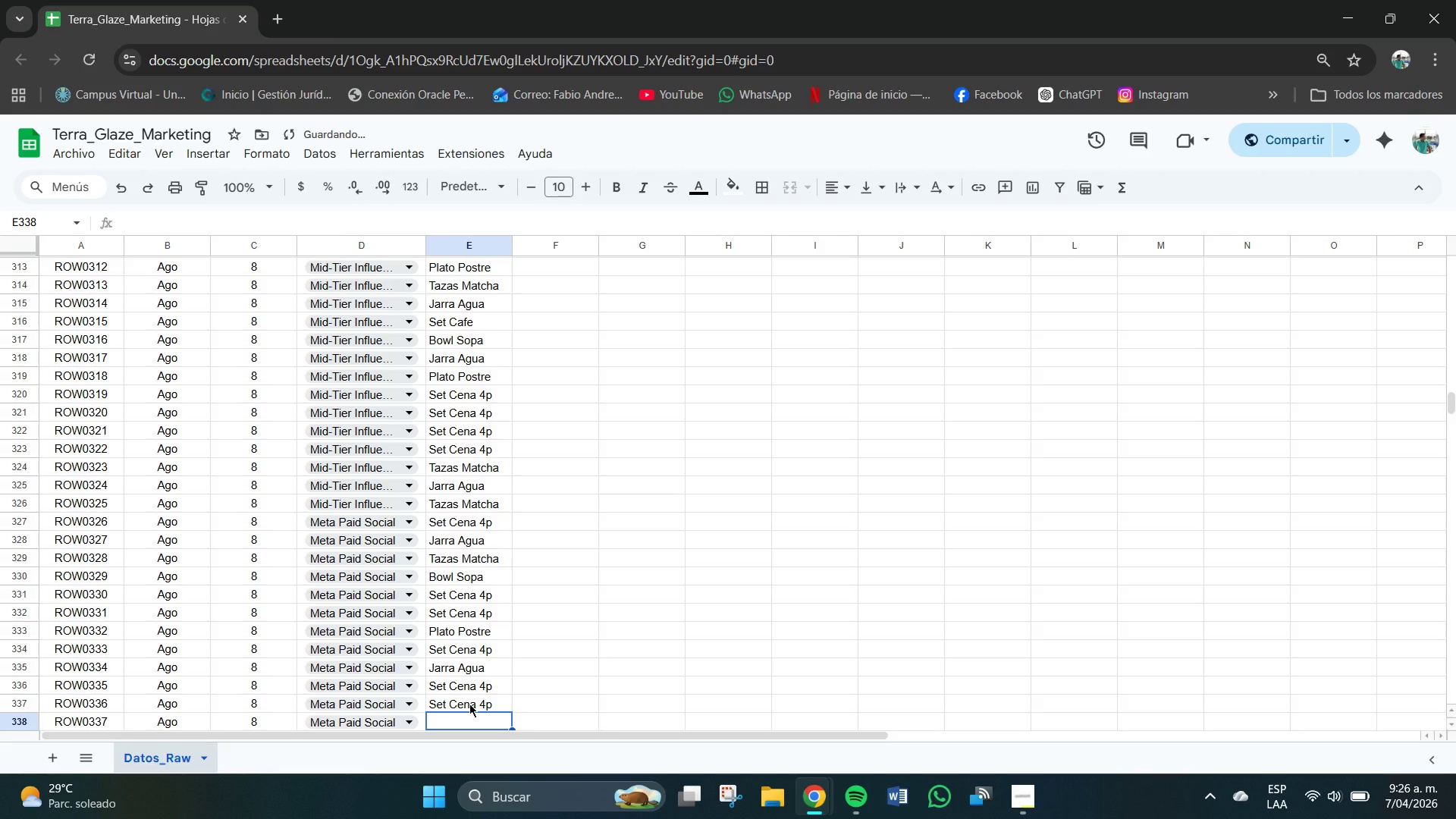 
type(Setc)
key(Backspace)
type( Ce)
 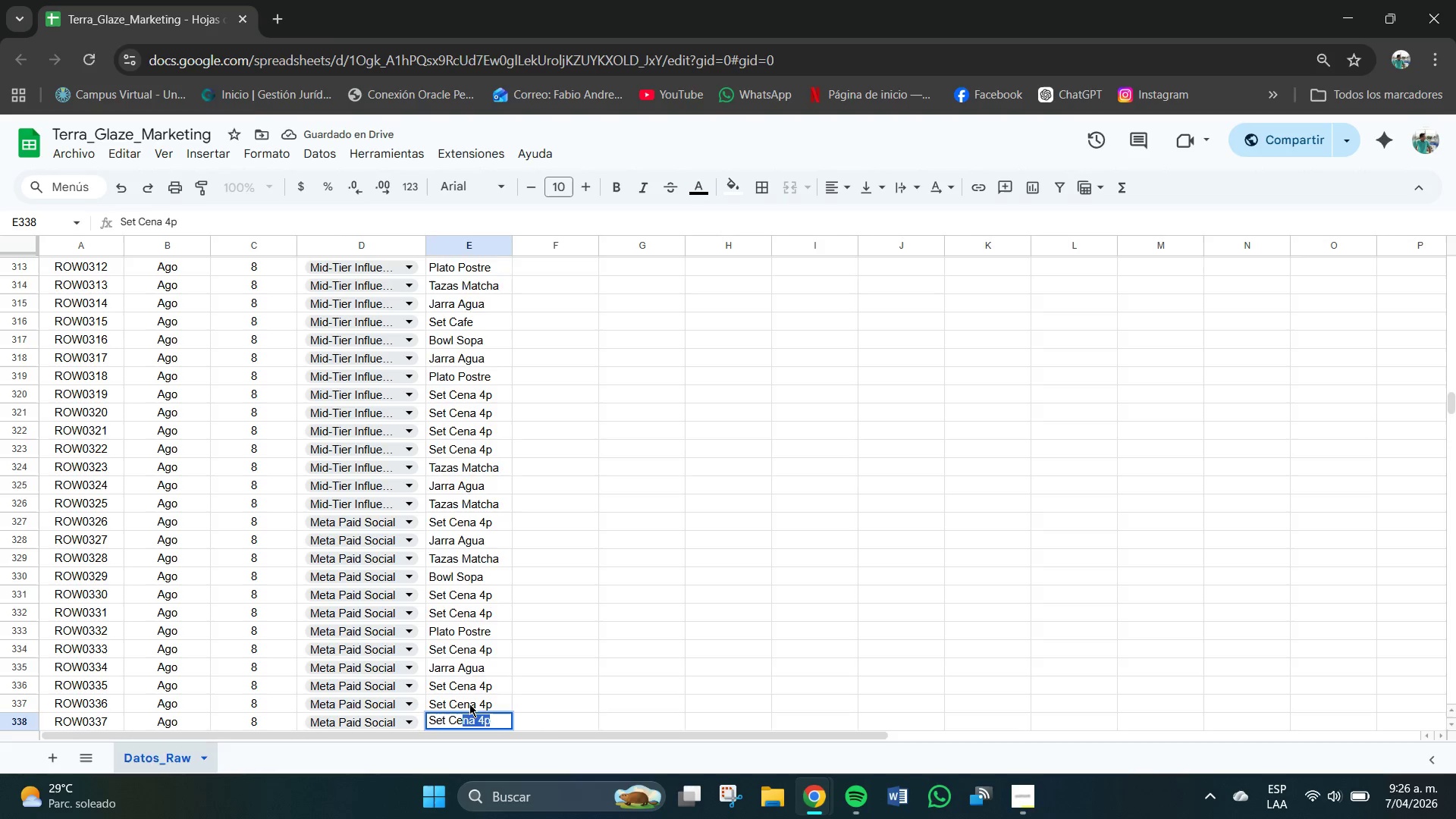 
key(Enter)
 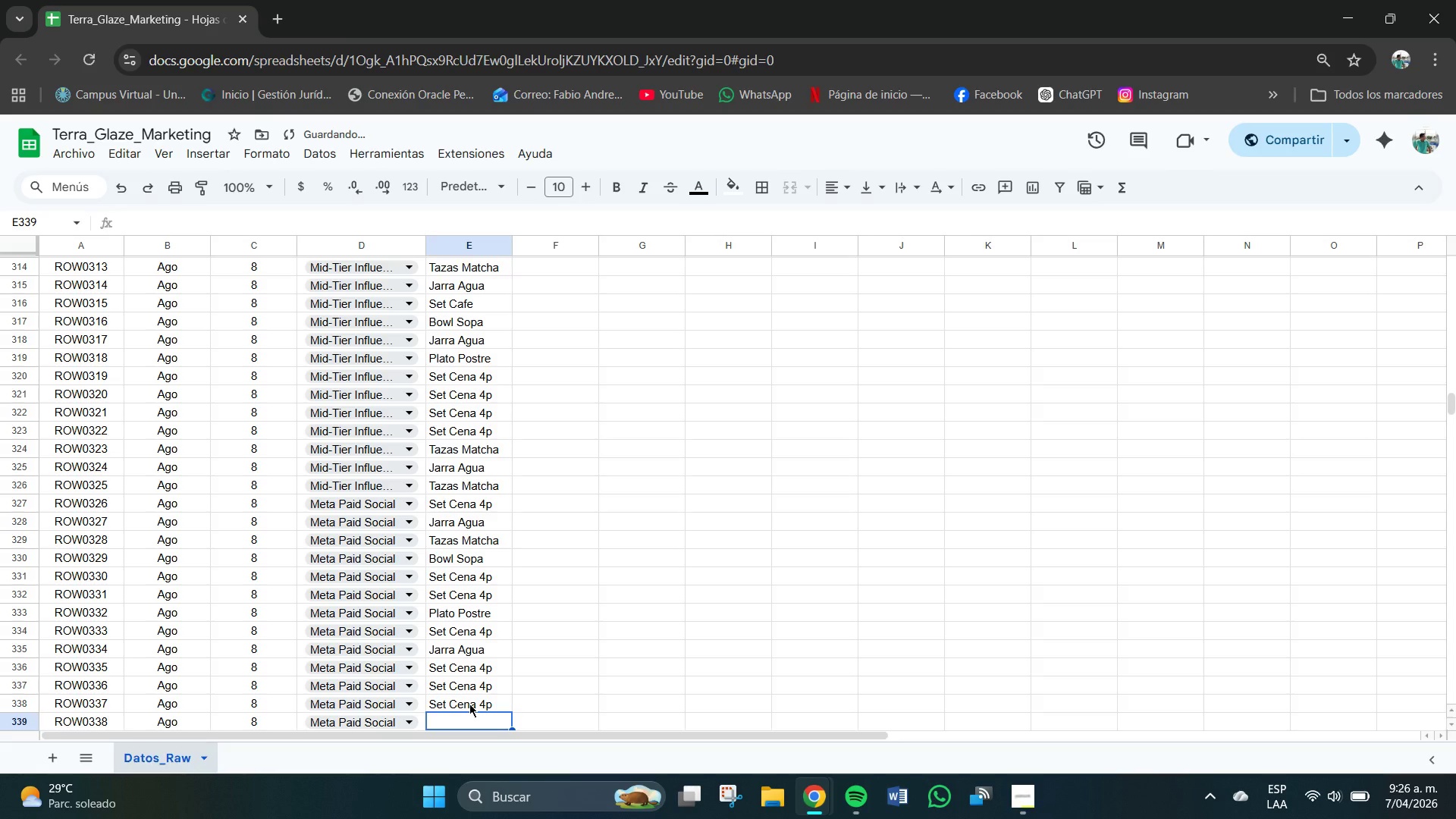 
type(Jarra Agua )
 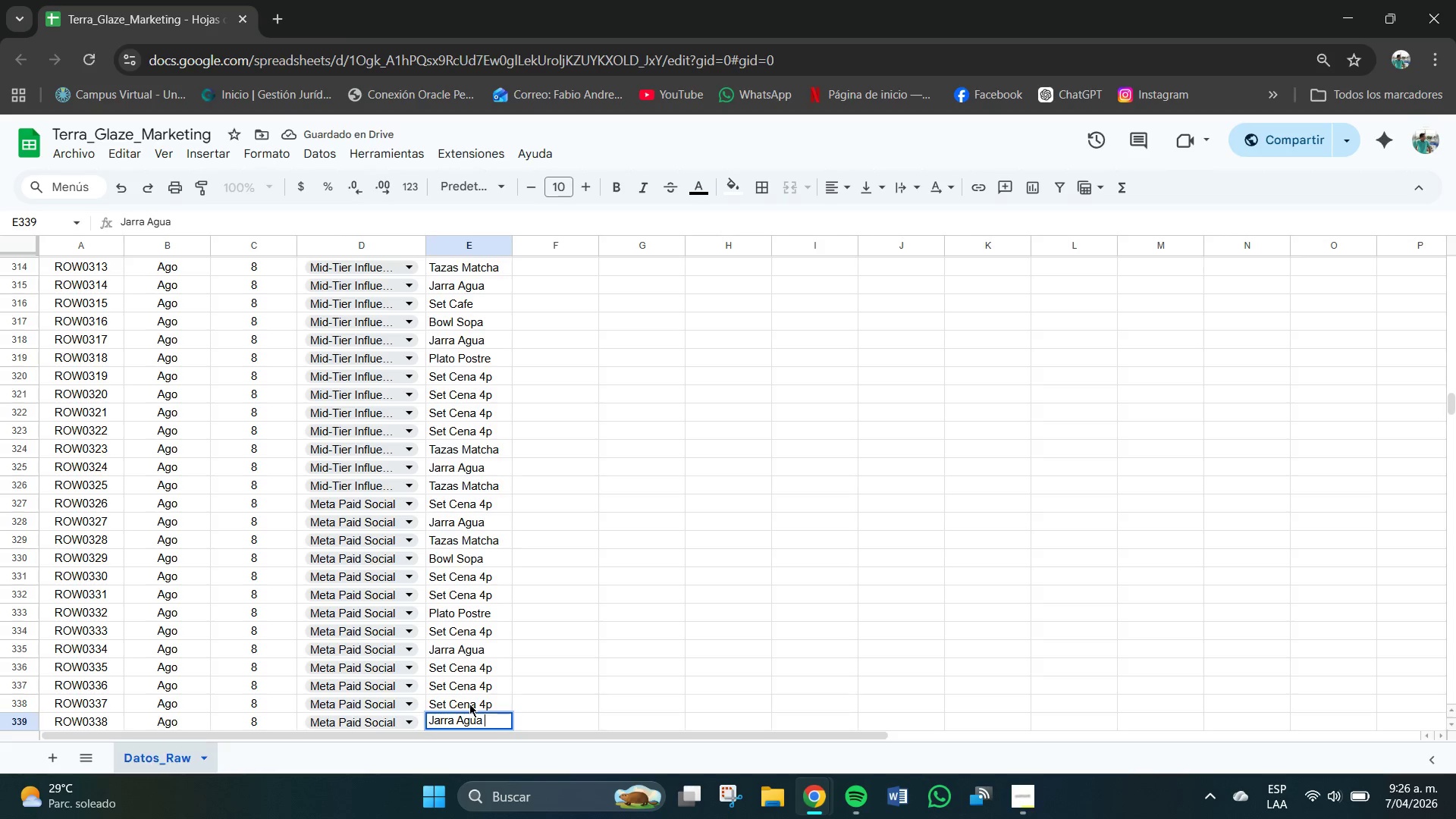 
key(Enter)
 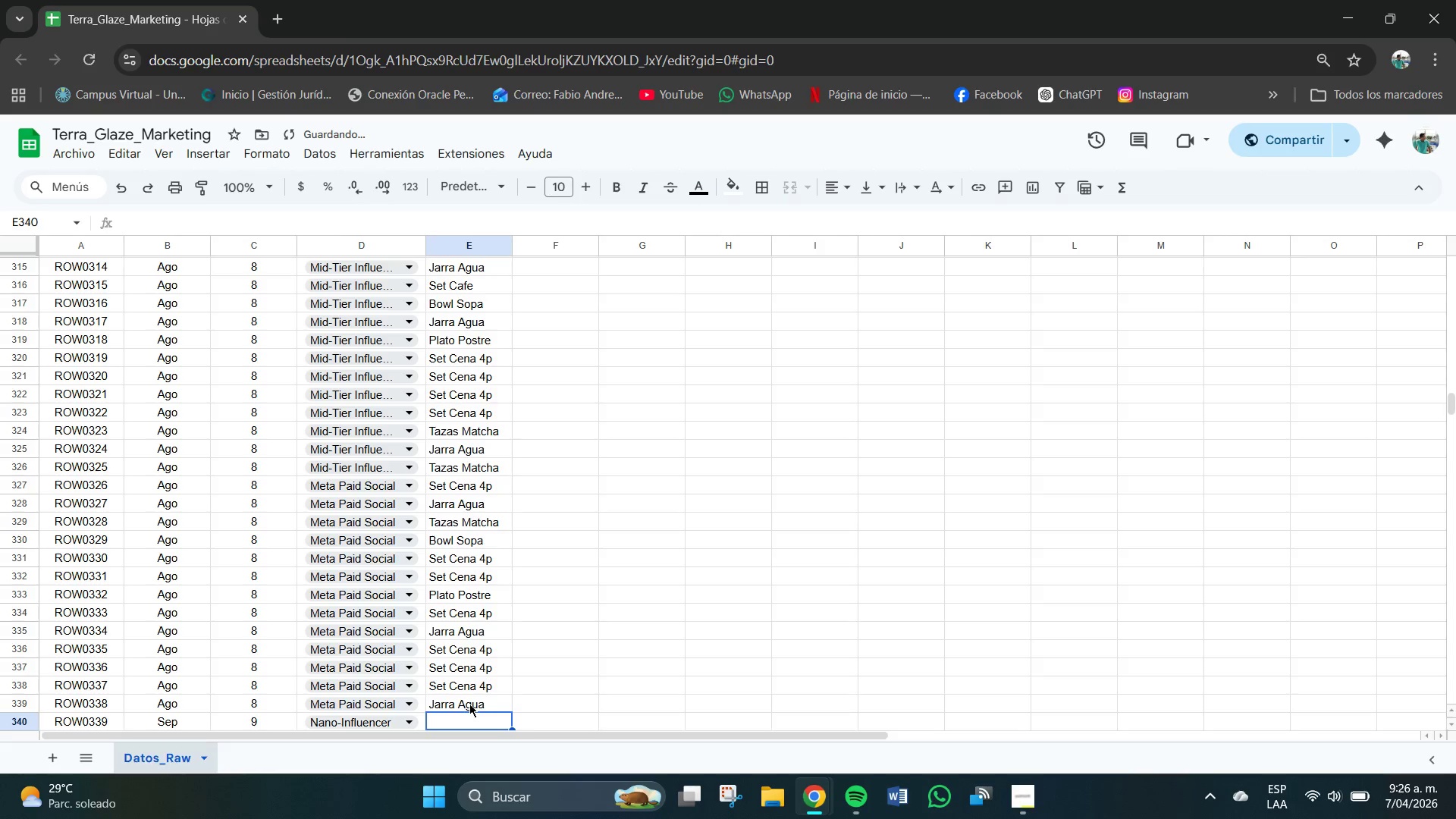 
type(Jarra Agua )
 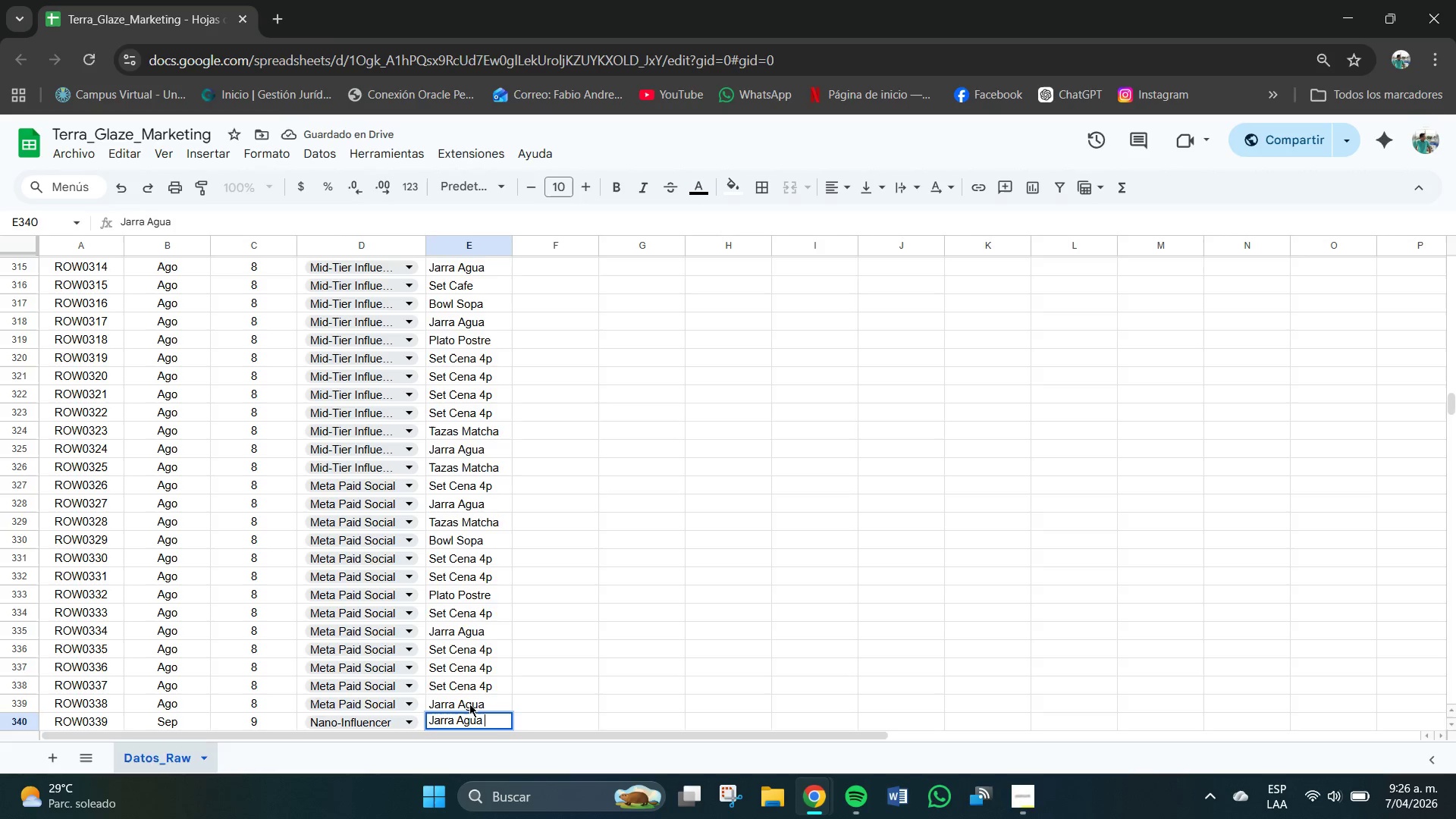 
key(Enter)
 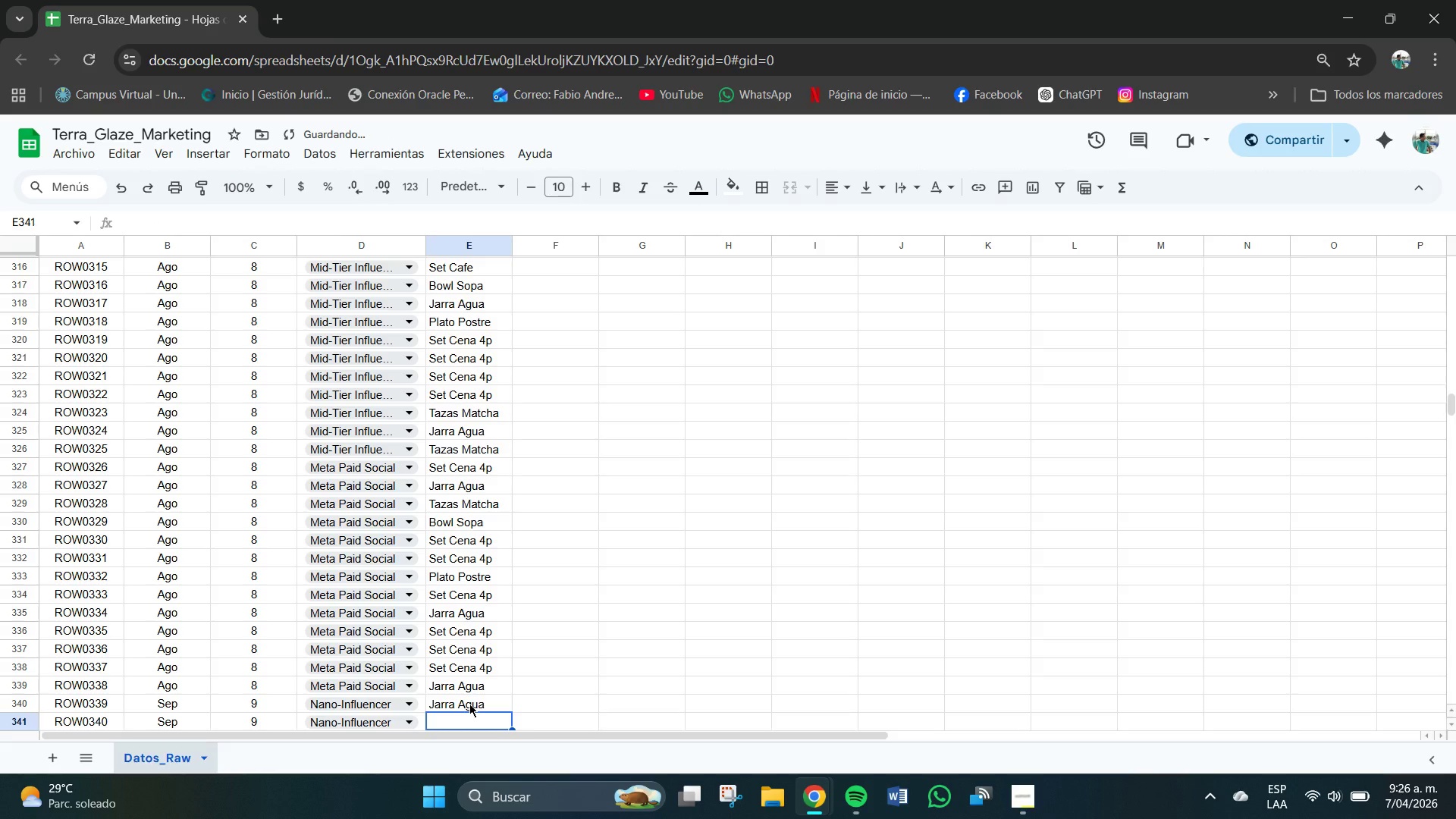 
key(CapsLock)
 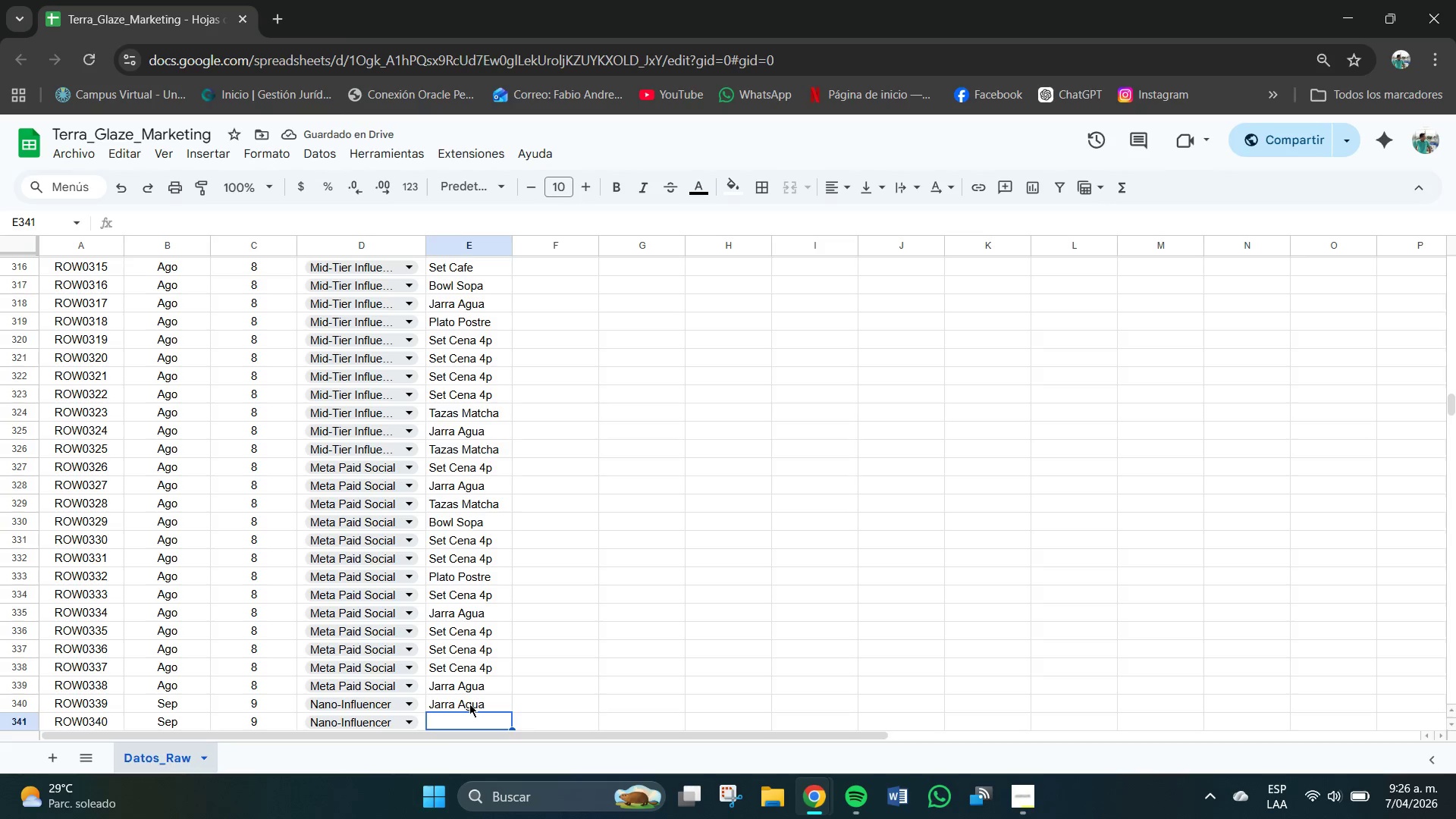 
key(T)
 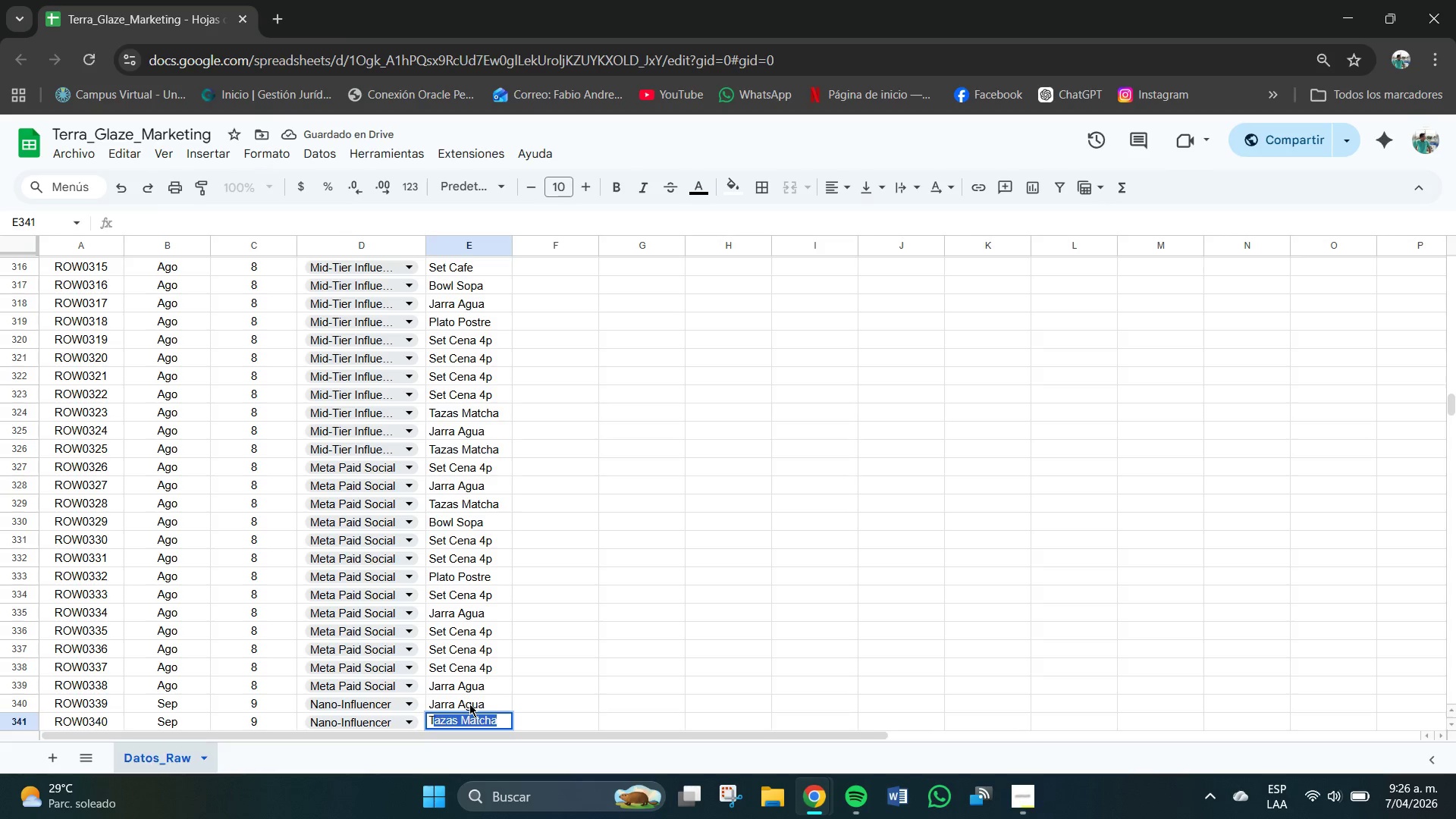 
key(CapsLock)
 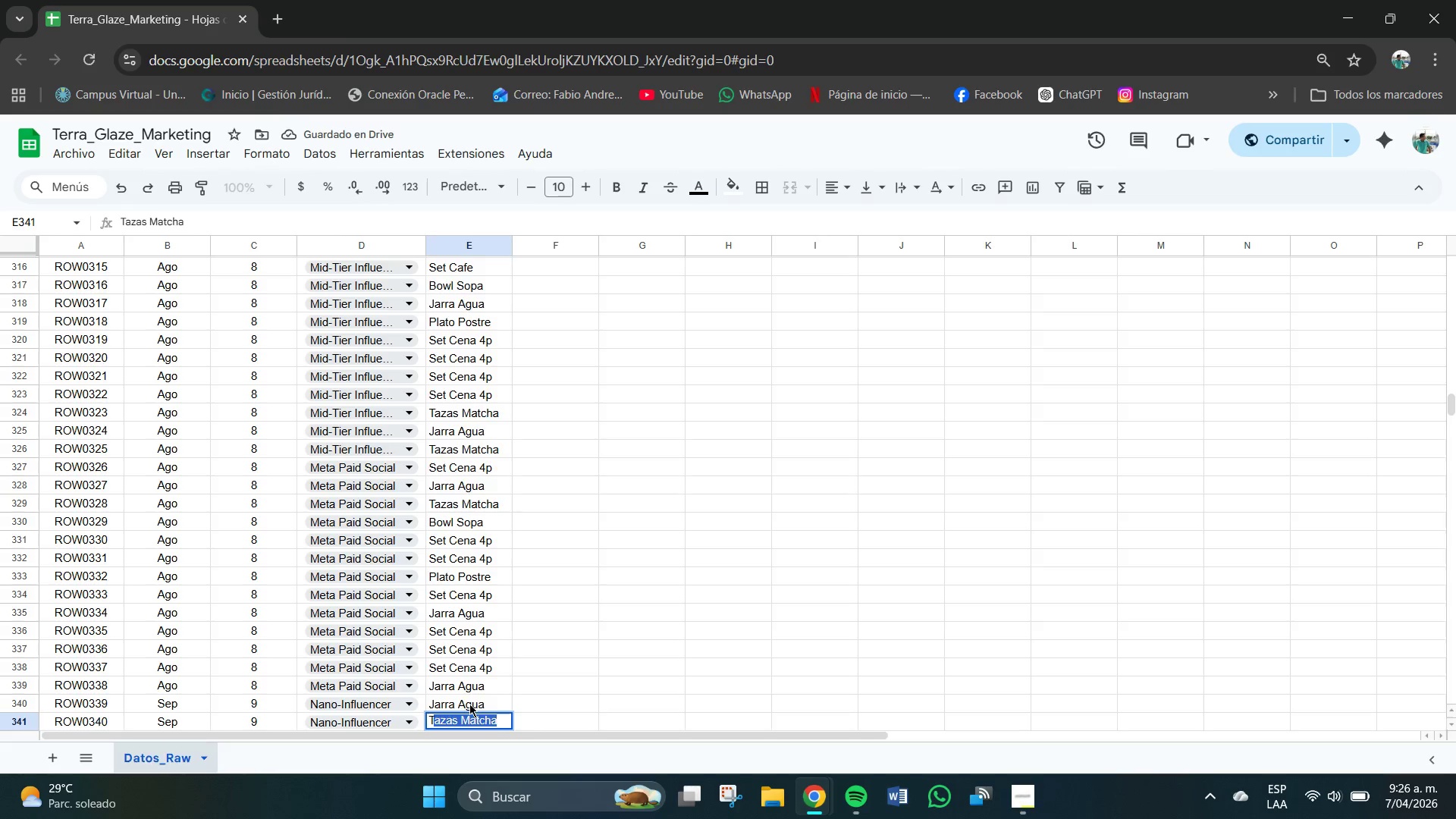 
key(Enter)
 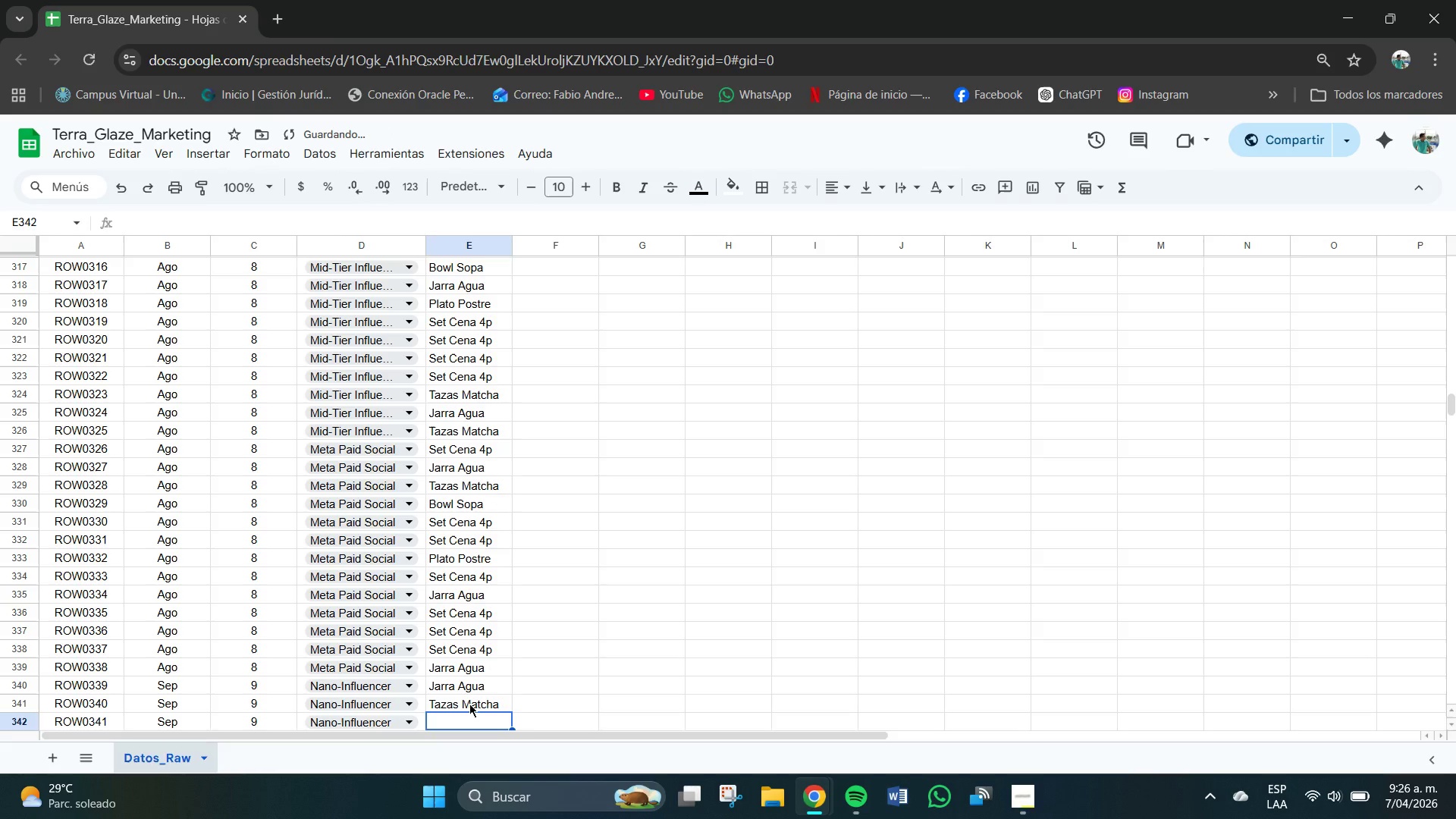 
type(Set Cen)
 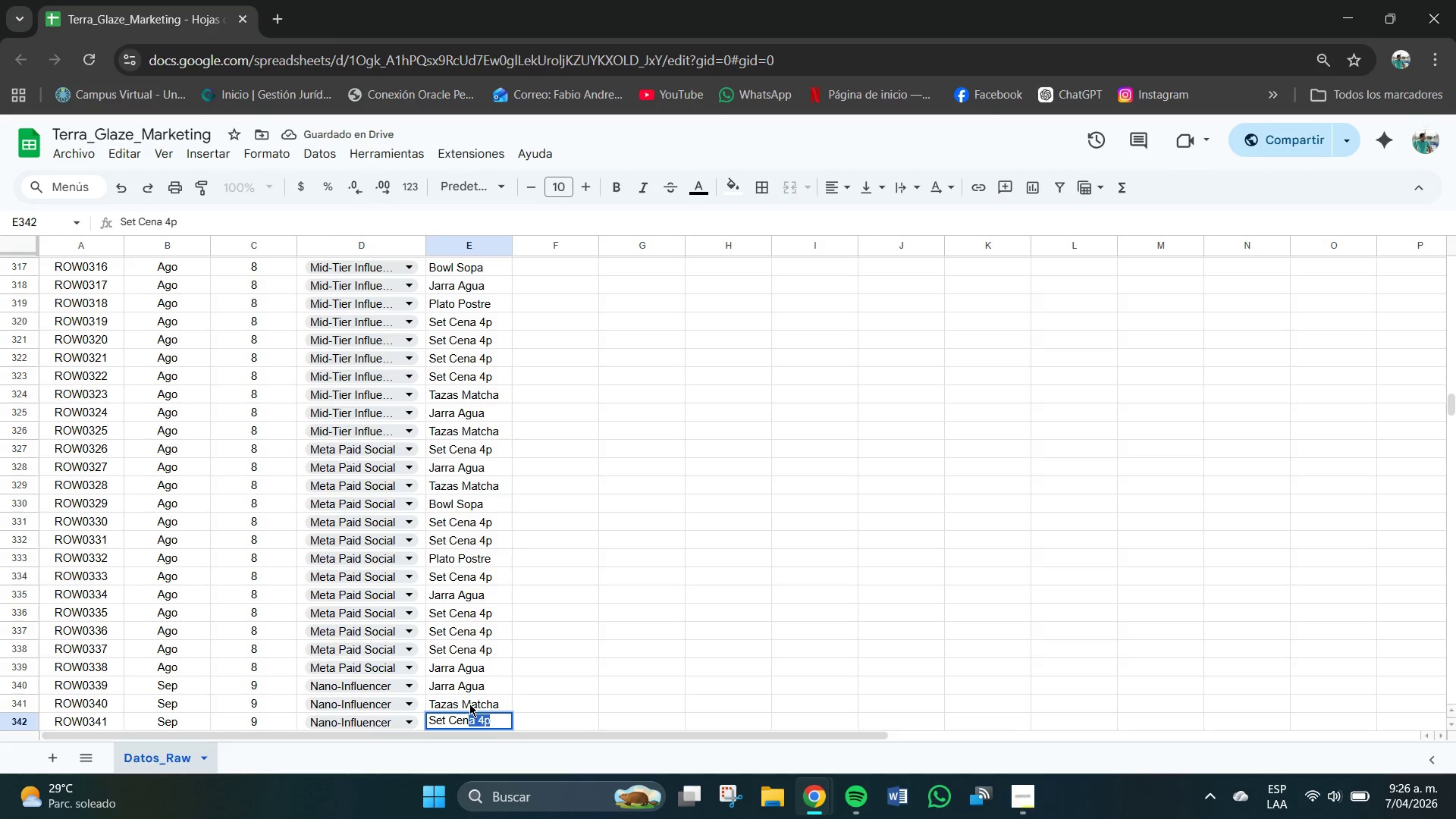 
key(Enter)
 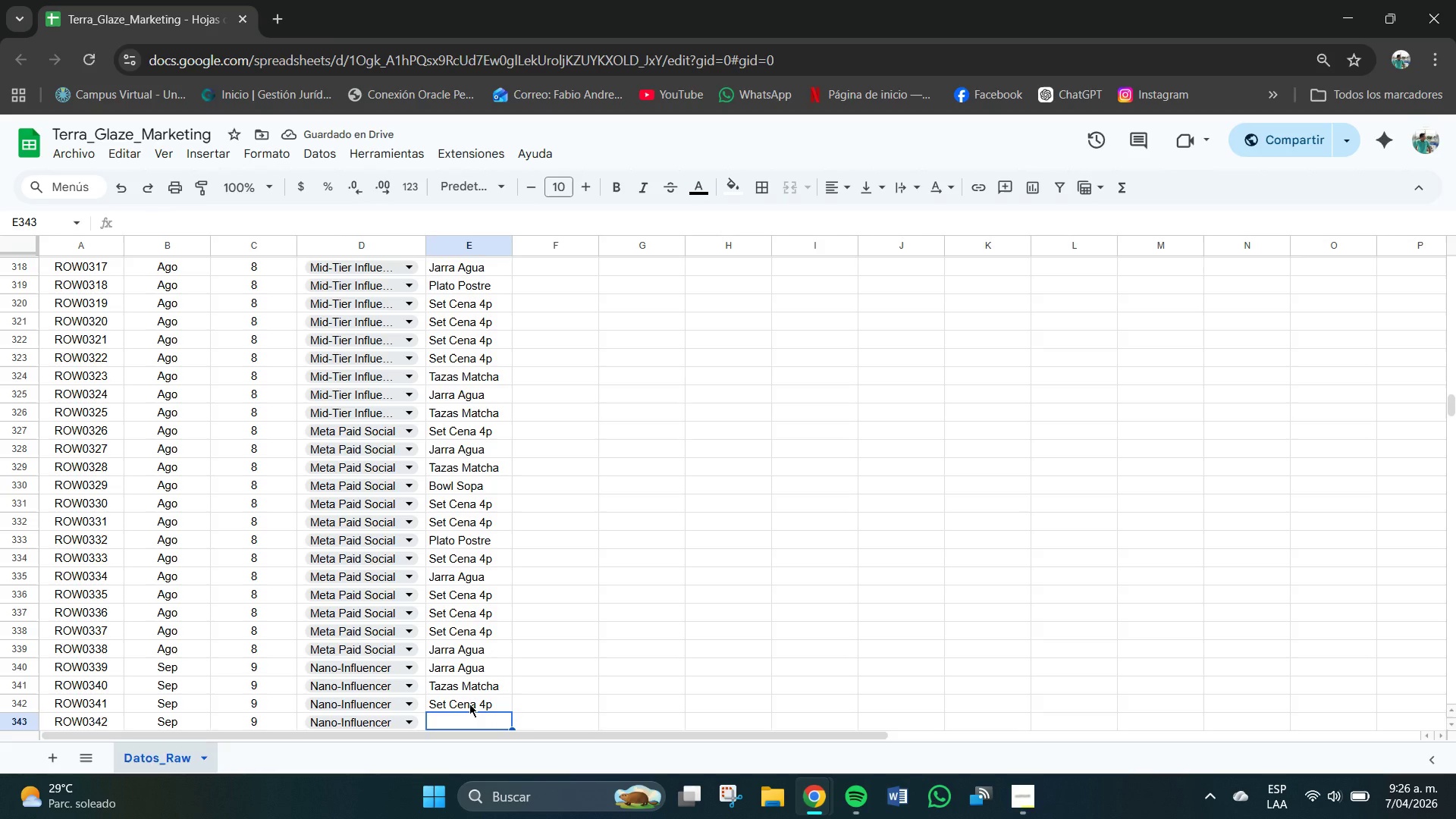 
wait(6.14)
 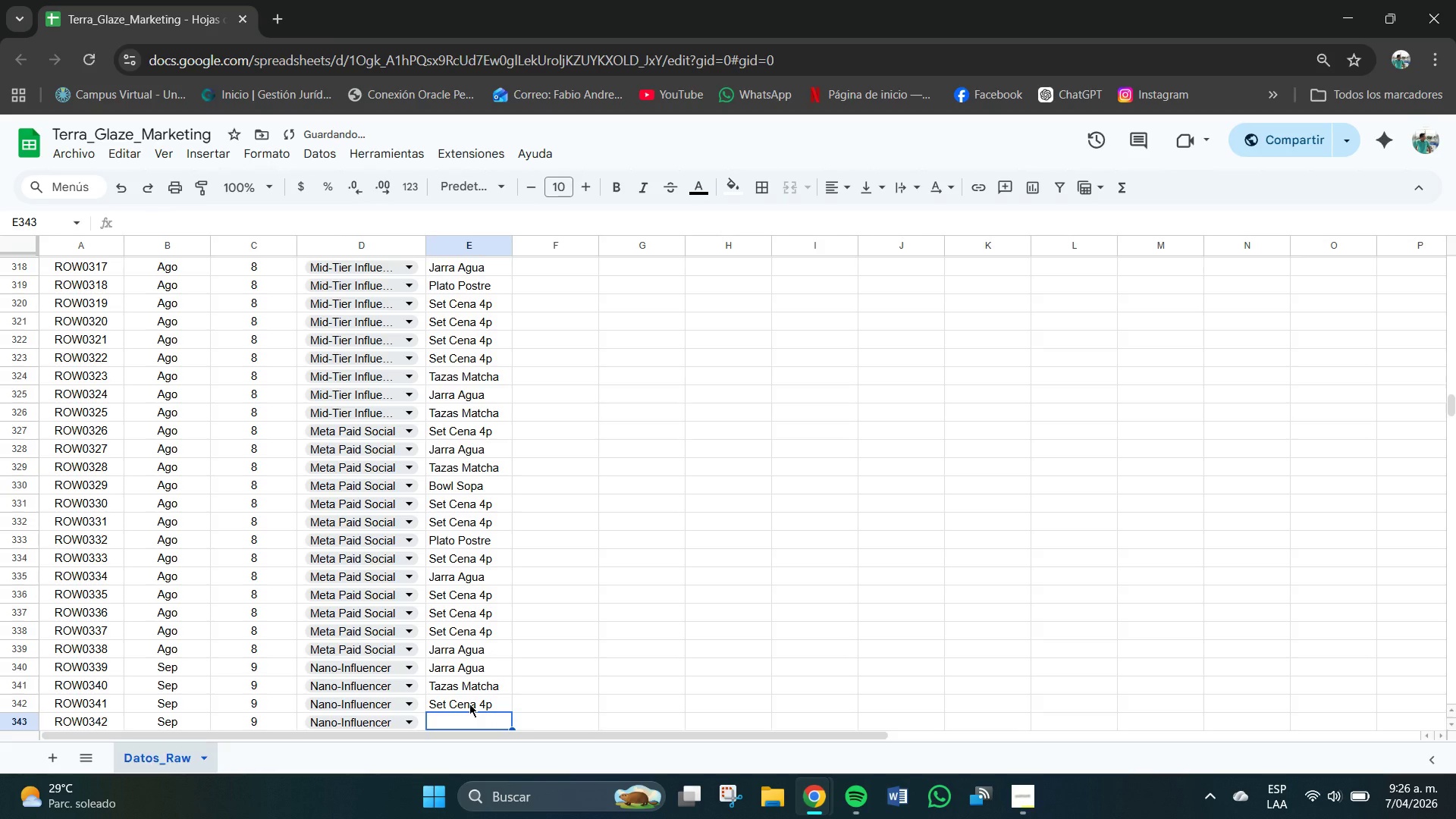 
scroll: coordinate [469, 710], scroll_direction: down, amount: 4.0
 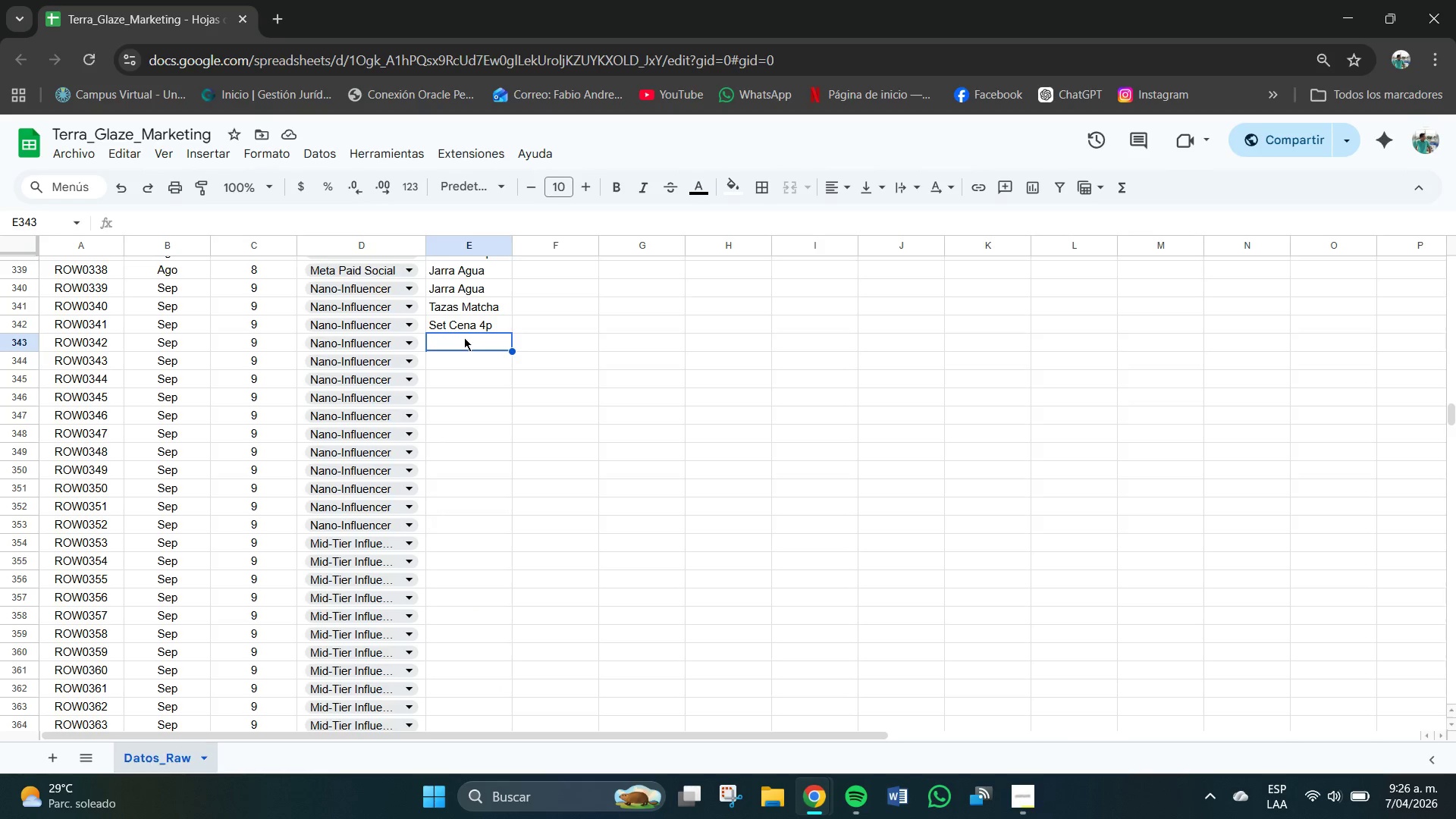 
left_click([463, 340])
 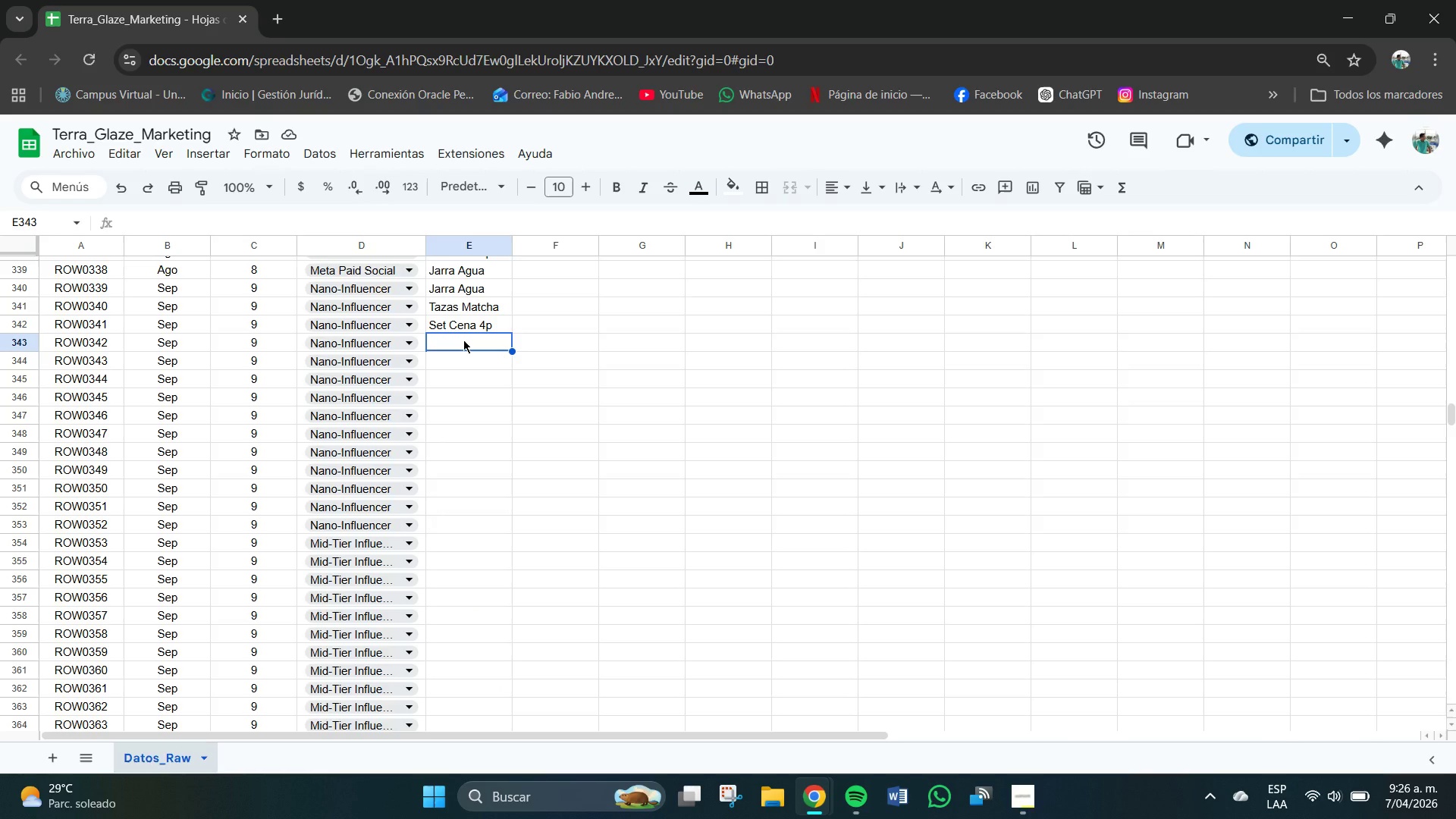 
key(CapsLock)
 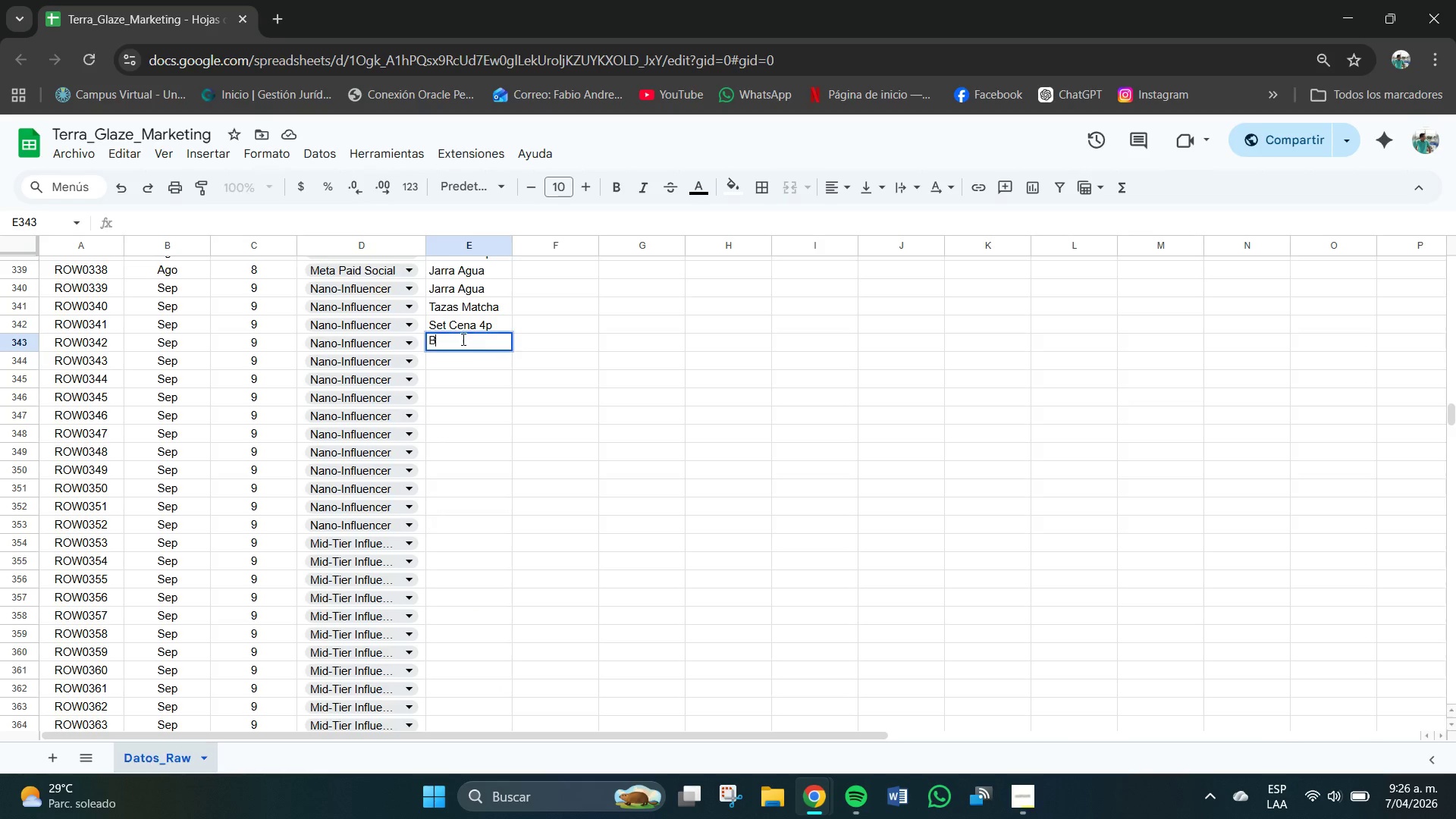 
key(B)
 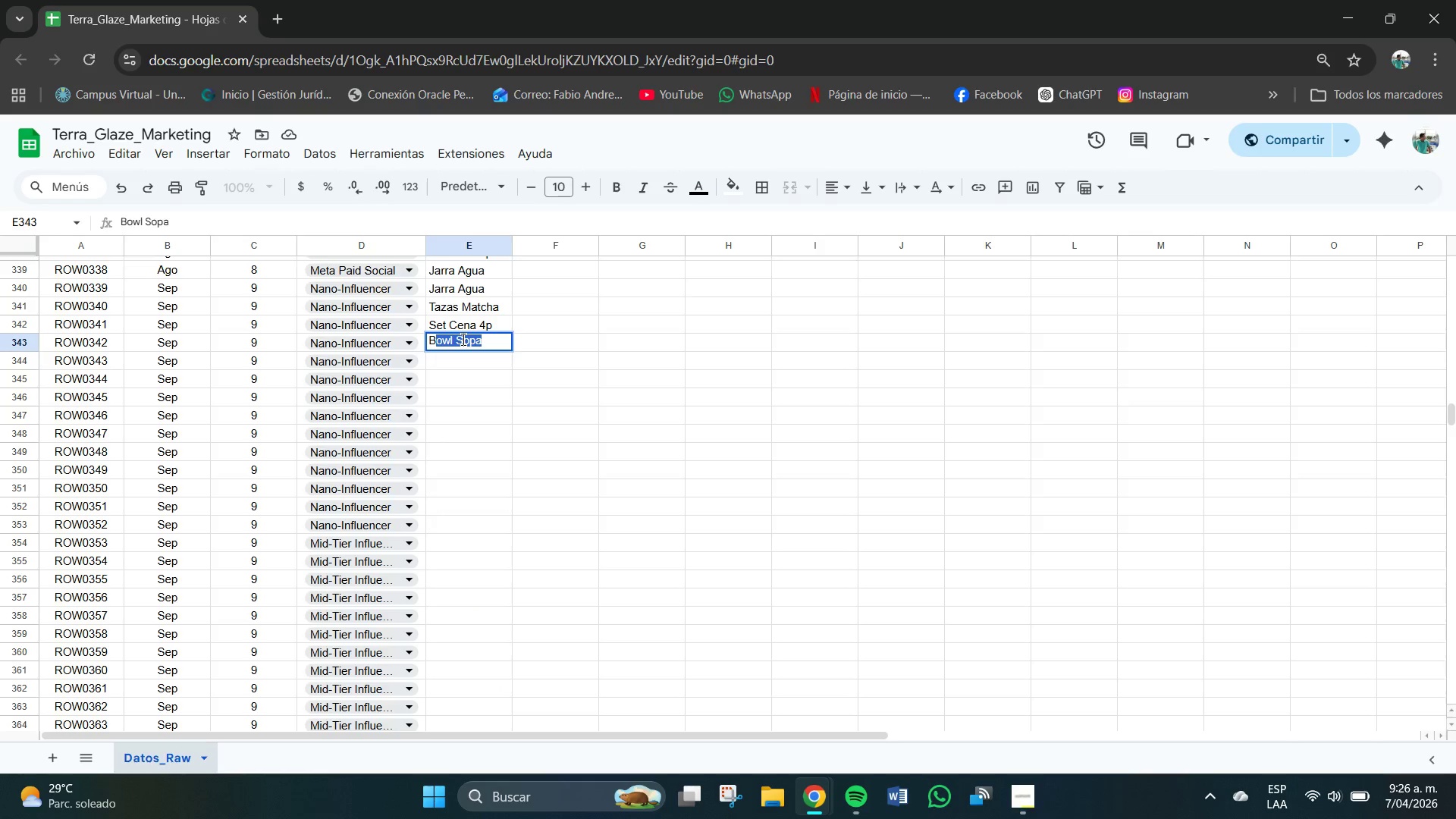 
key(CapsLock)
 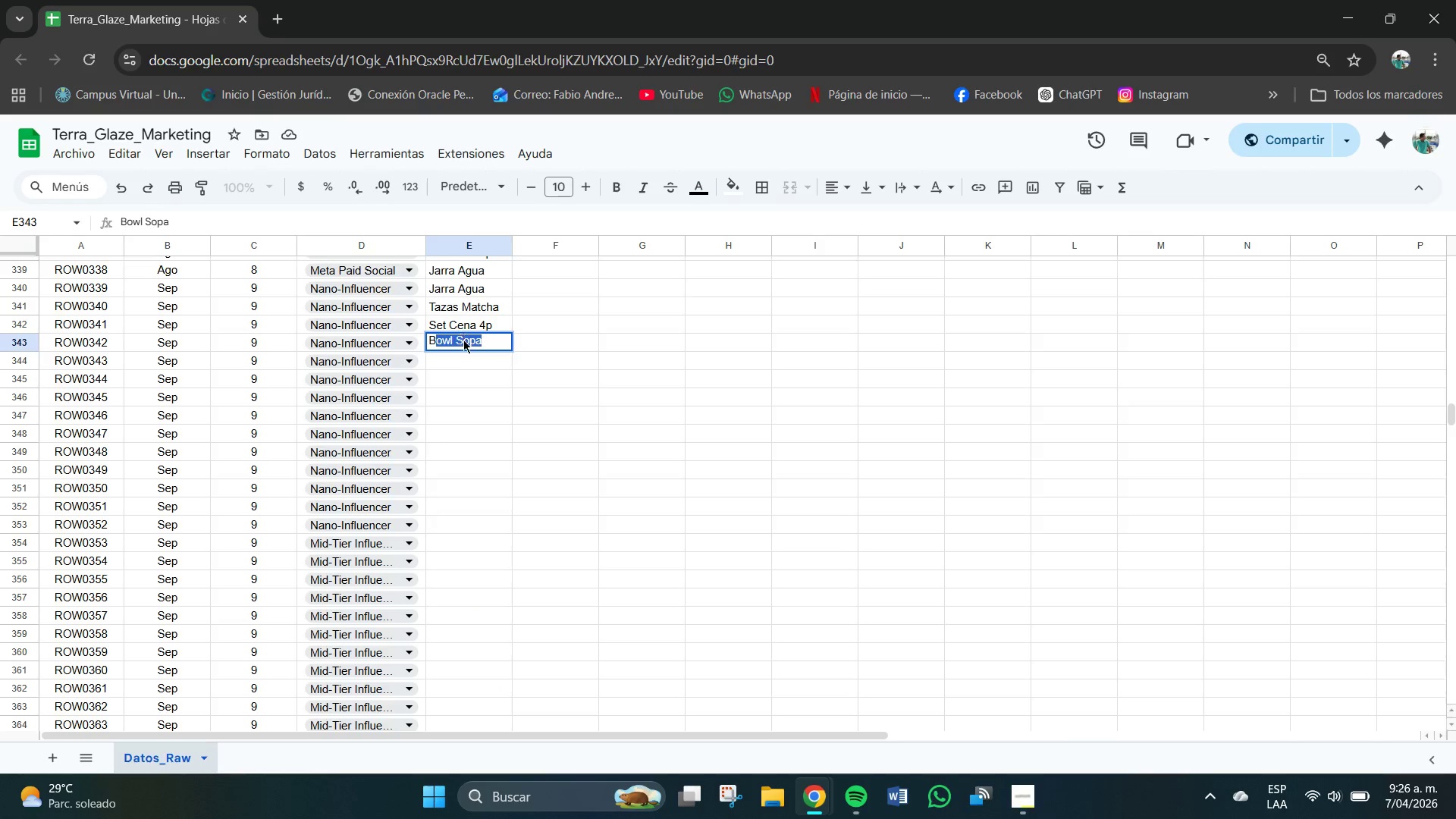 
key(Enter)
 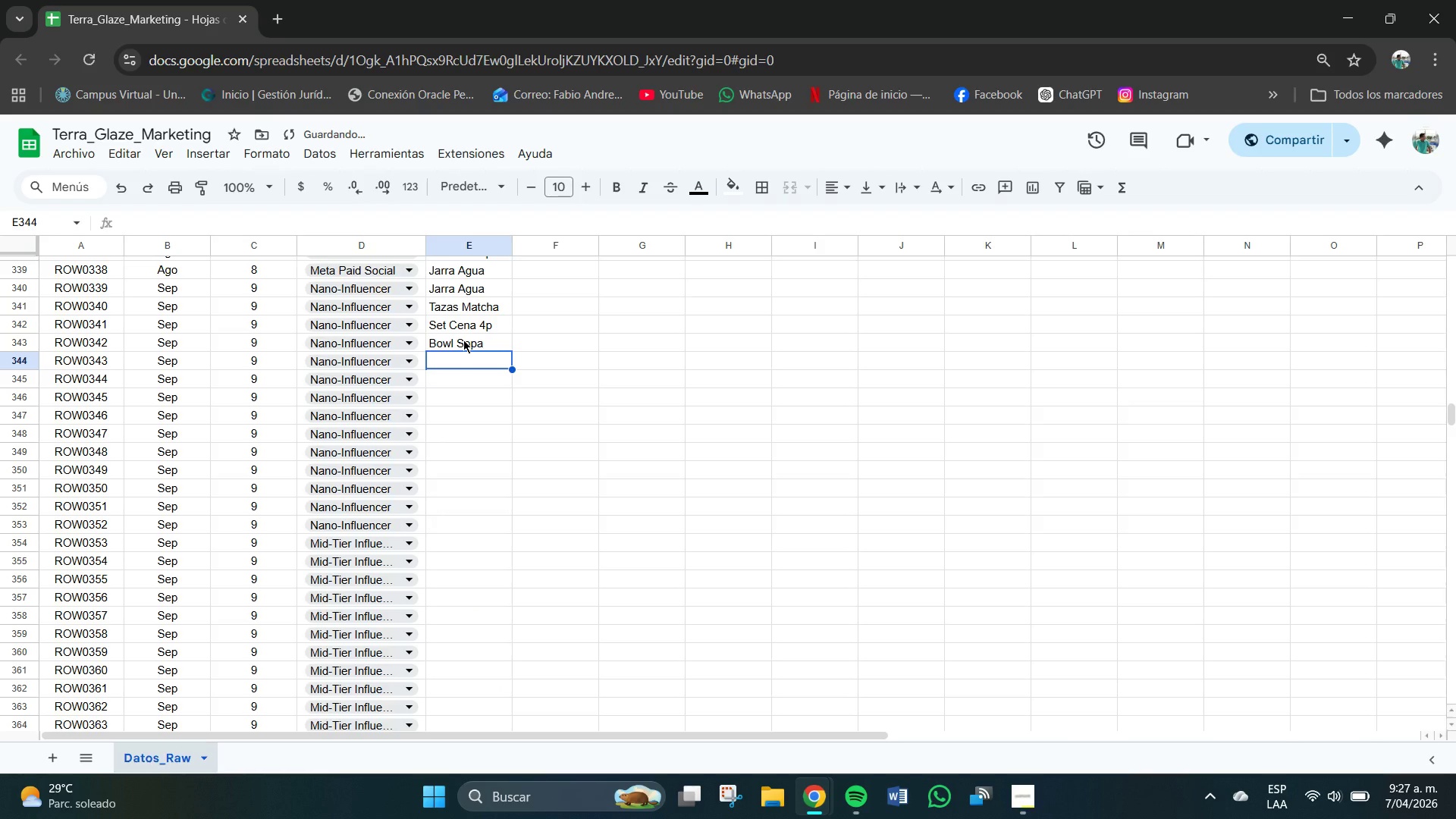 
key(CapsLock)
 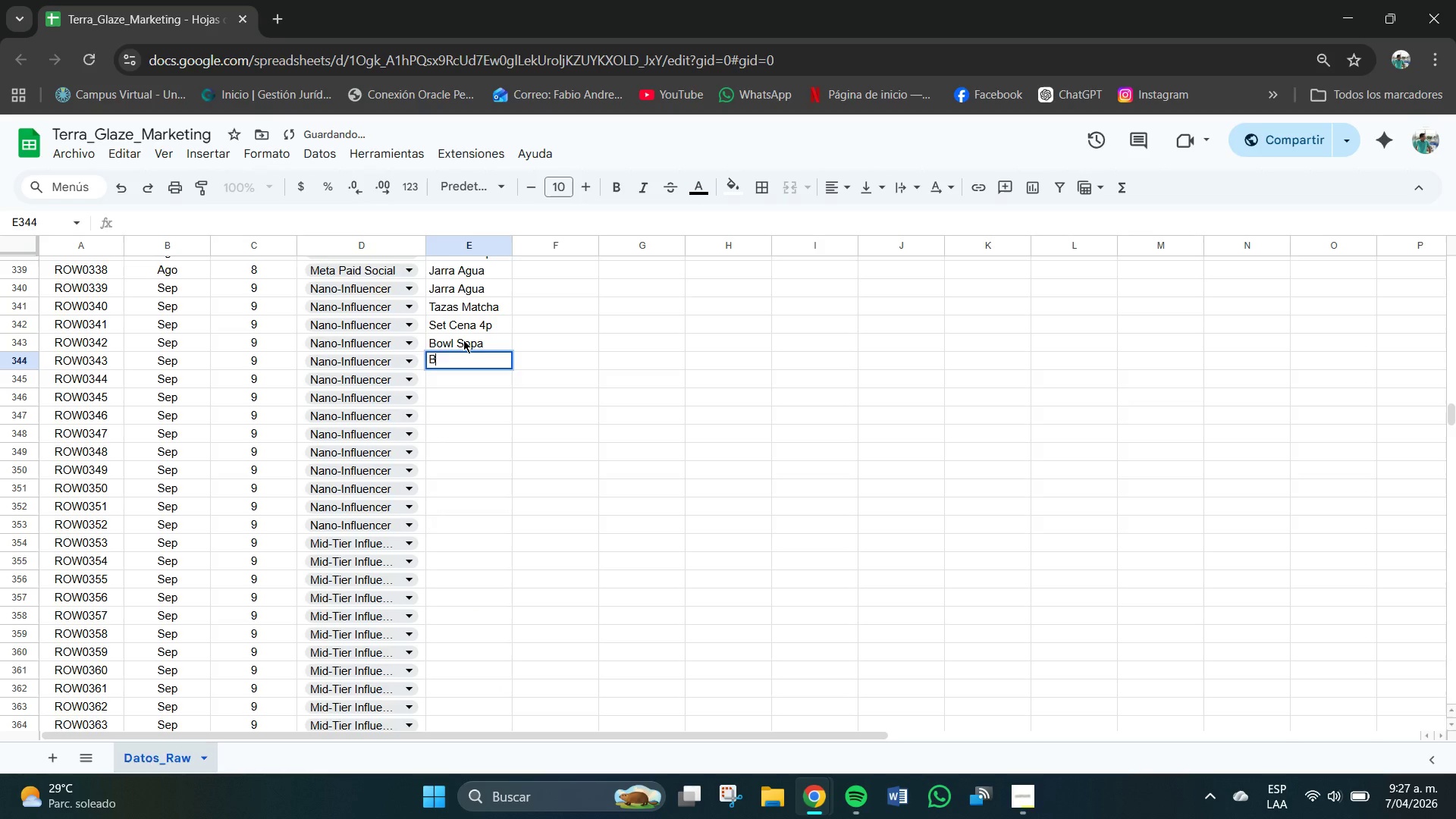 
key(B)
 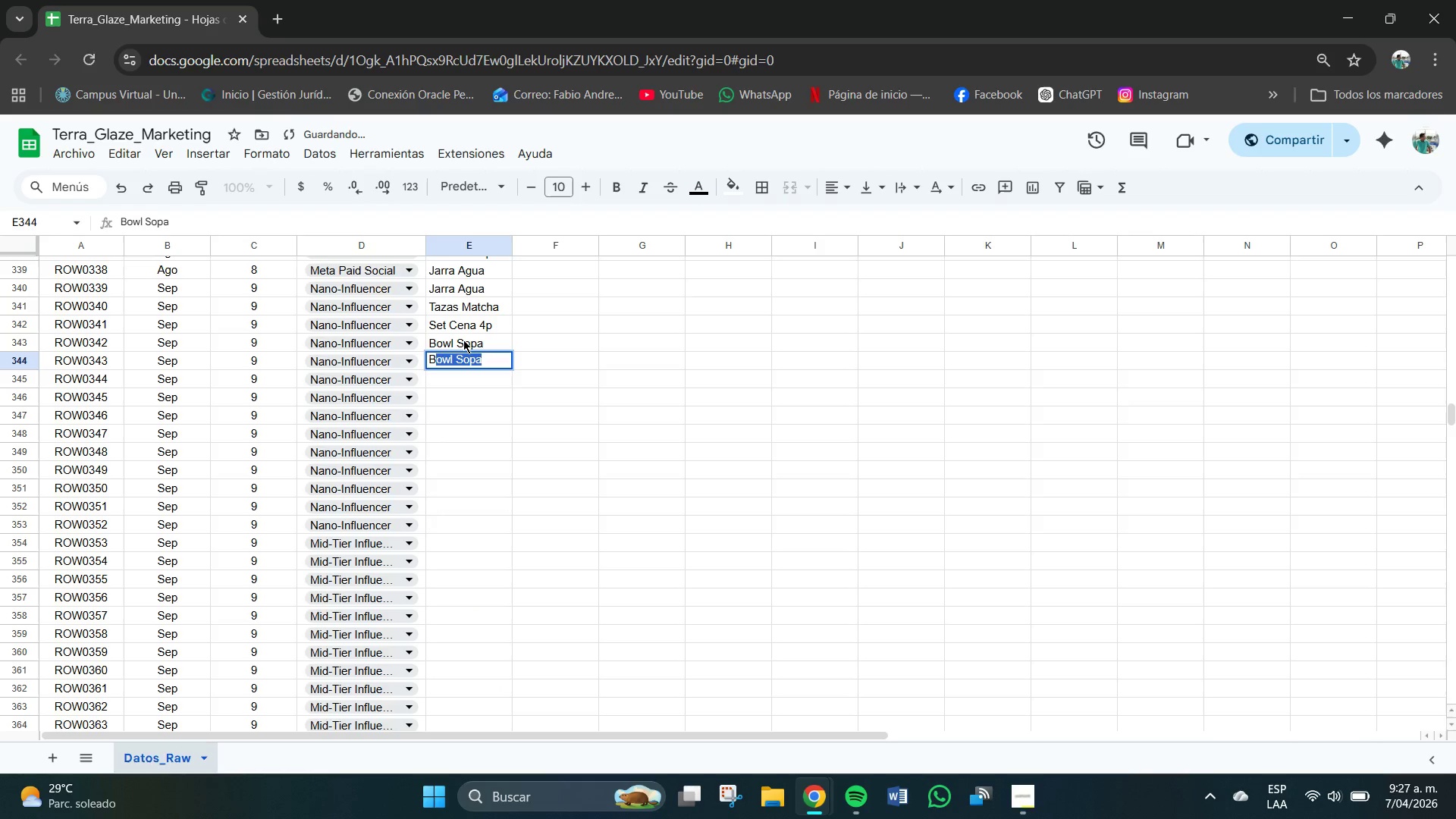 
key(CapsLock)
 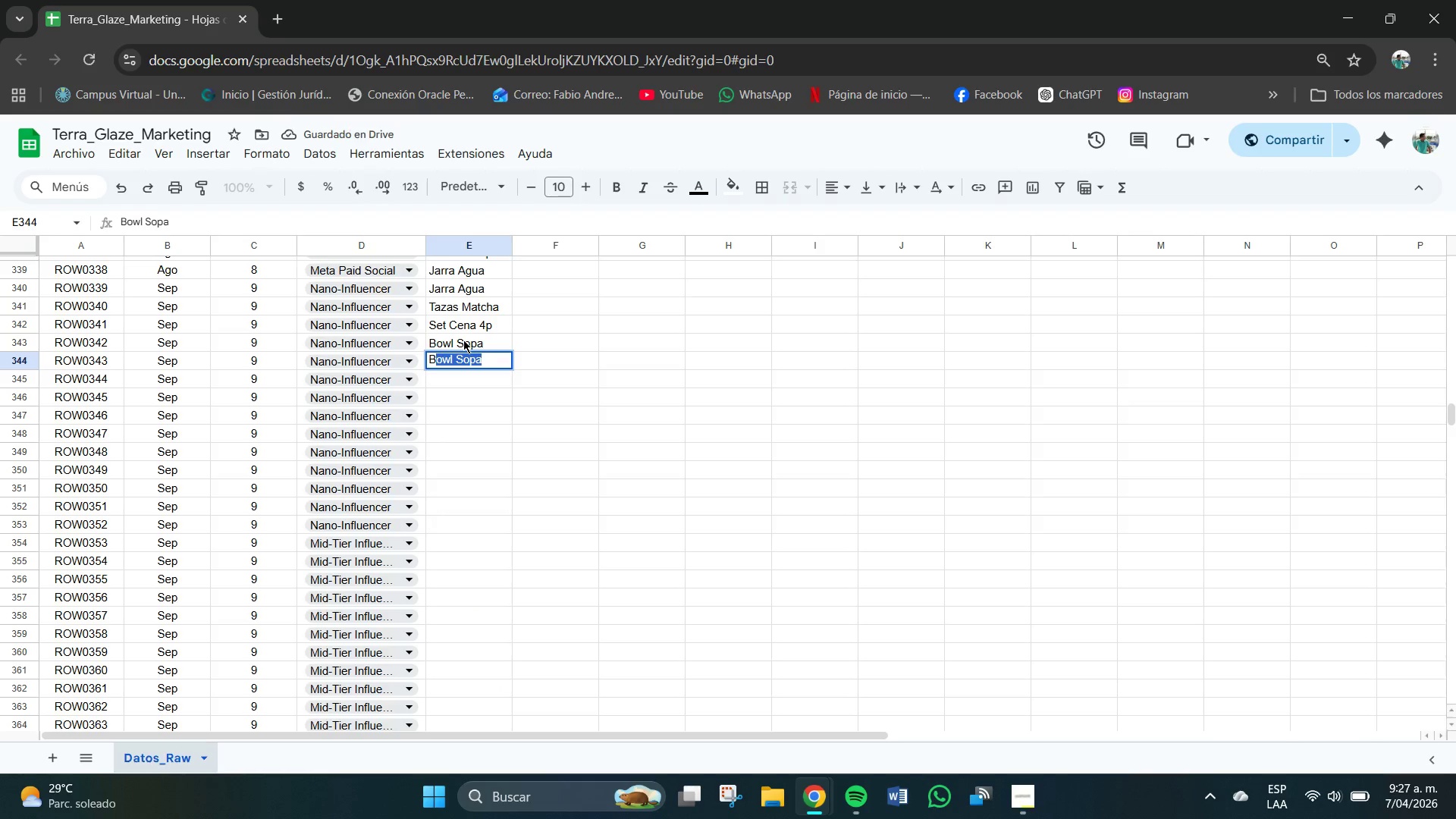 
key(Enter)
 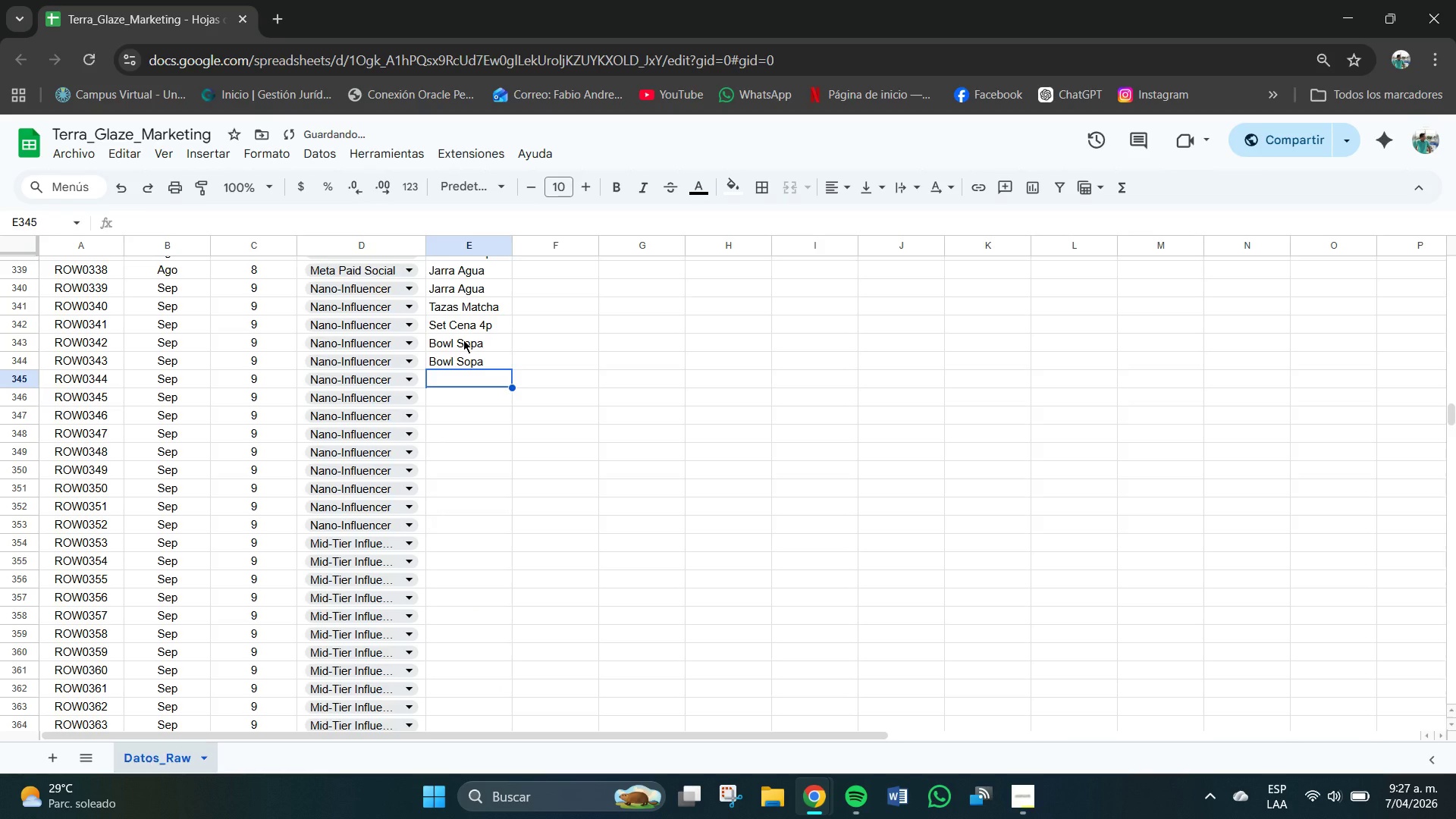 
key(CapsLock)
 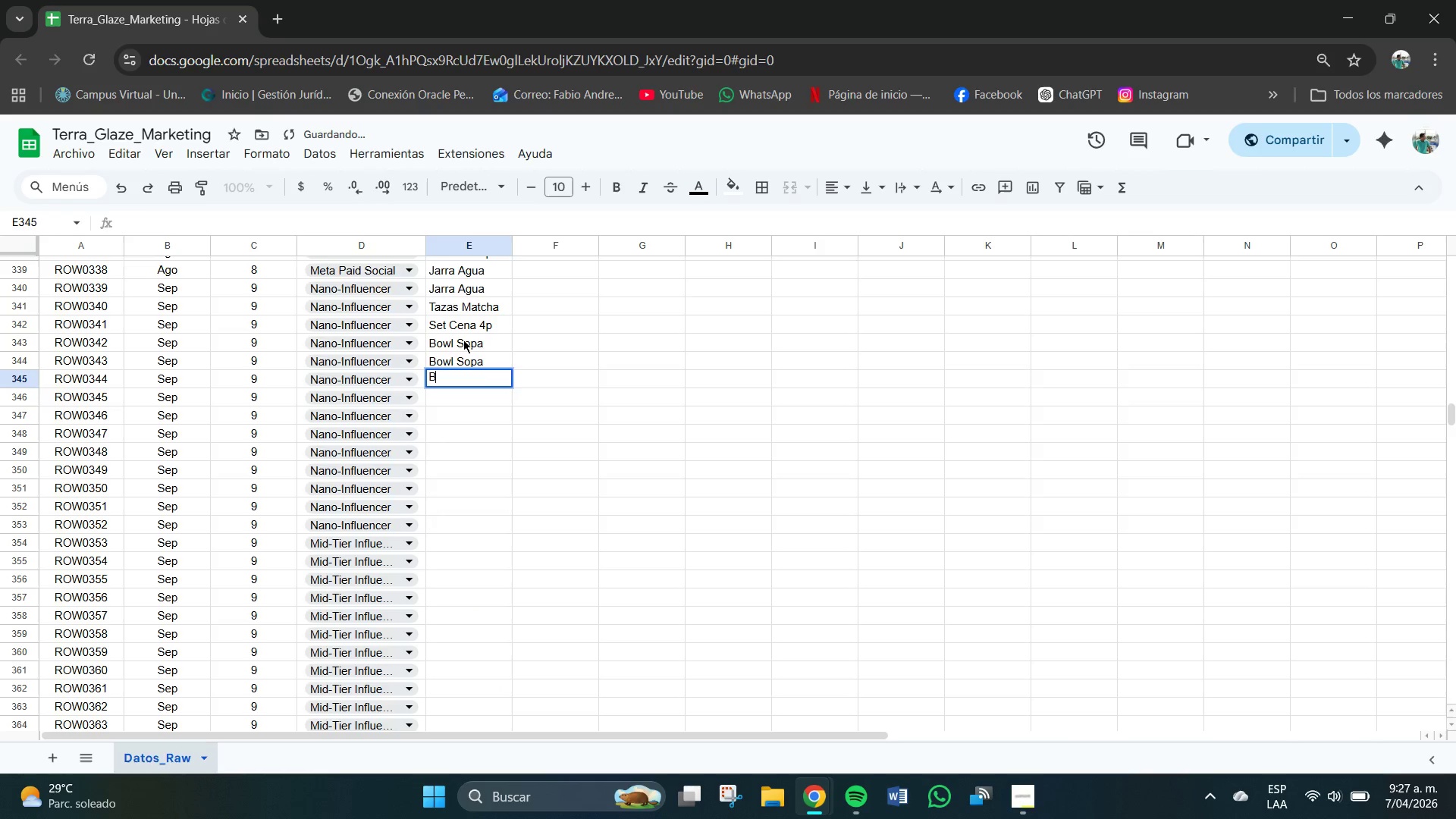 
key(B)
 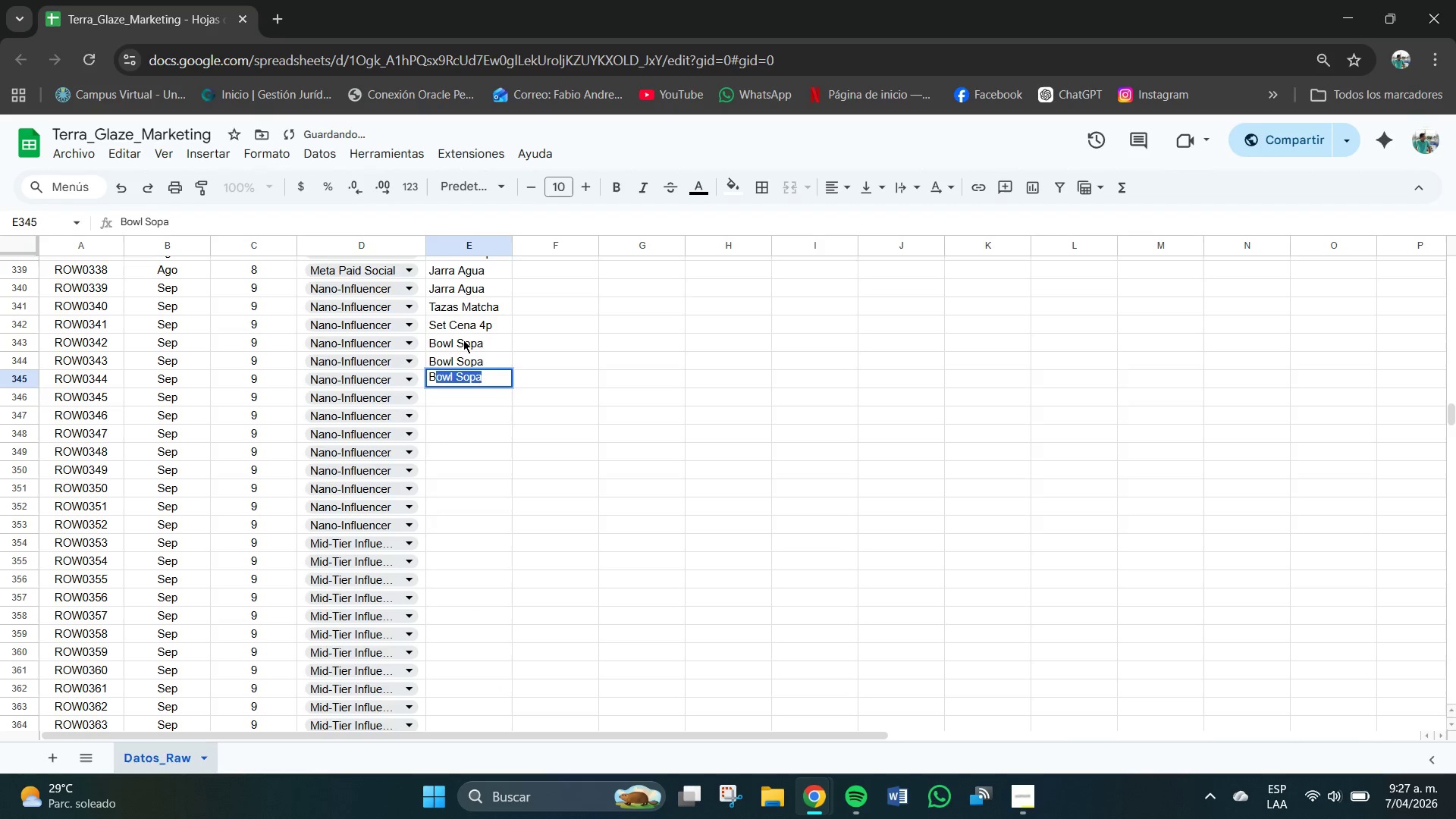 
key(CapsLock)
 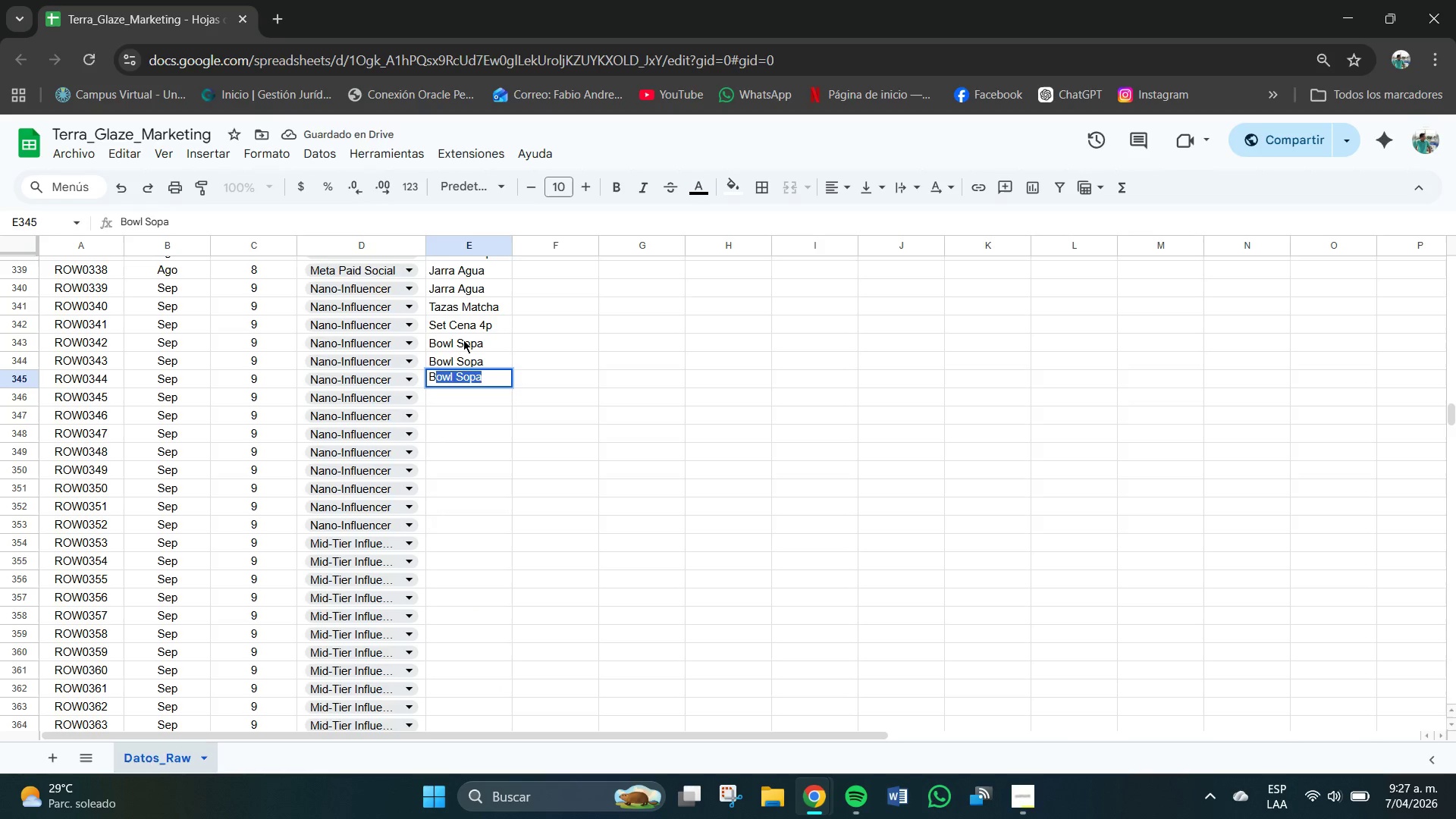 
key(Enter)
 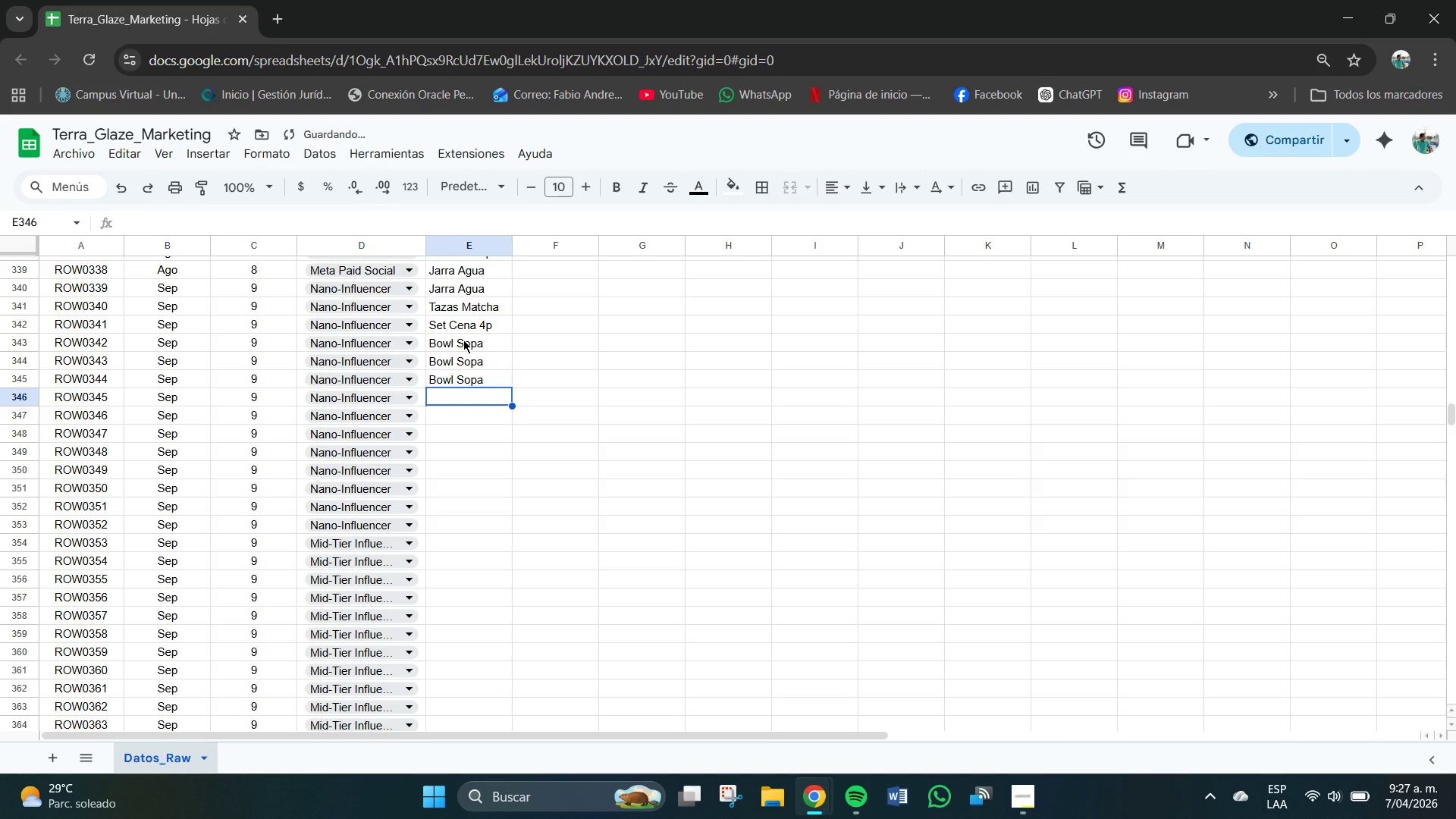 
type(Set Caf)
 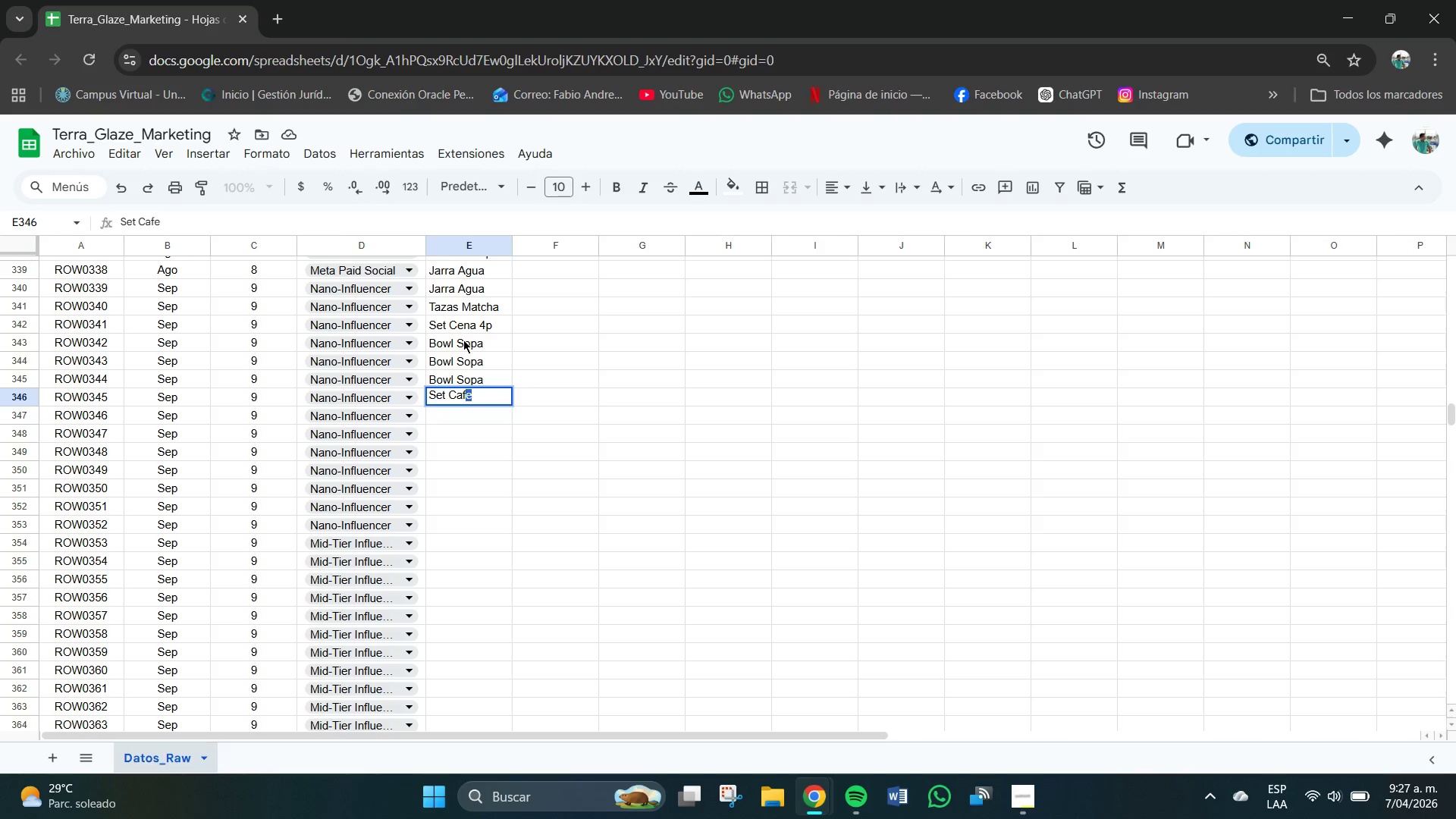 
key(Enter)
 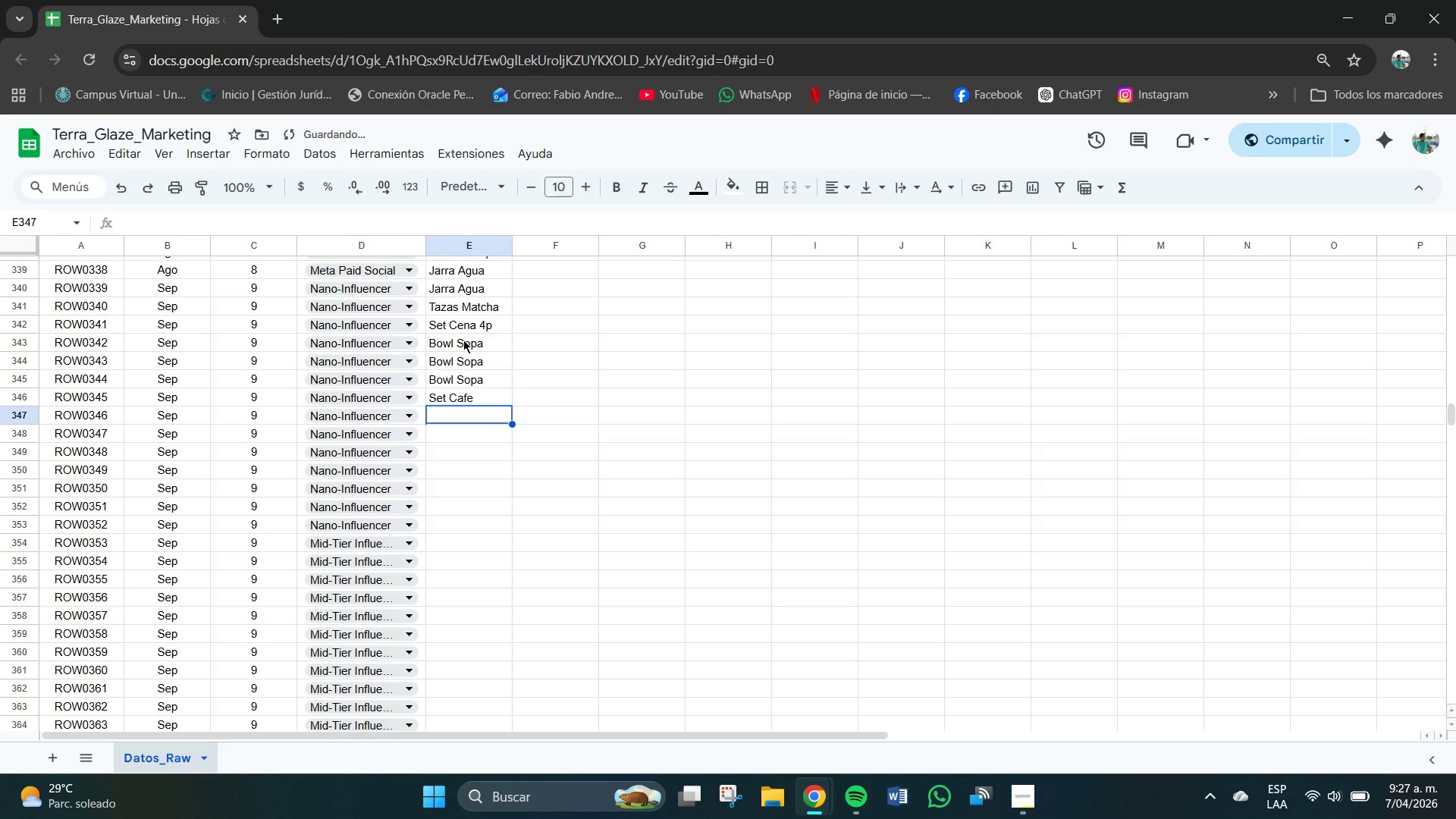 
type(Ser Cene)
key(Backspace)
key(Backspace)
key(Backspace)
key(Backspace)
key(Backspace)
key(Backspace)
type(t Cena)
 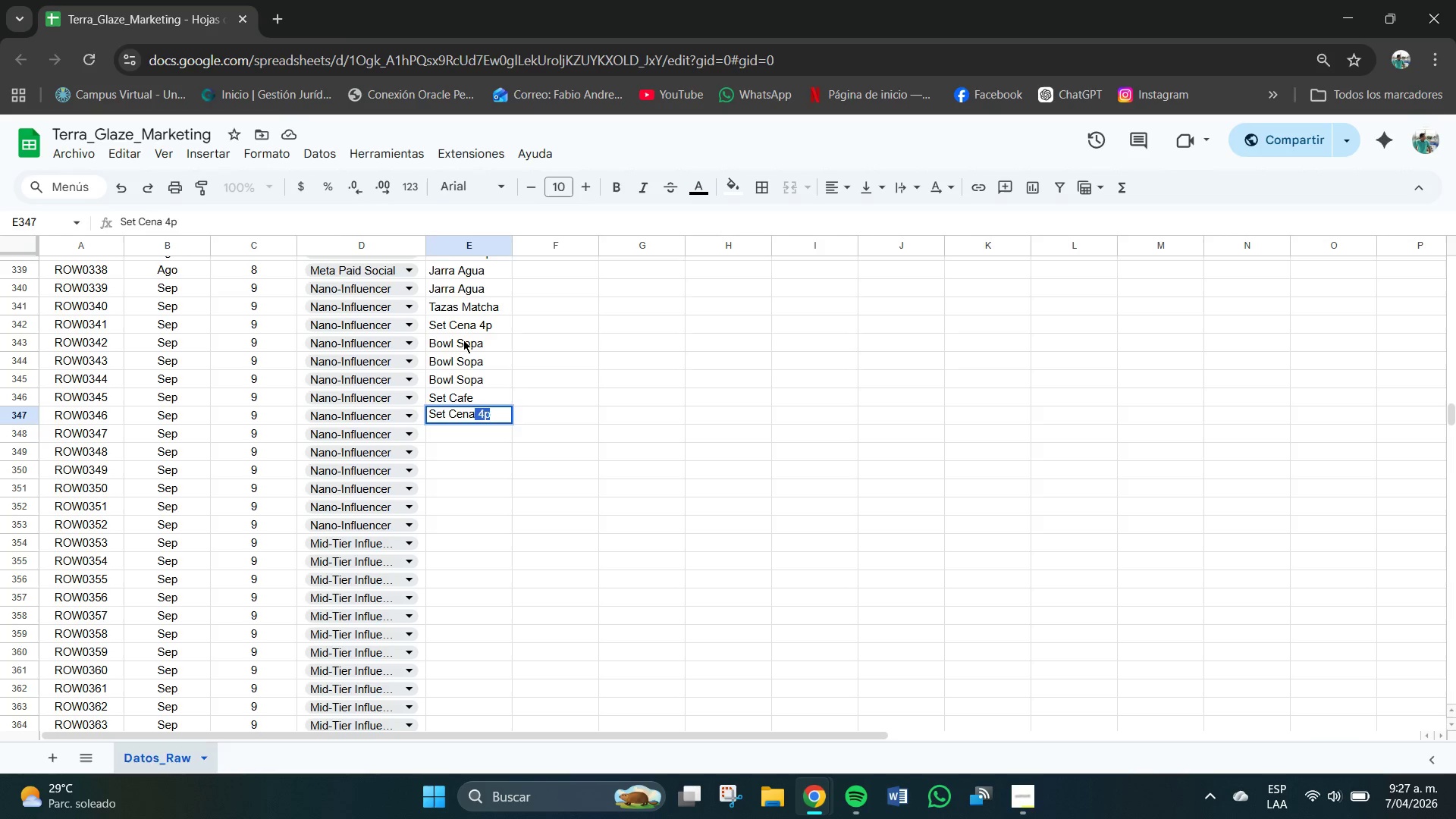 
key(Enter)
 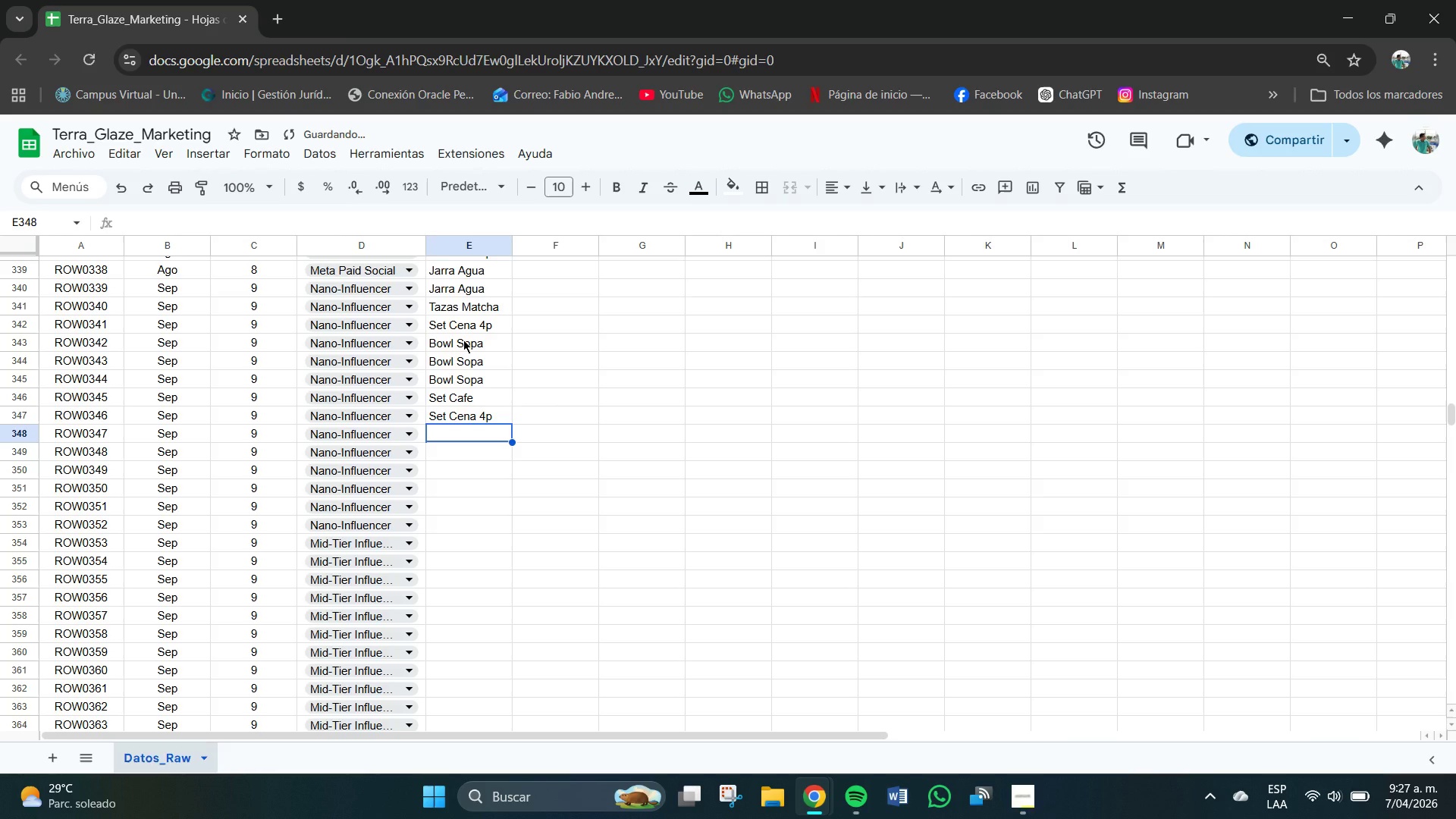 
type(Jarra Agua )
 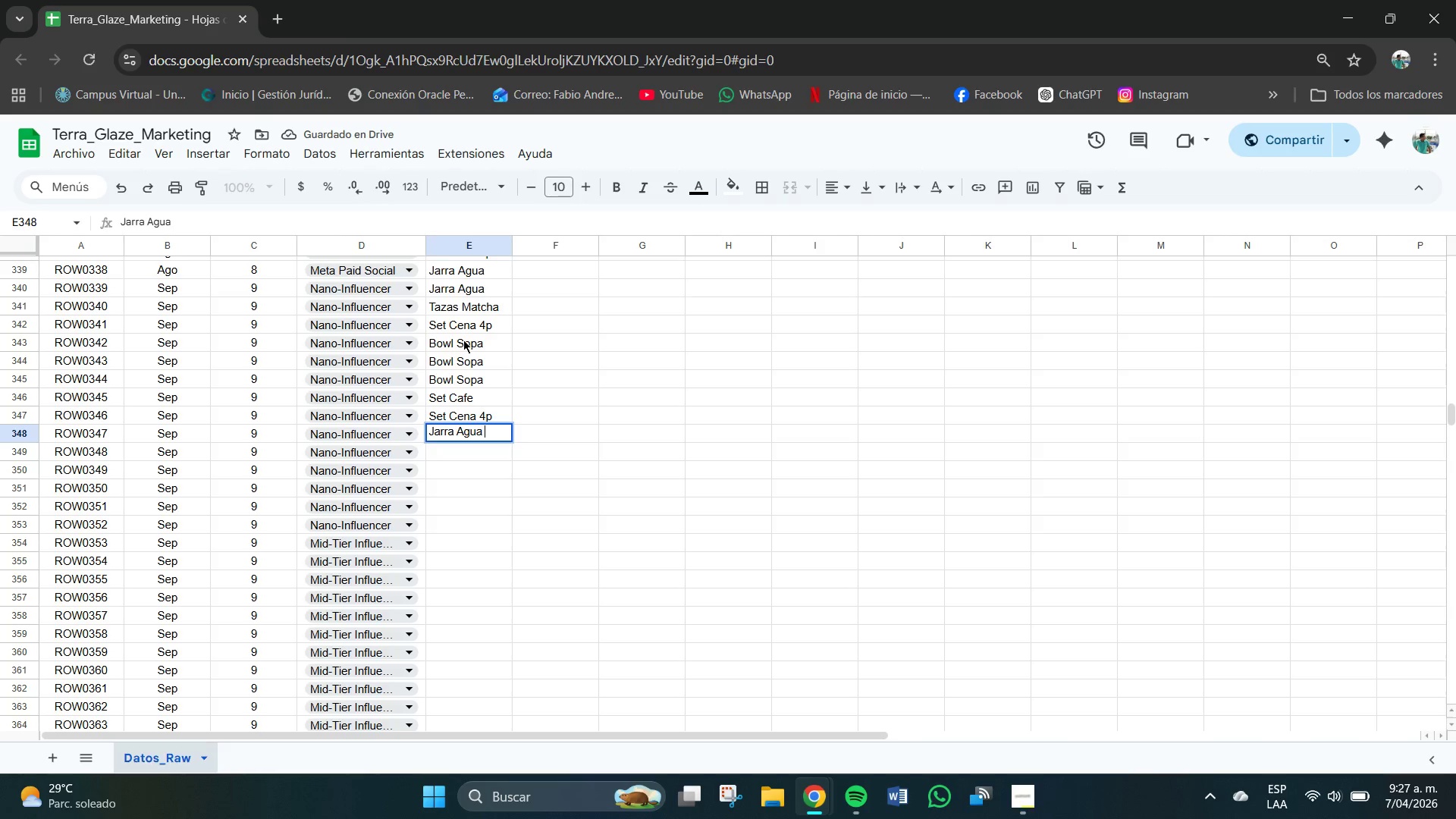 
key(Enter)
 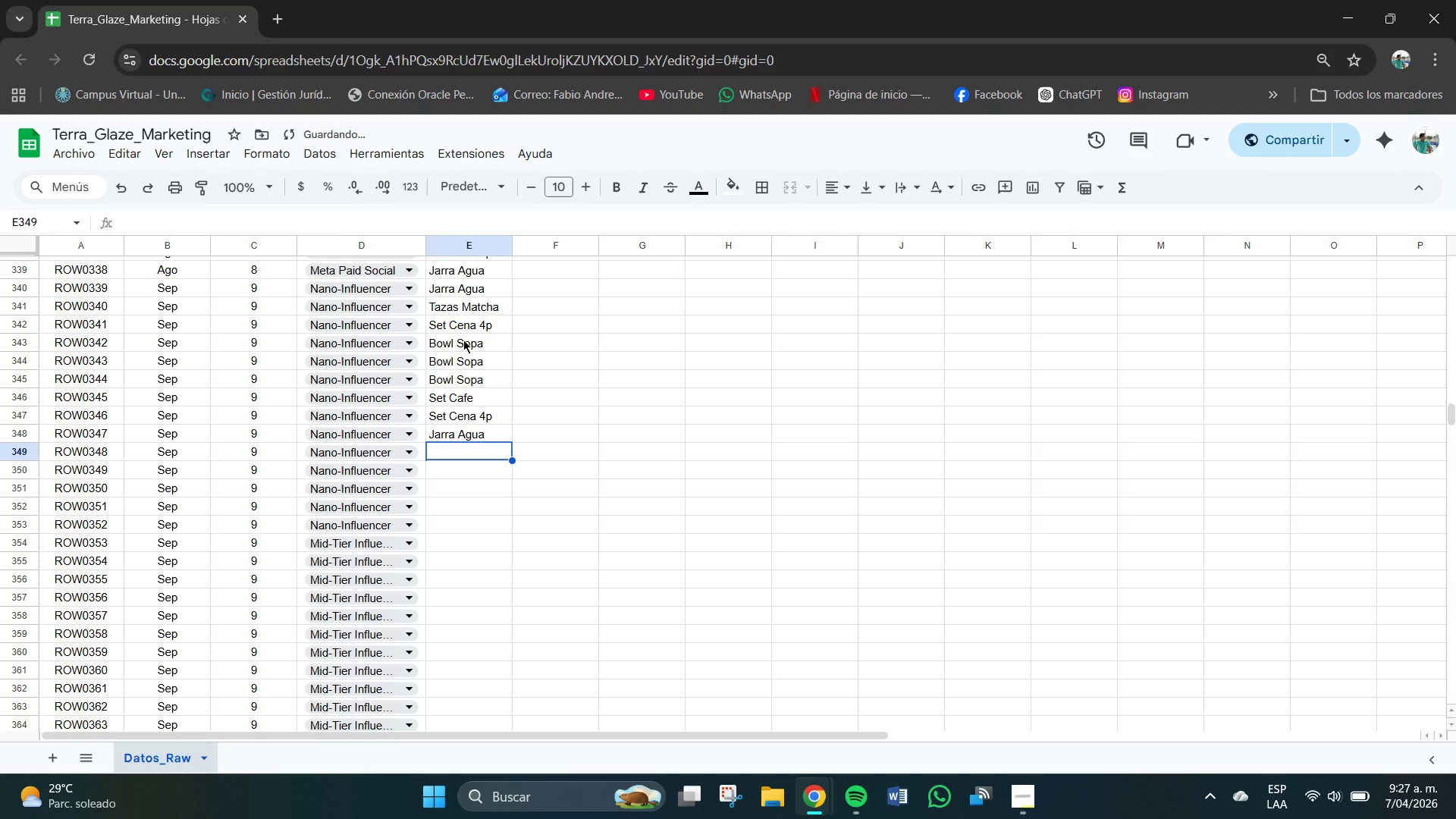 
type(Set Cfae)
key(Backspace)
key(Backspace)
key(Backspace)
type(afe )
 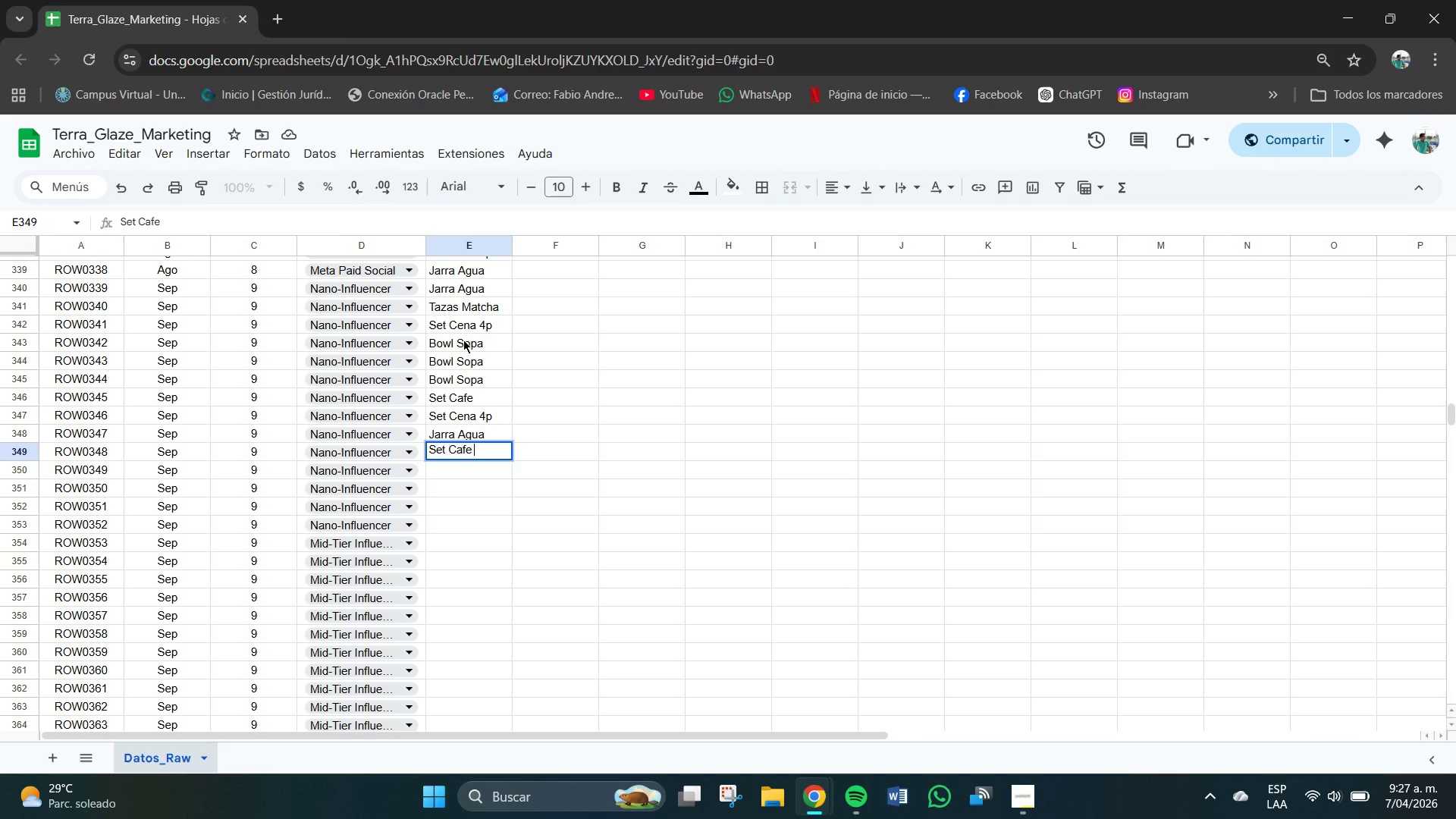 
key(Enter)
 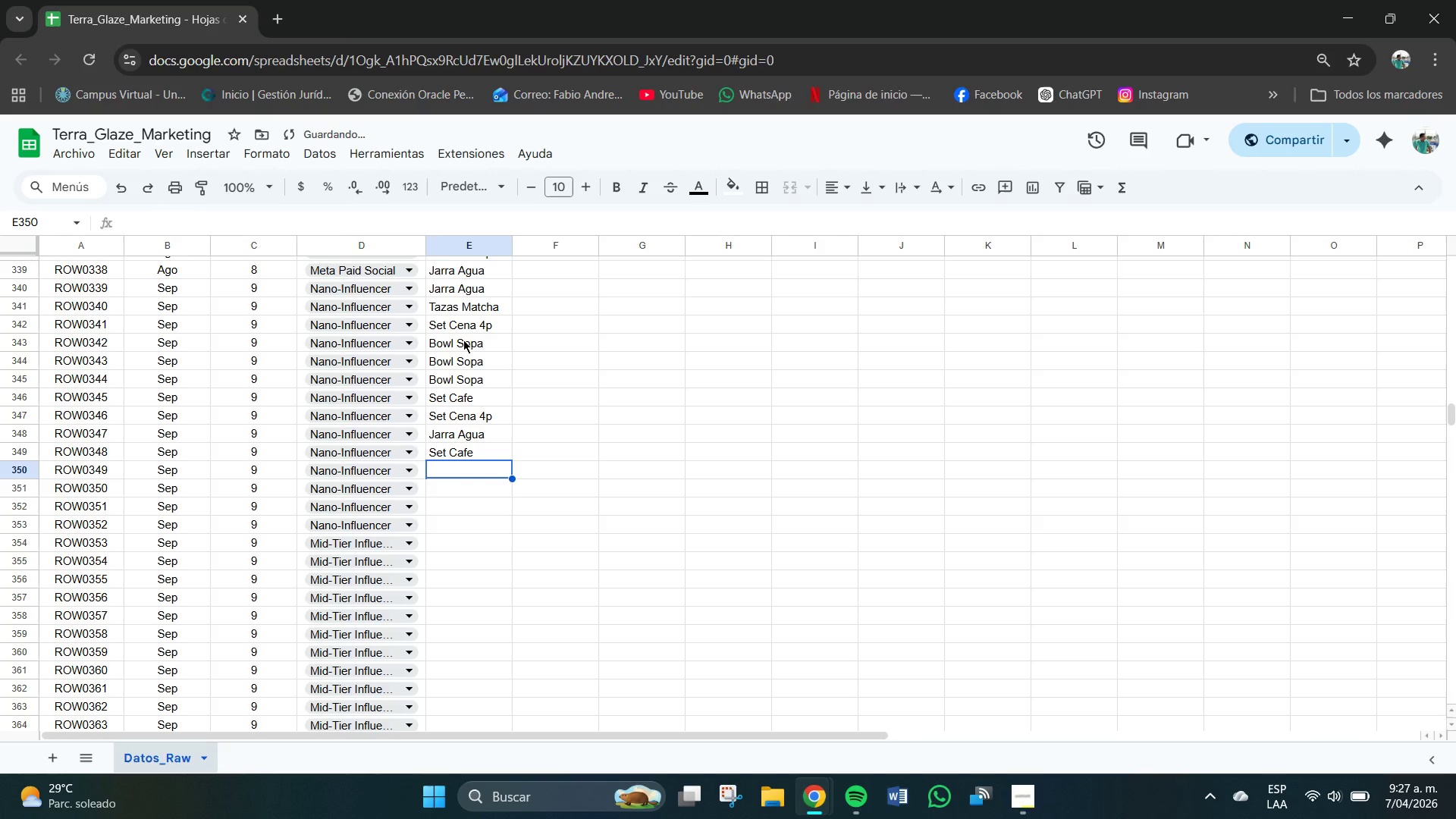 
key(CapsLock)
 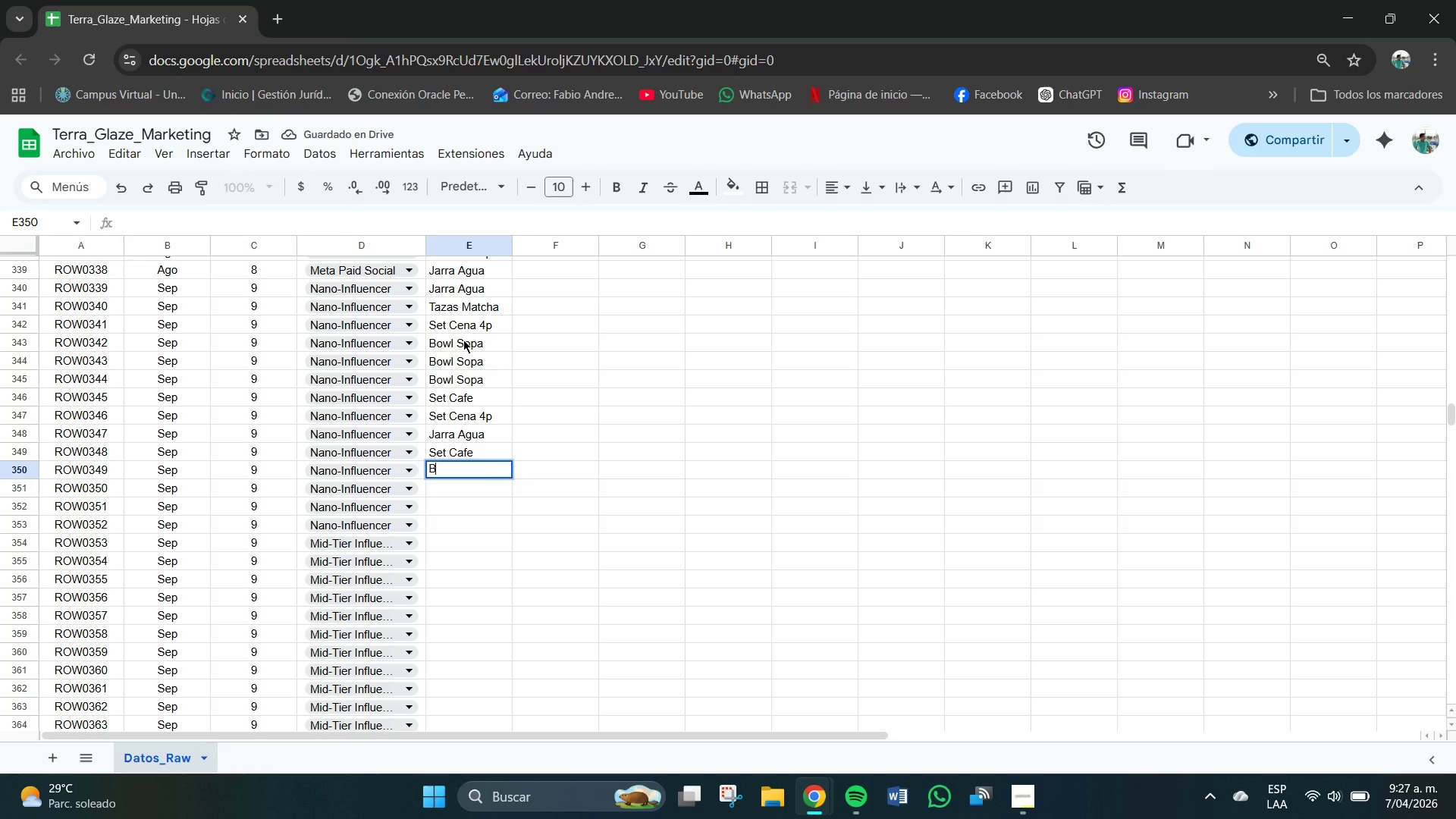 
key(B)
 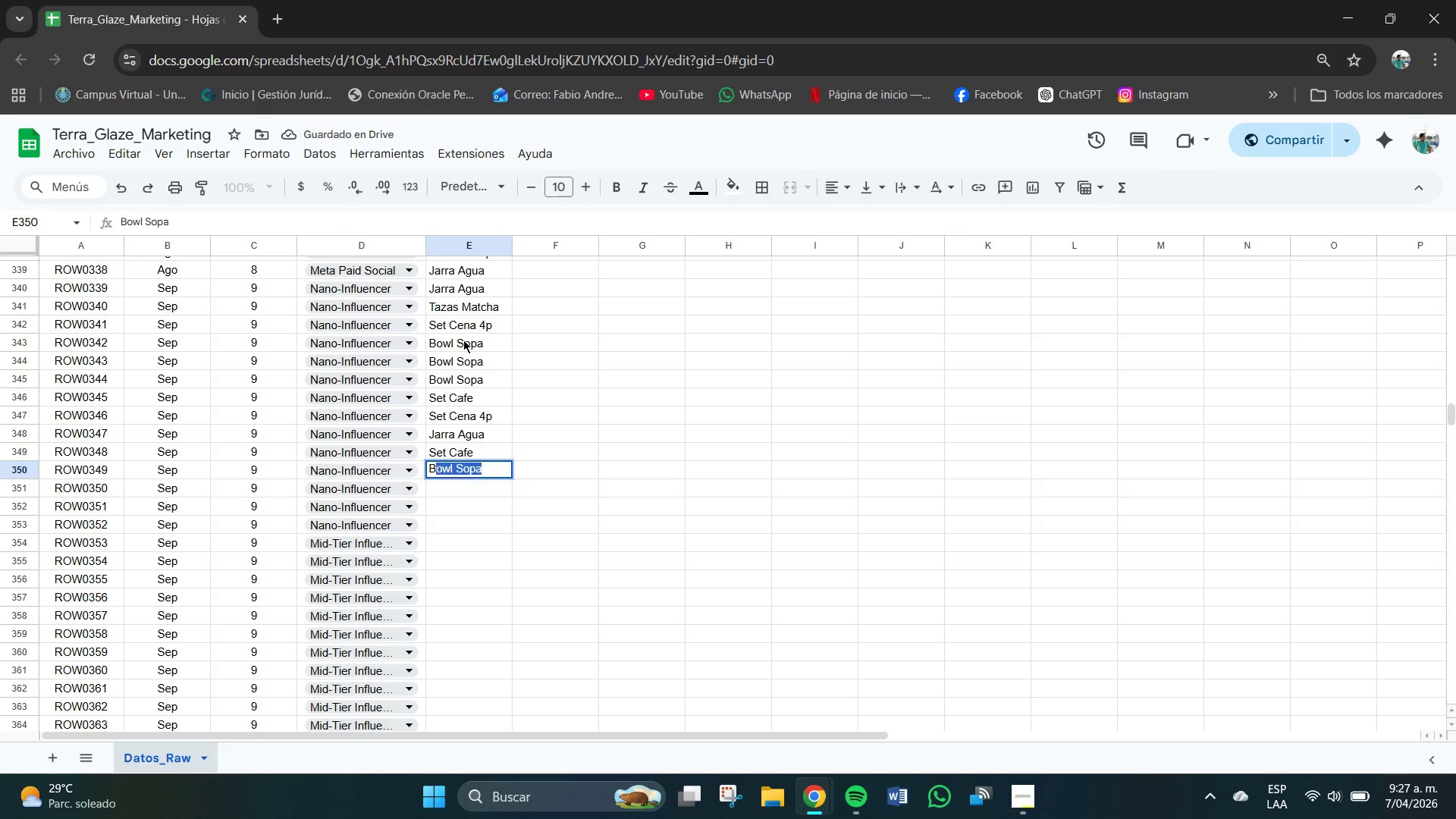 
key(CapsLock)
 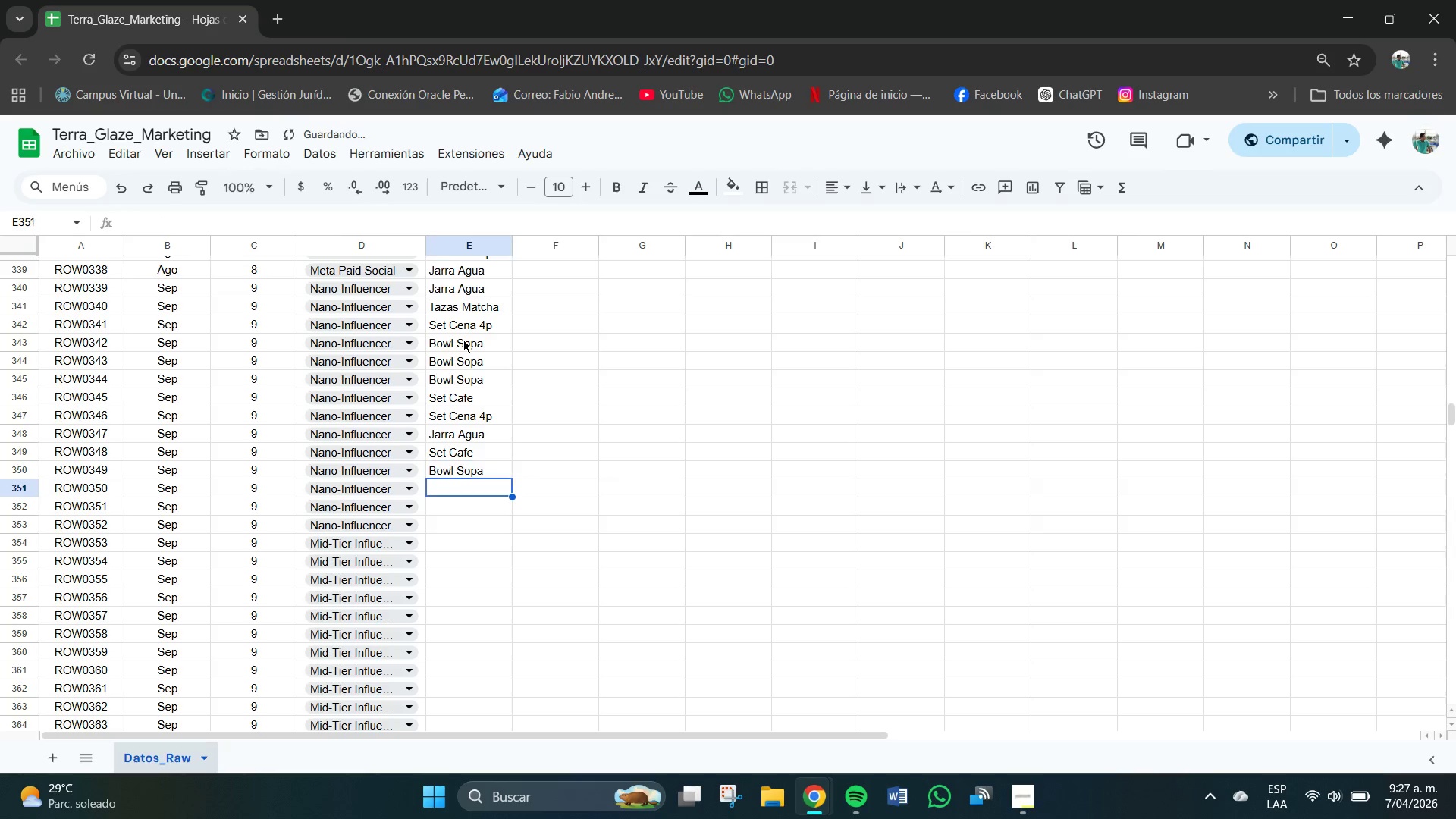 
key(Enter)
 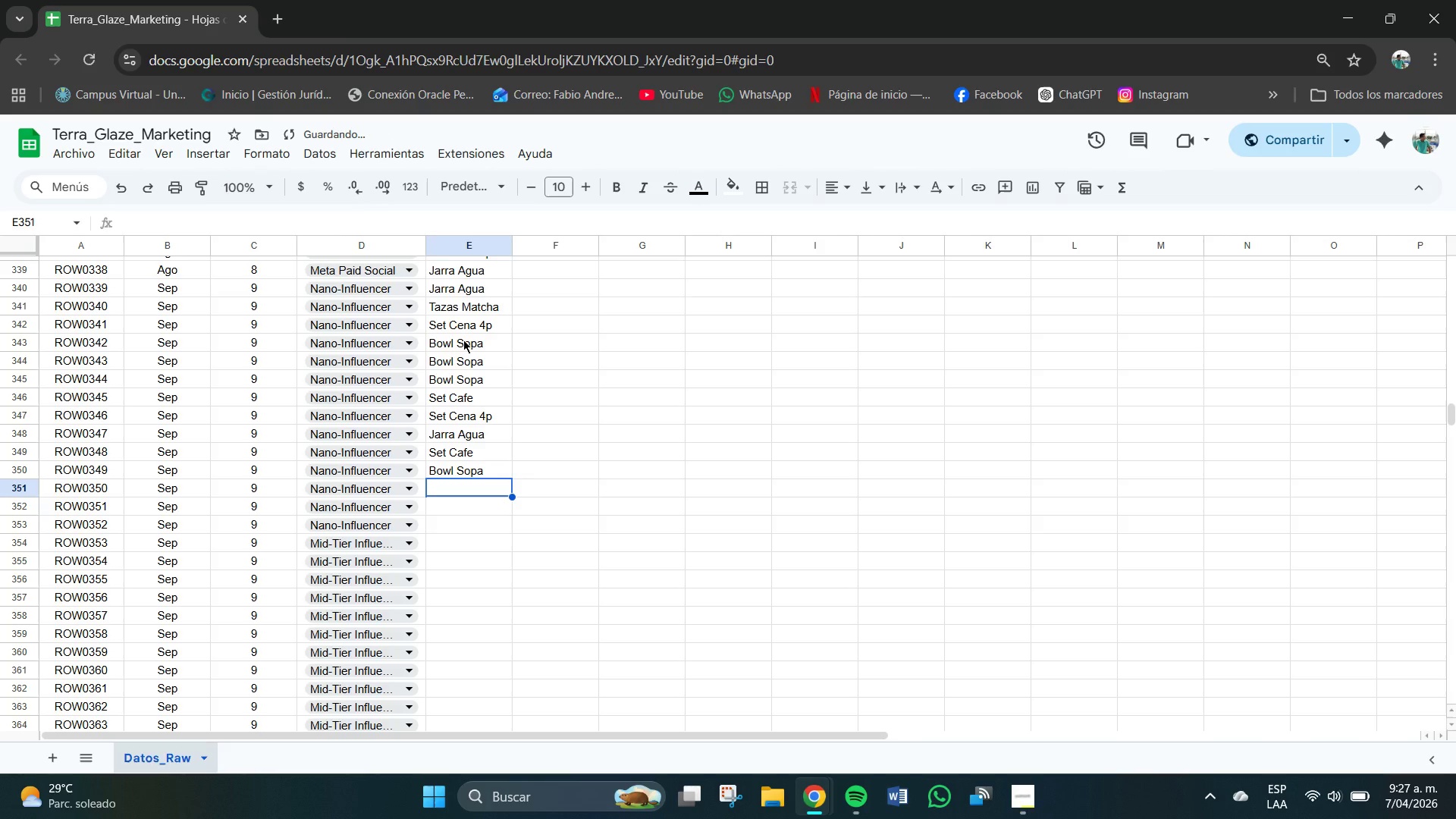 
key(CapsLock)
 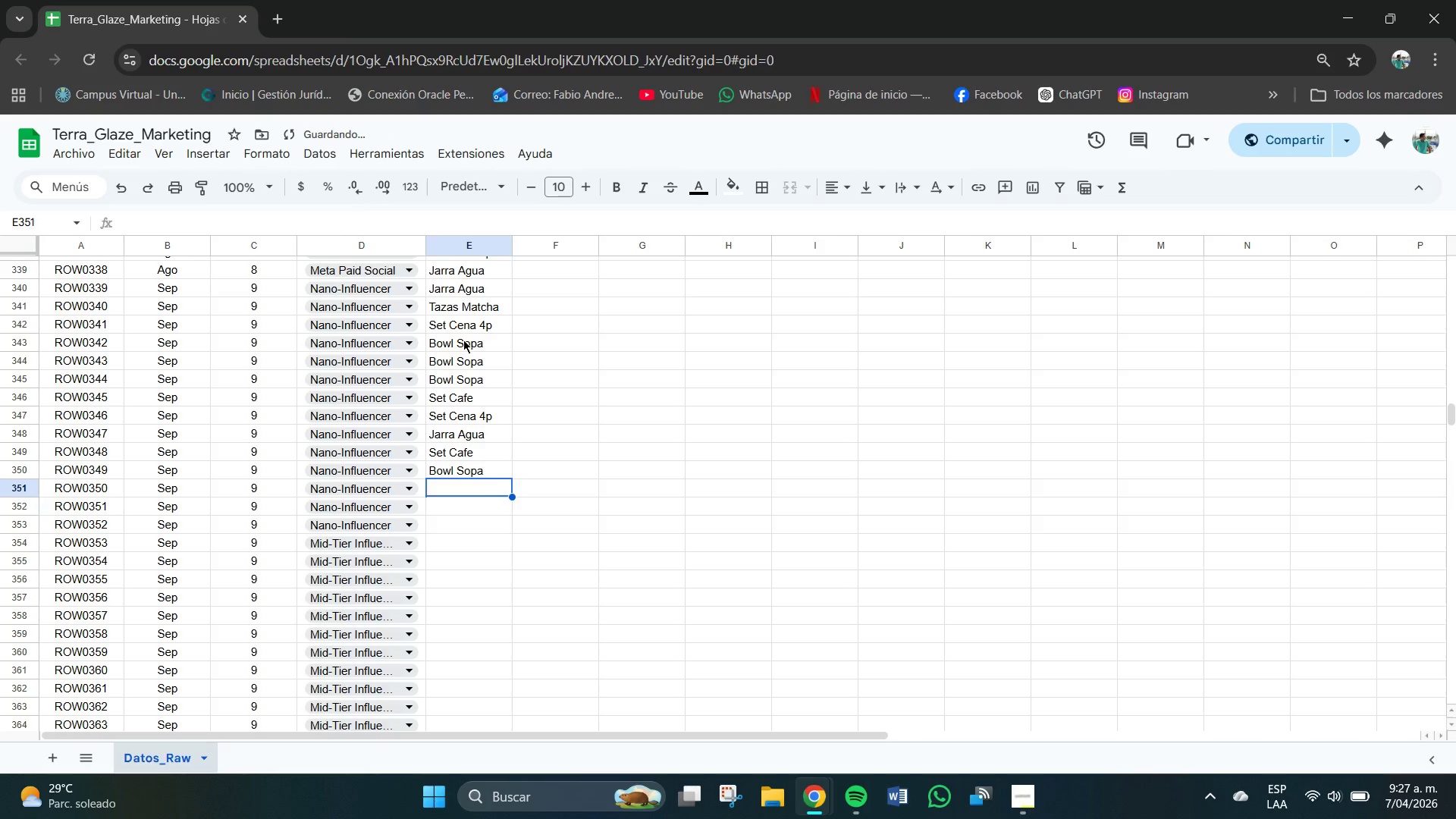 
key(T)
 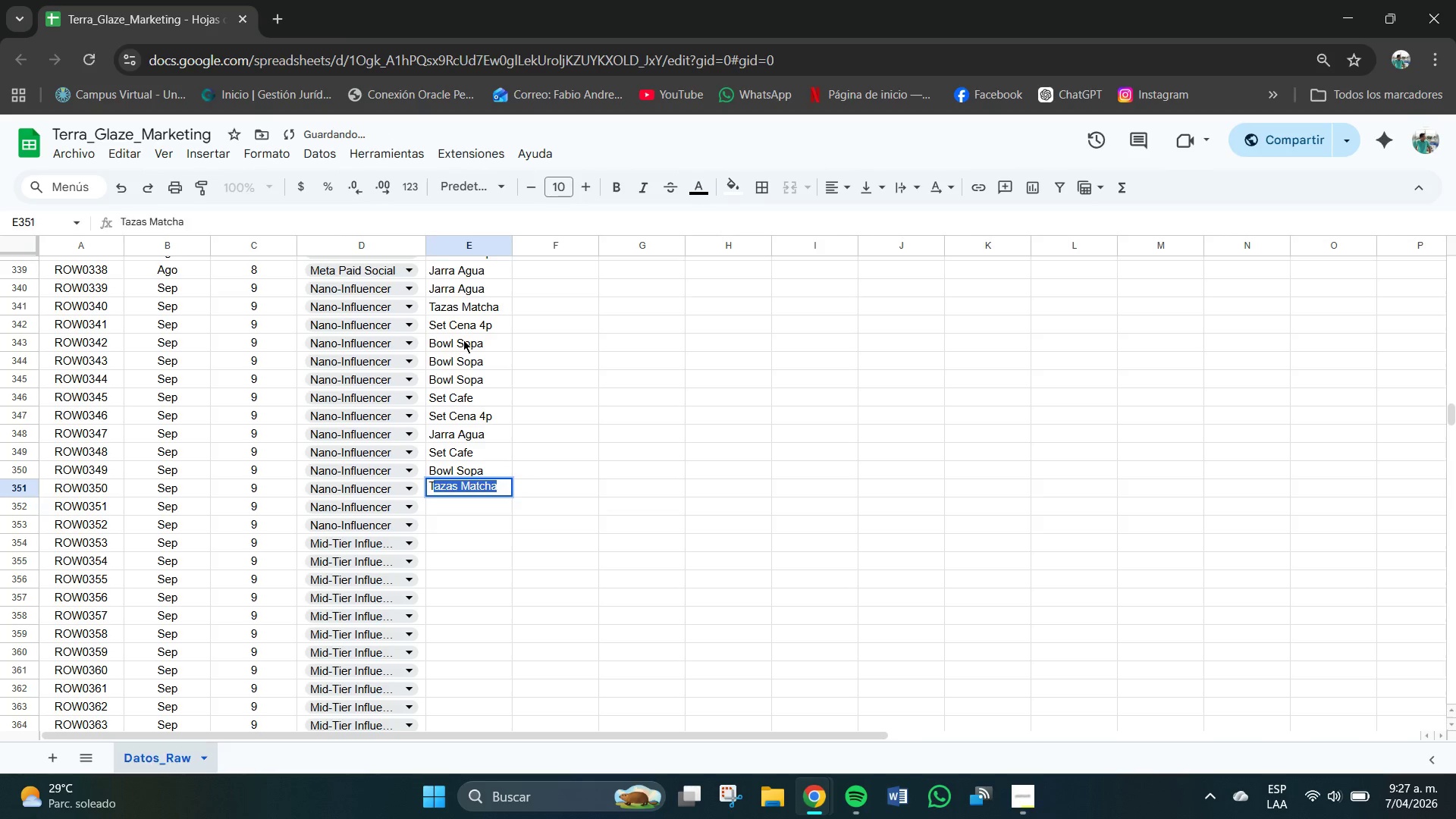 
key(CapsLock)
 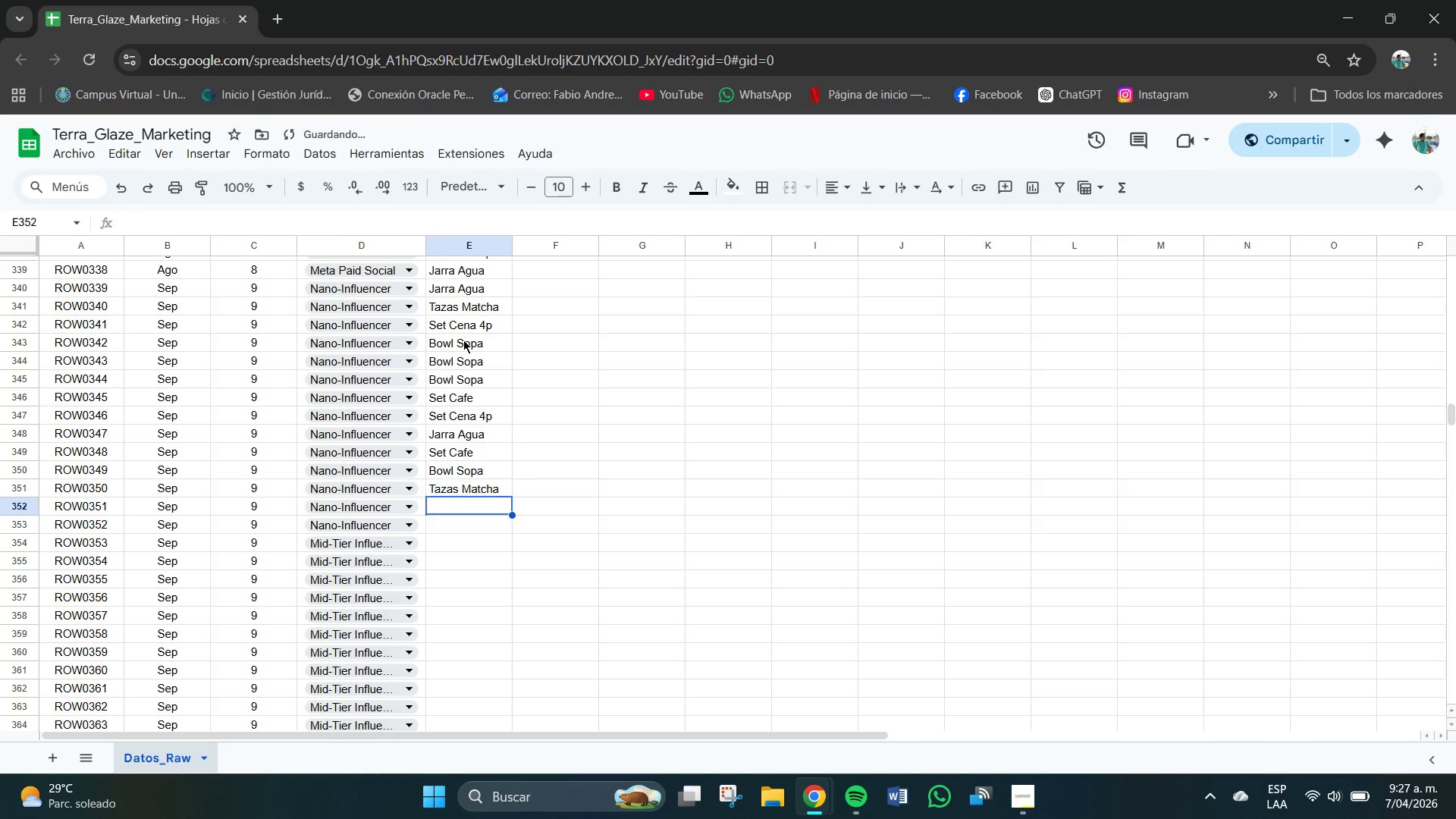 
key(Enter)
 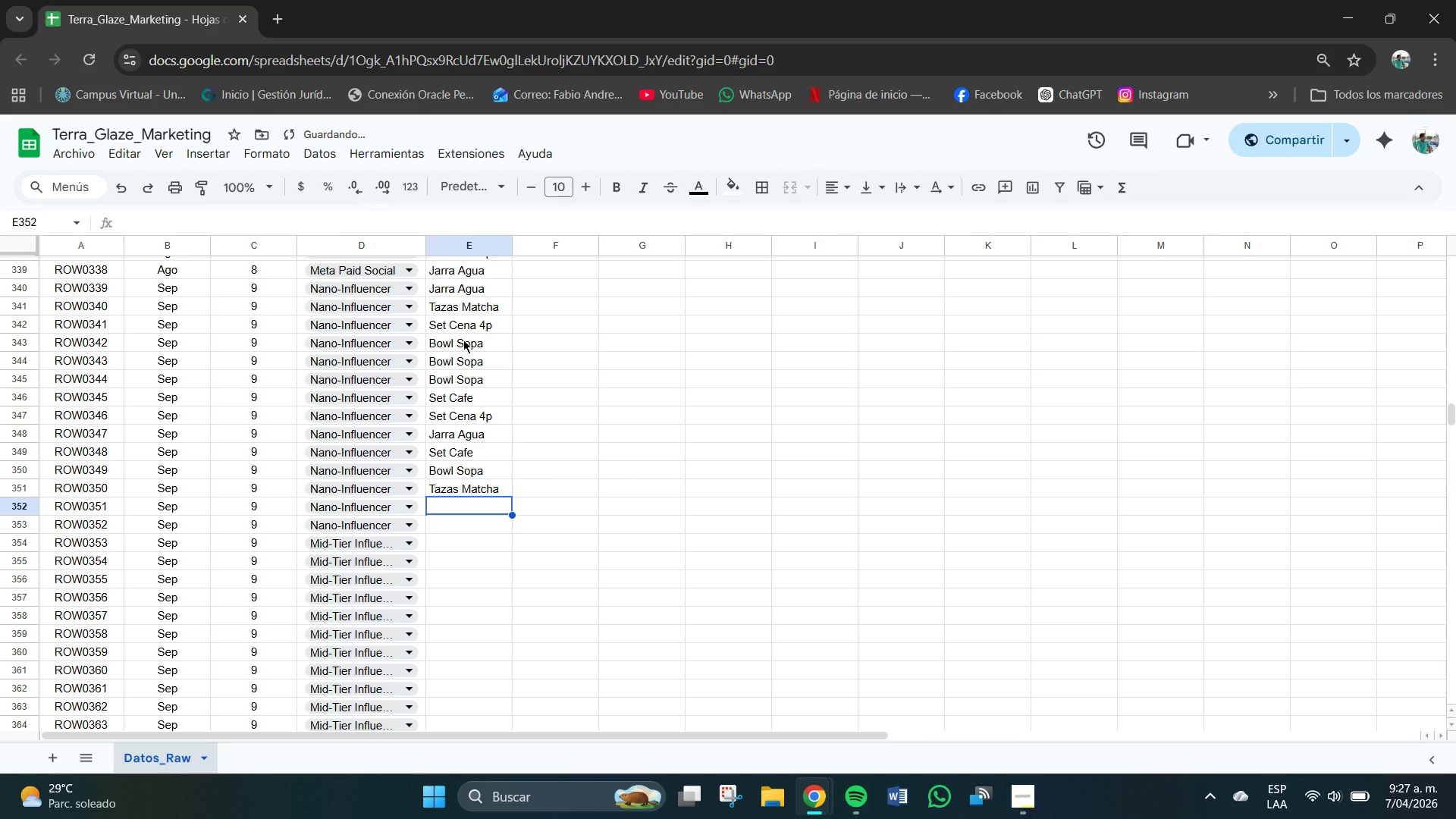 
type(Set Cafe)
 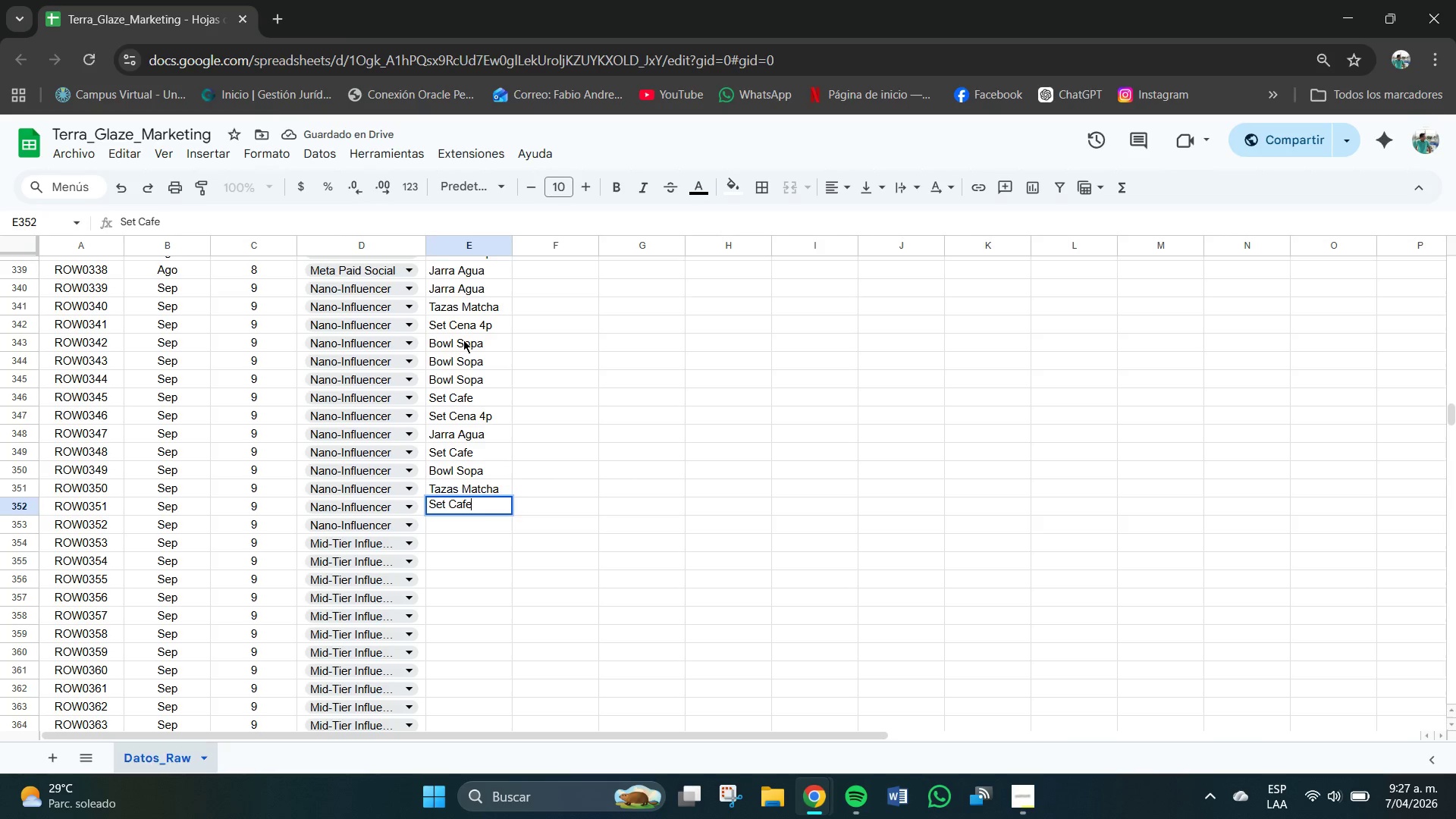 
key(Enter)
 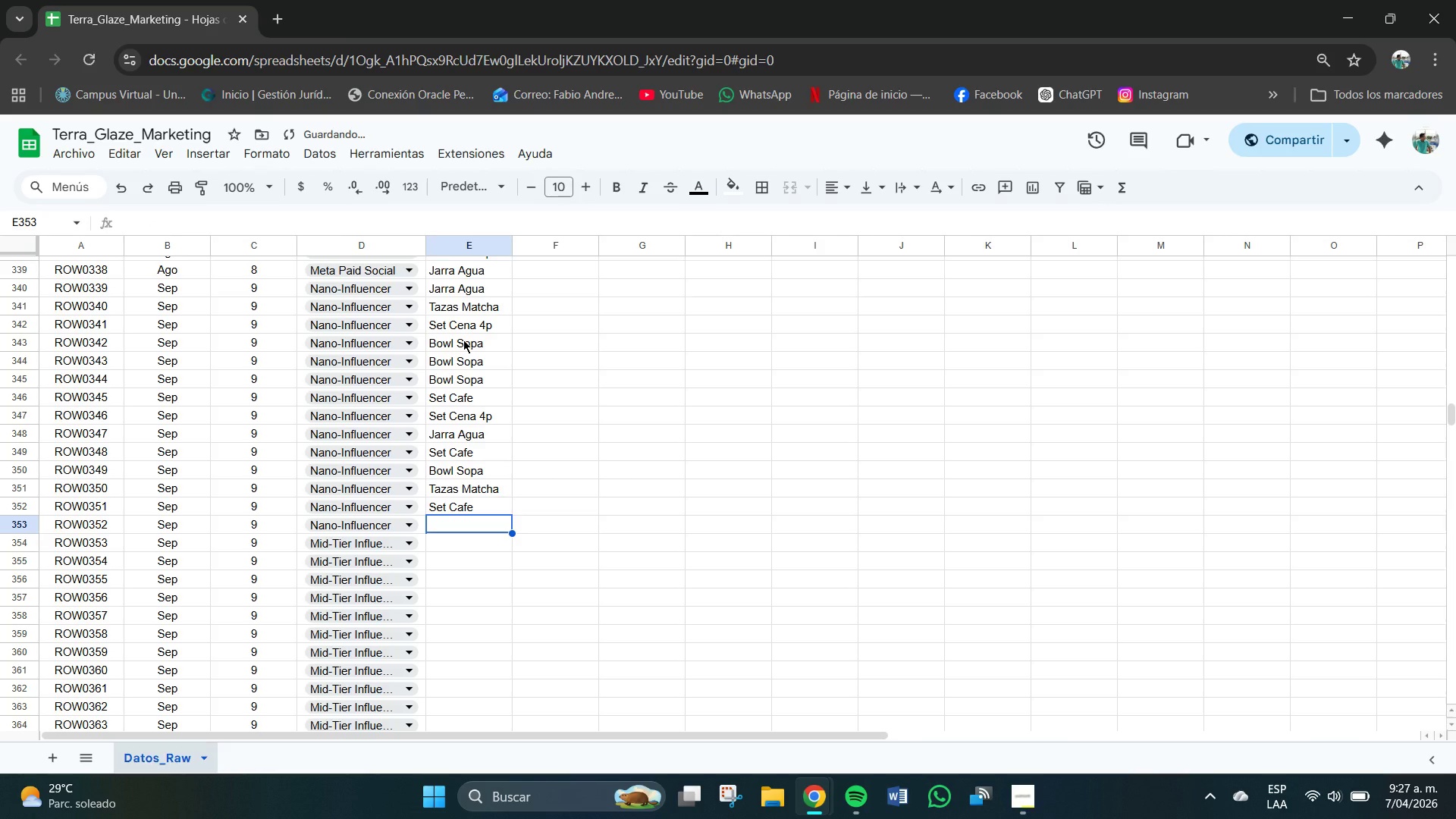 
key(CapsLock)
 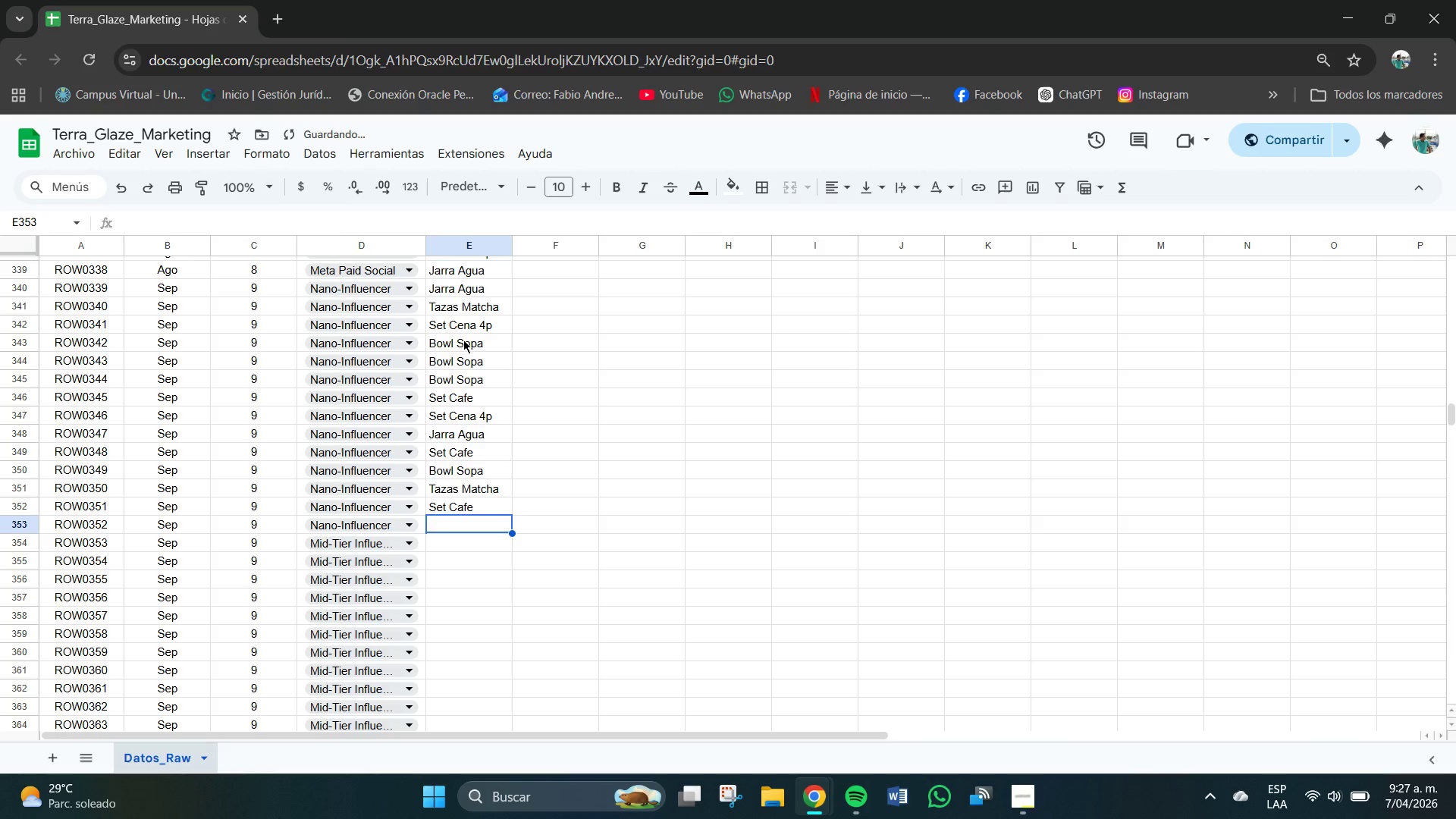 
key(O)
 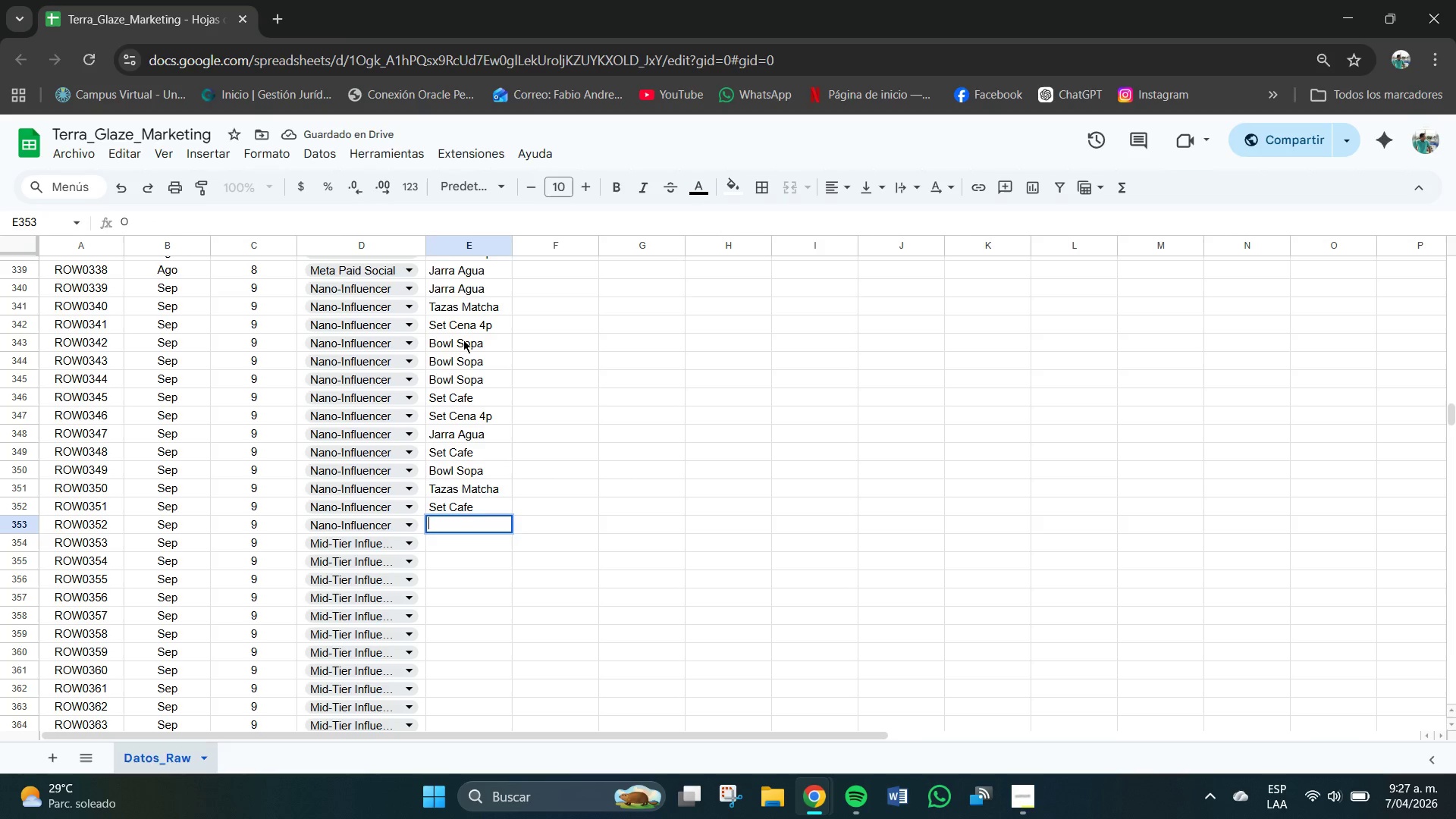 
key(Backspace)
 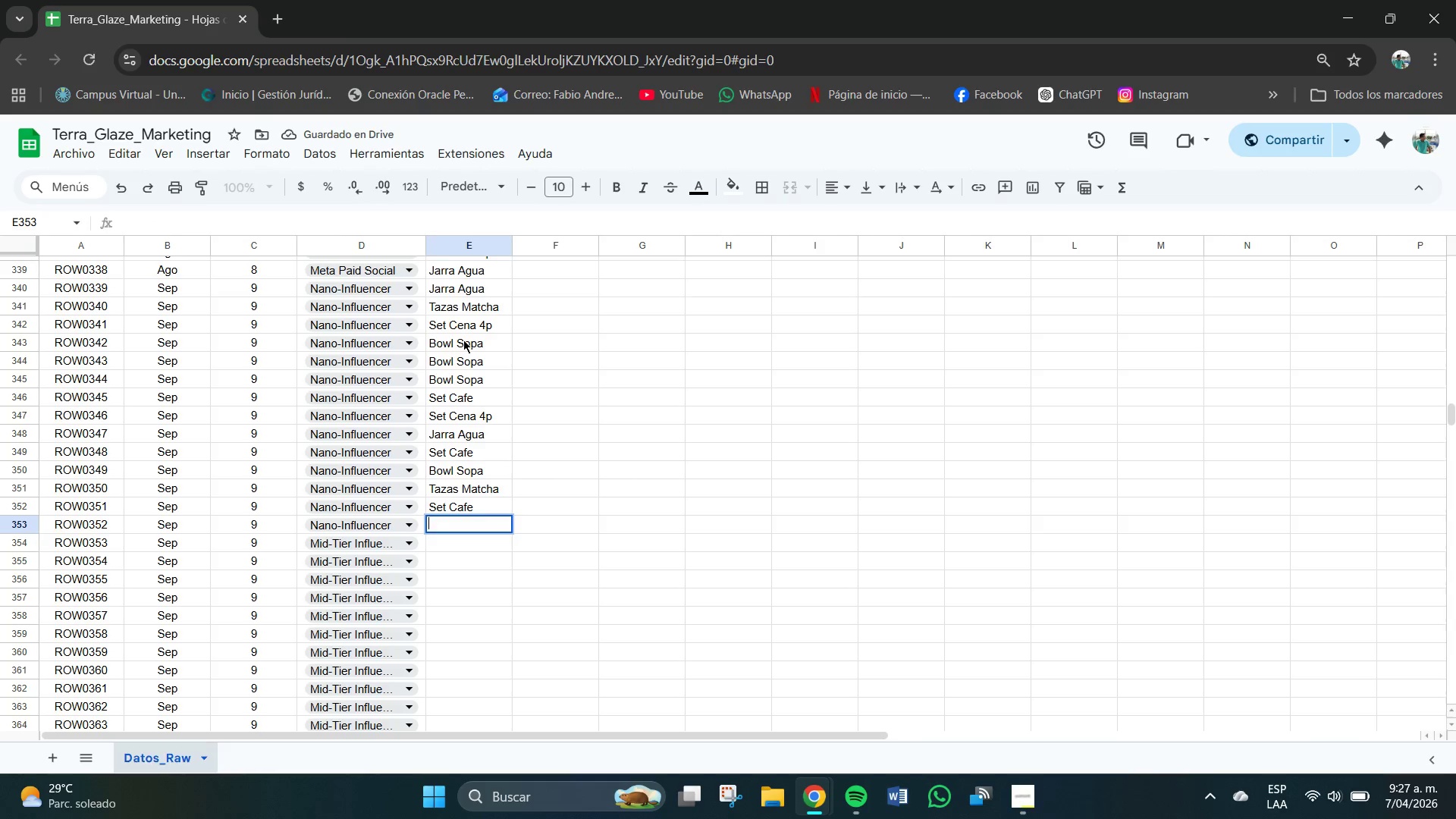 
key(P)
 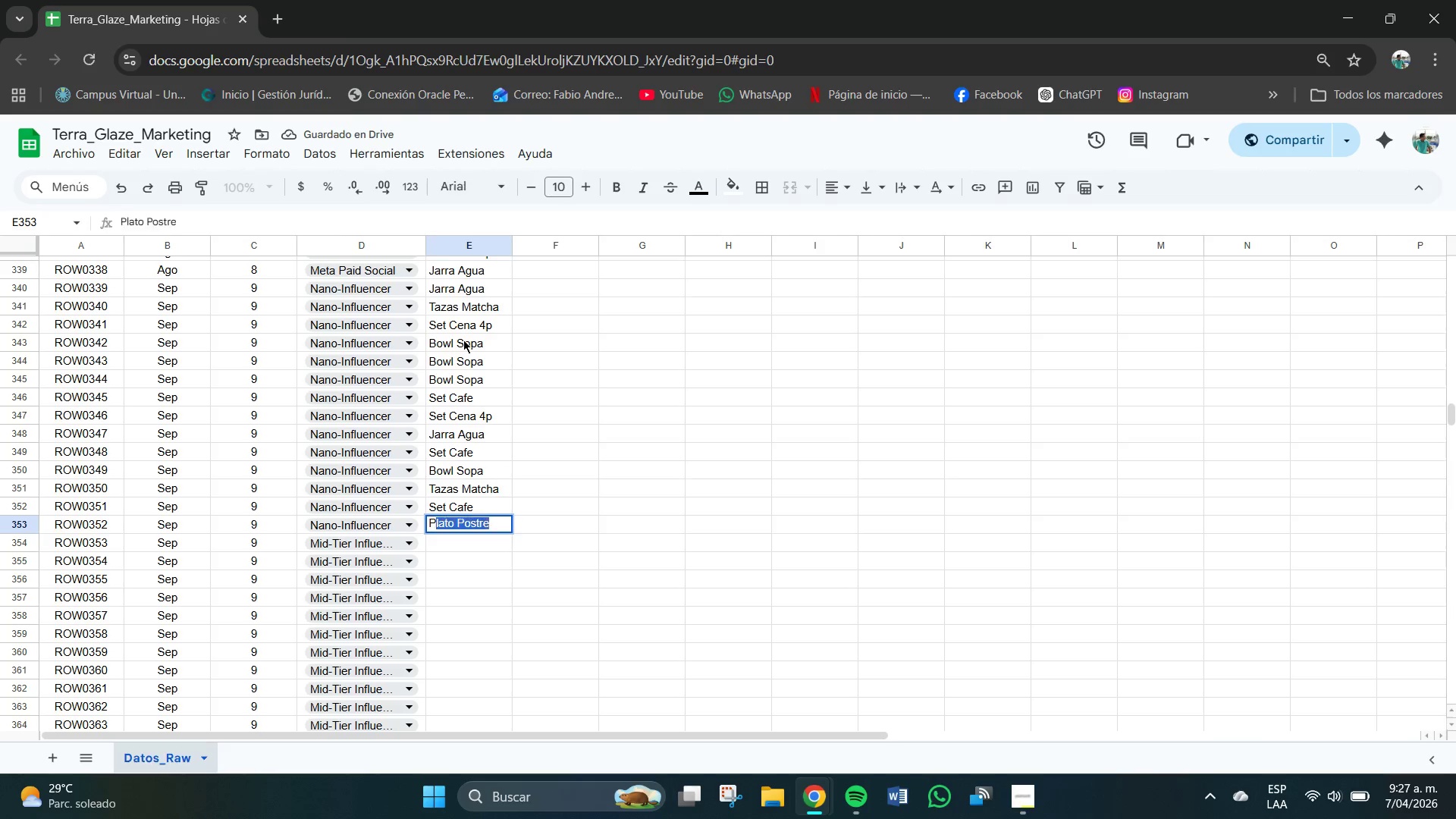 
key(CapsLock)
 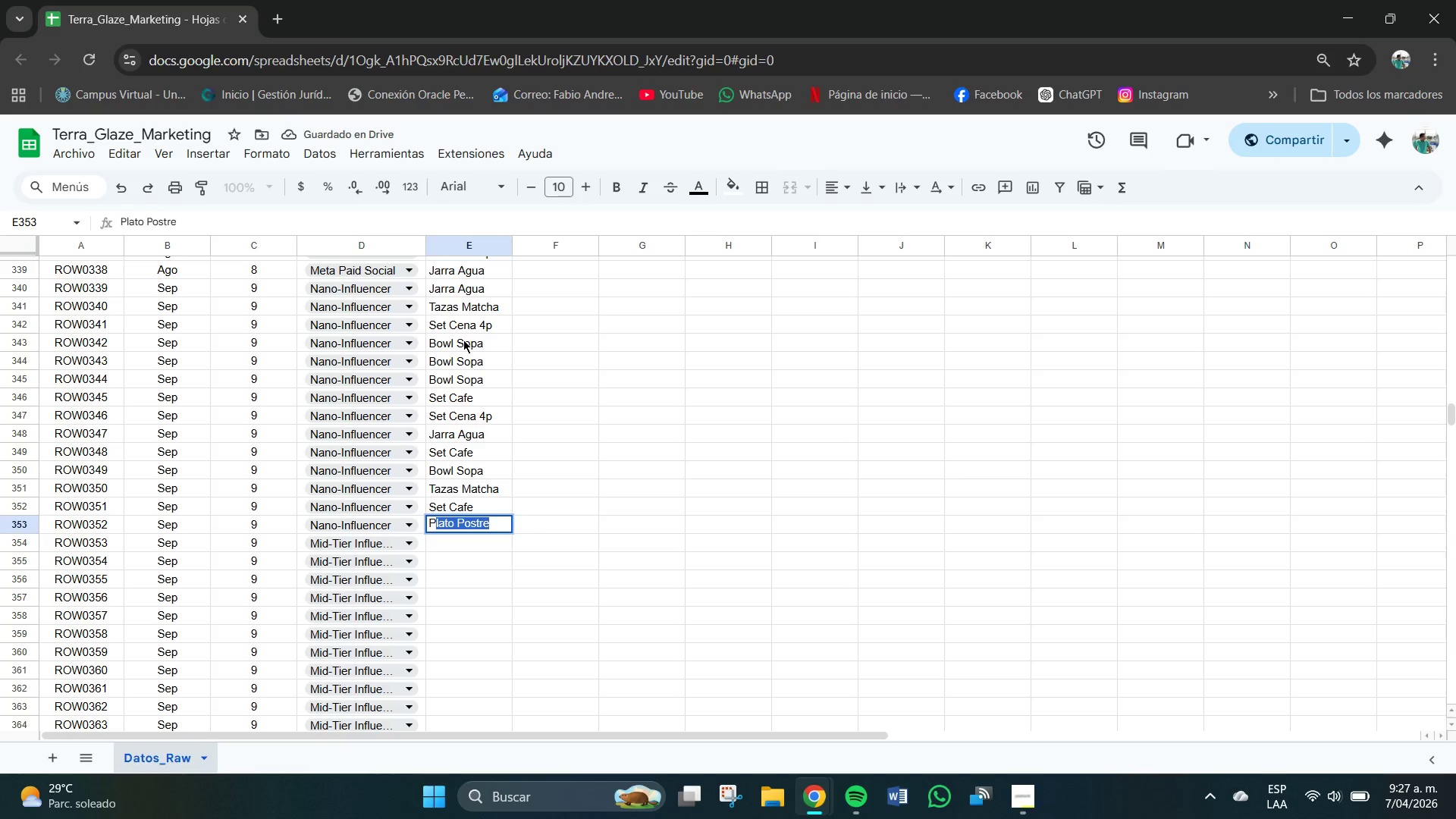 
key(Enter)
 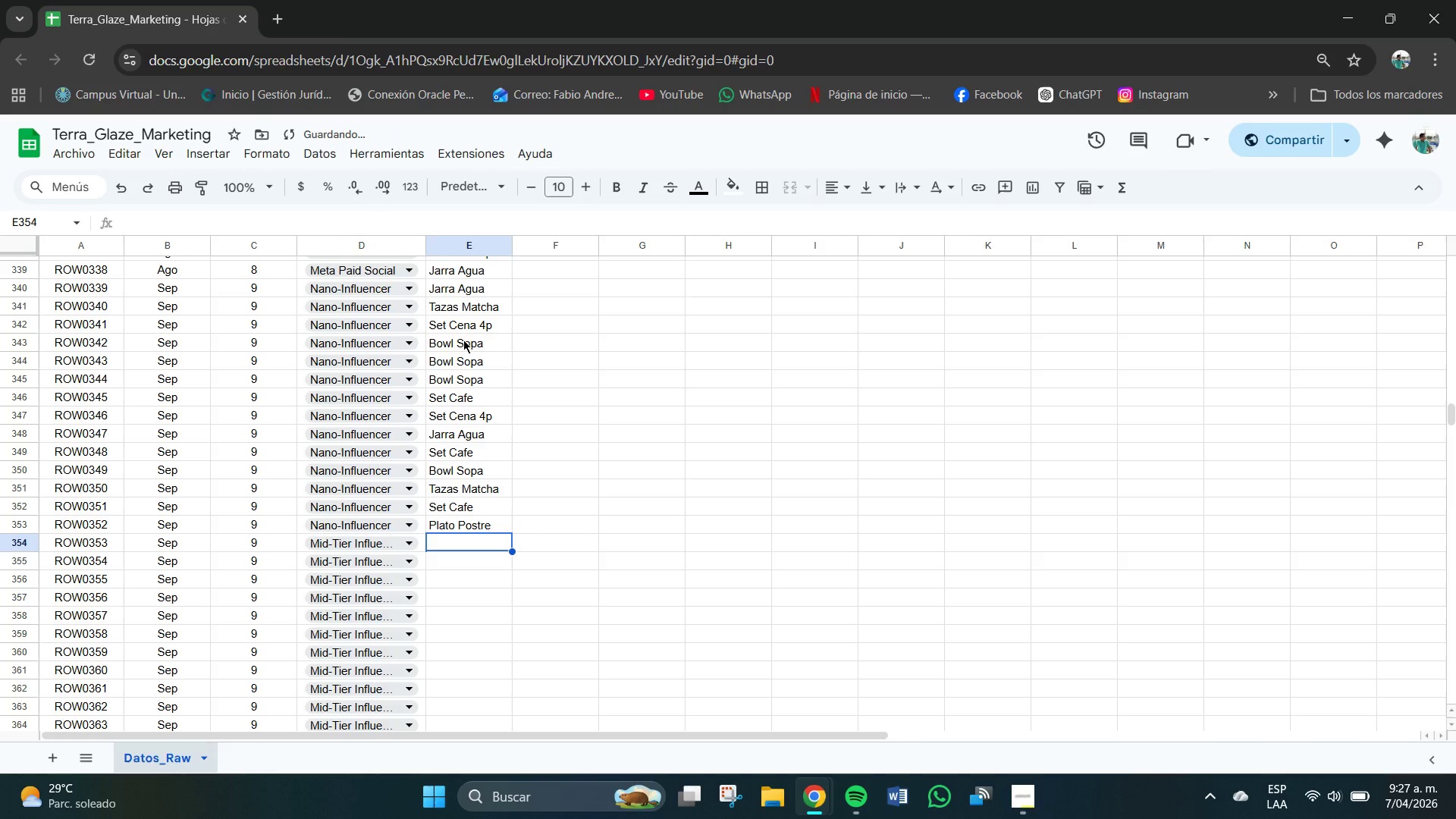 
key(CapsLock)
 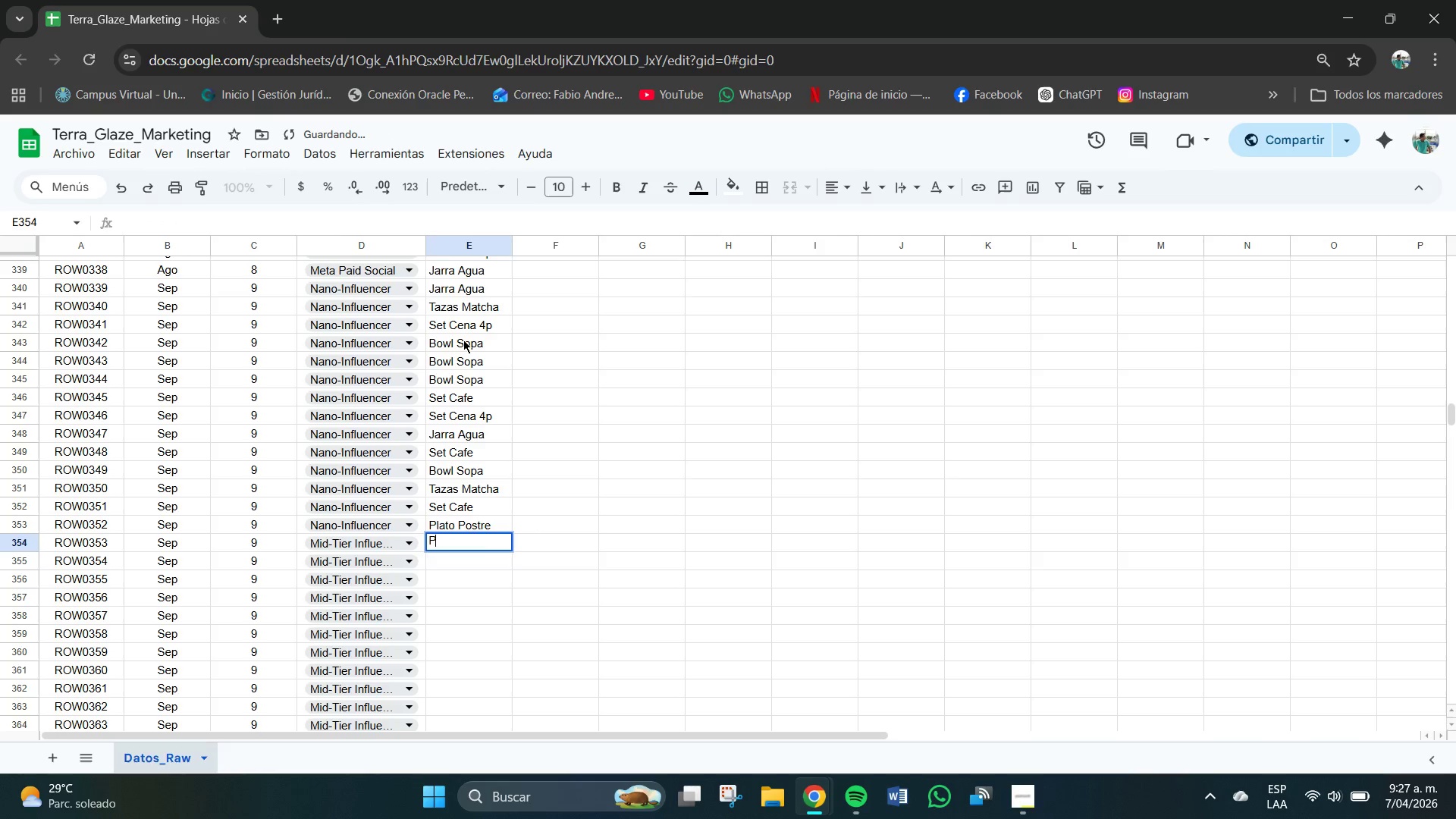 
key(P)
 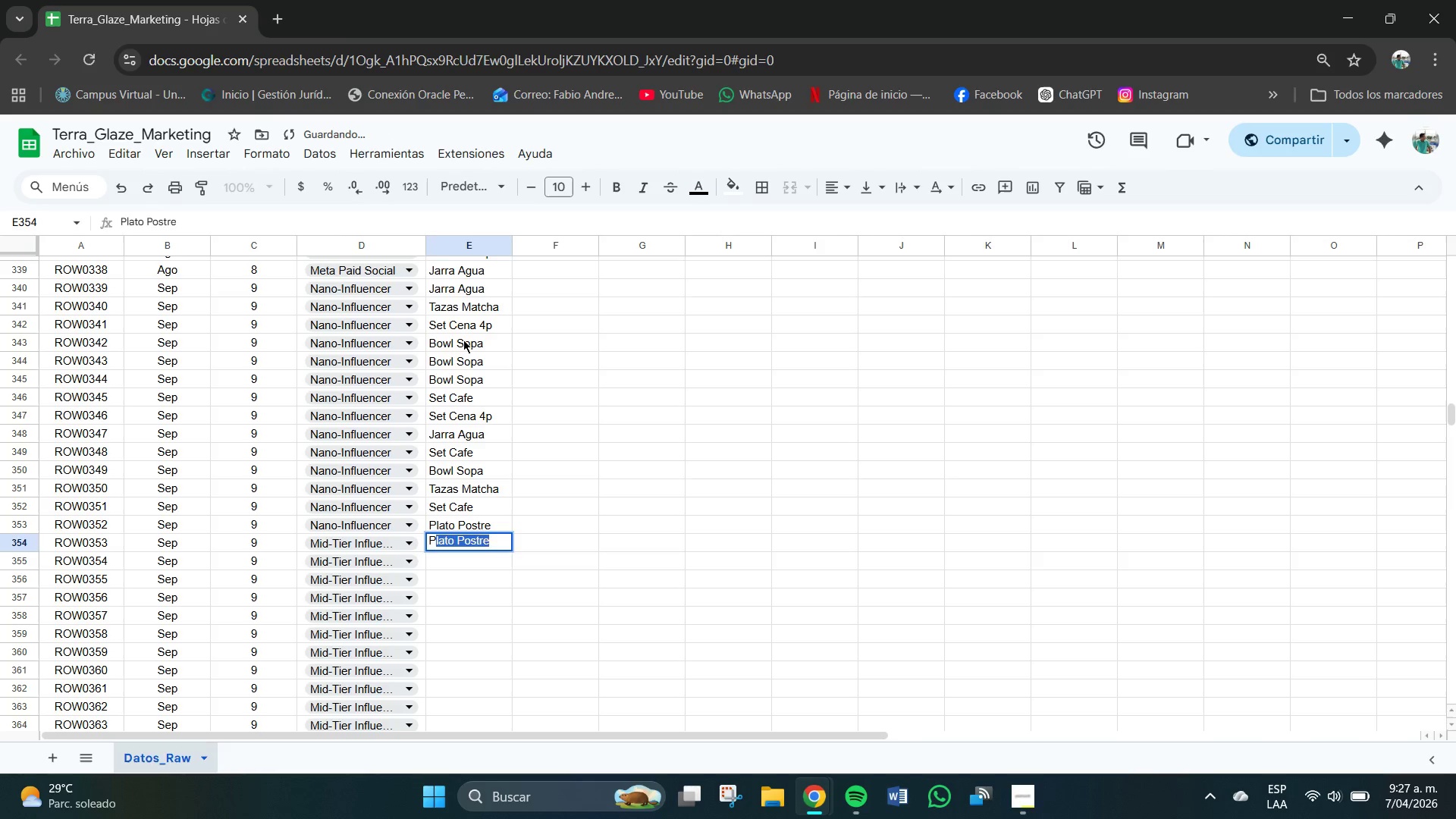 
key(CapsLock)
 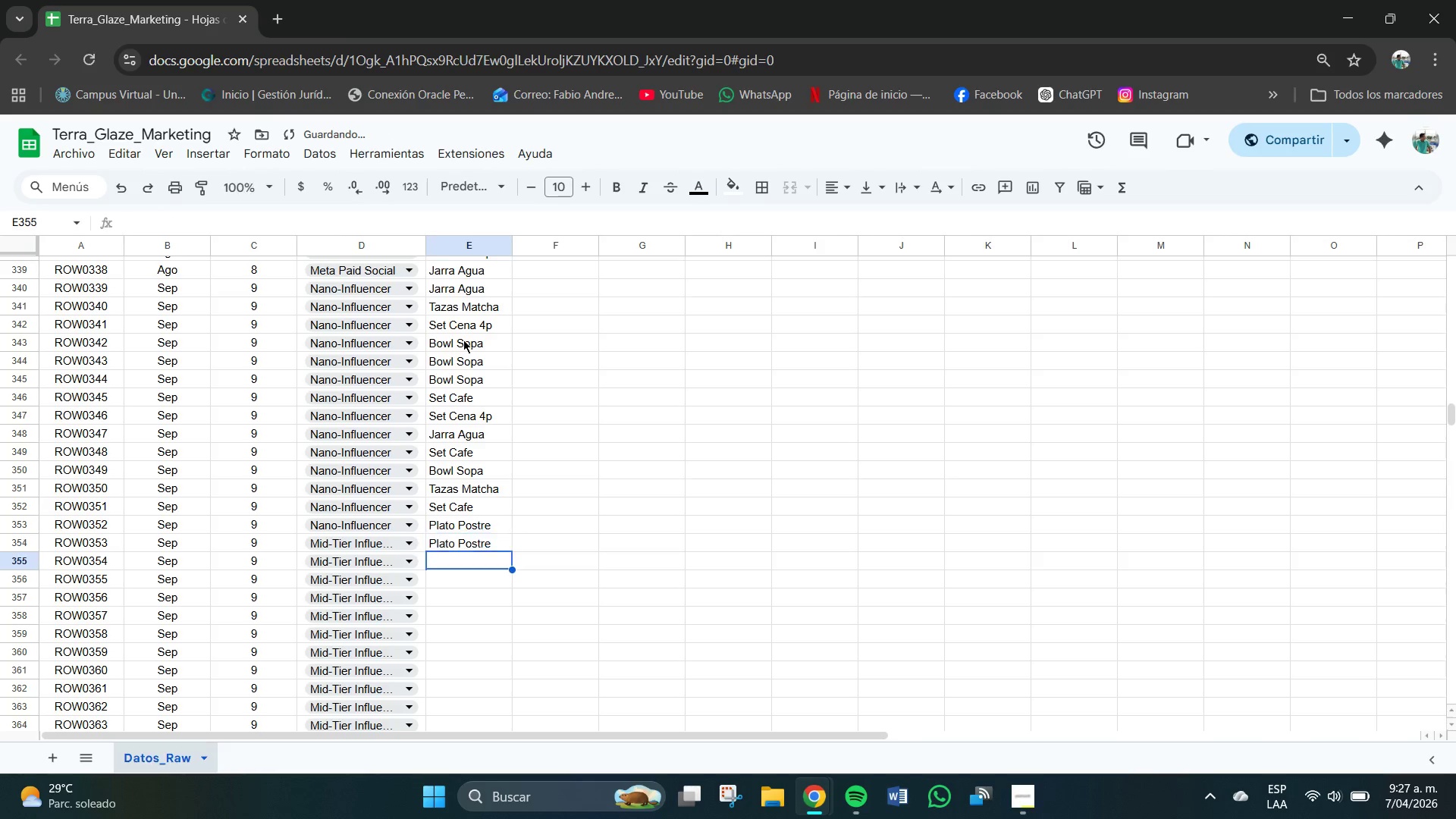 
key(Enter)
 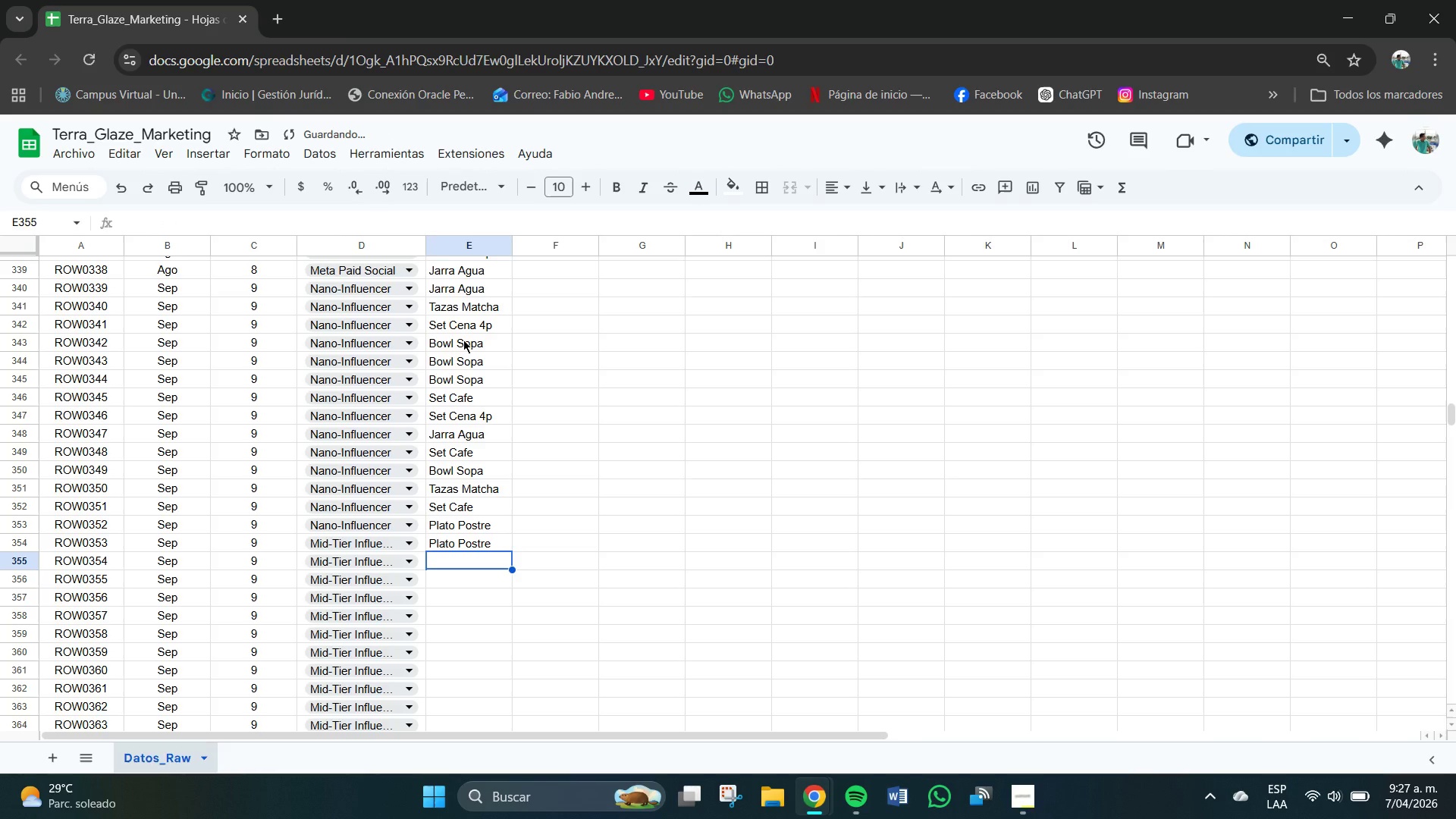 
key(CapsLock)
 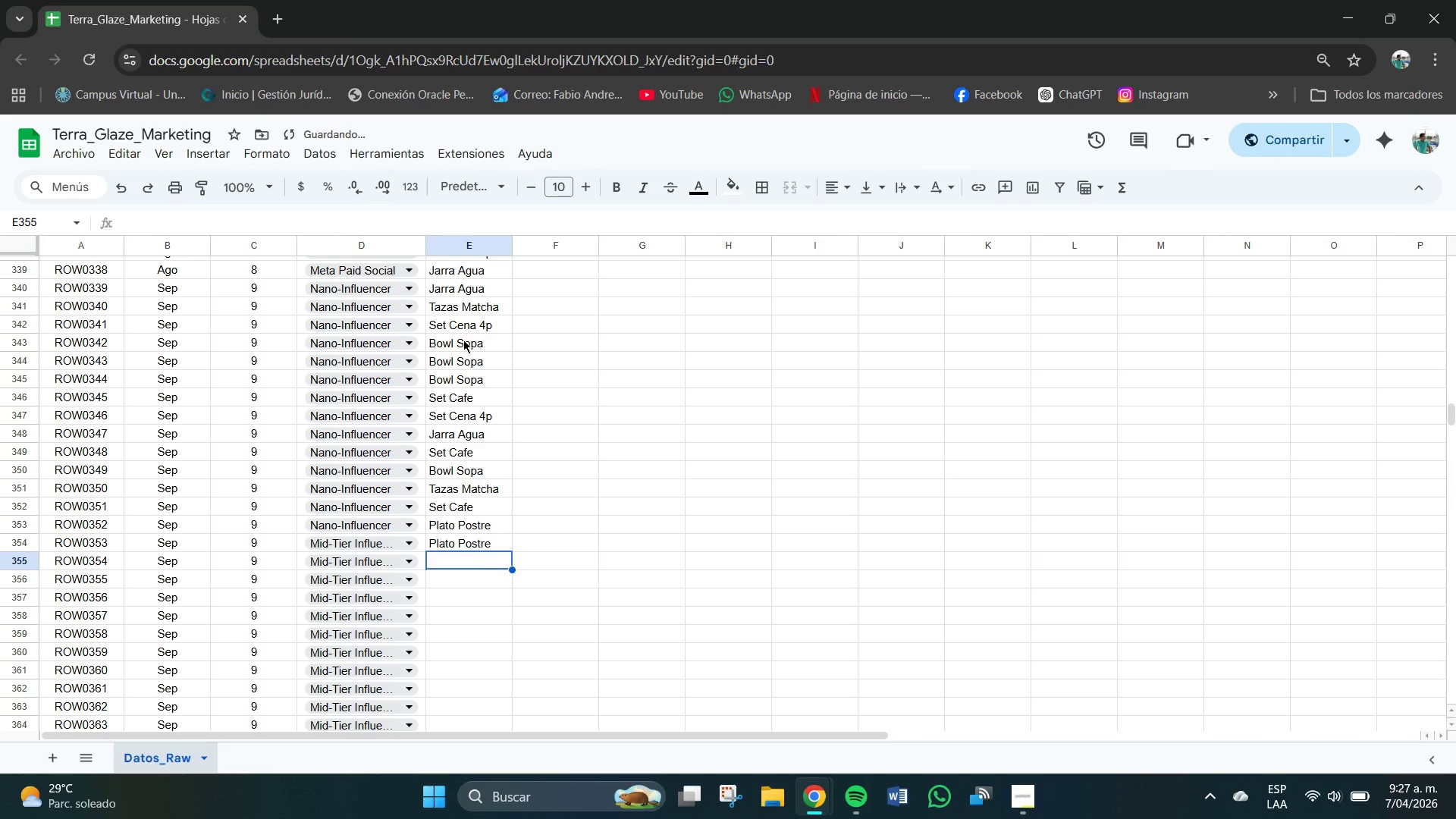 
key(T)
 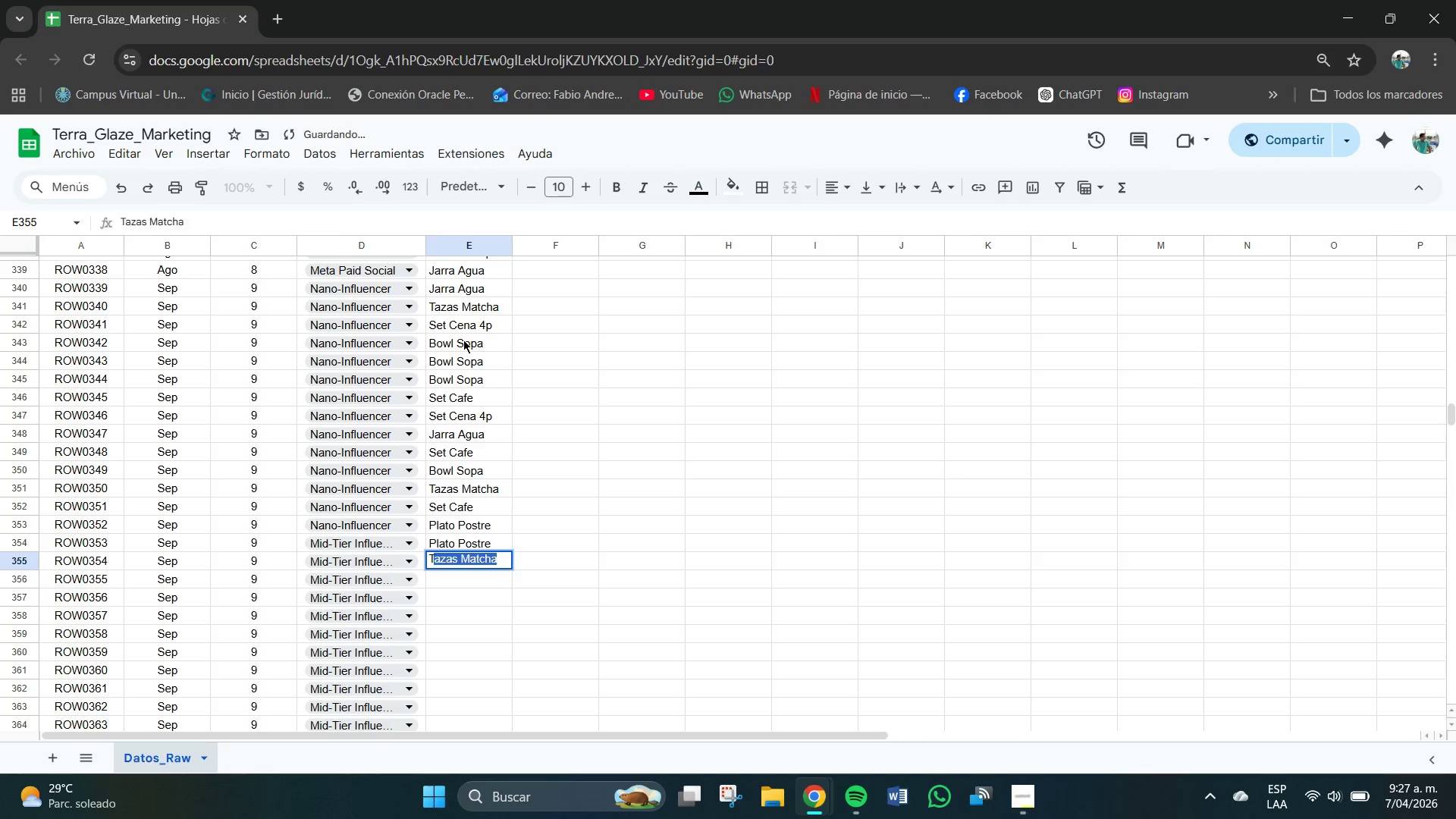 
key(CapsLock)
 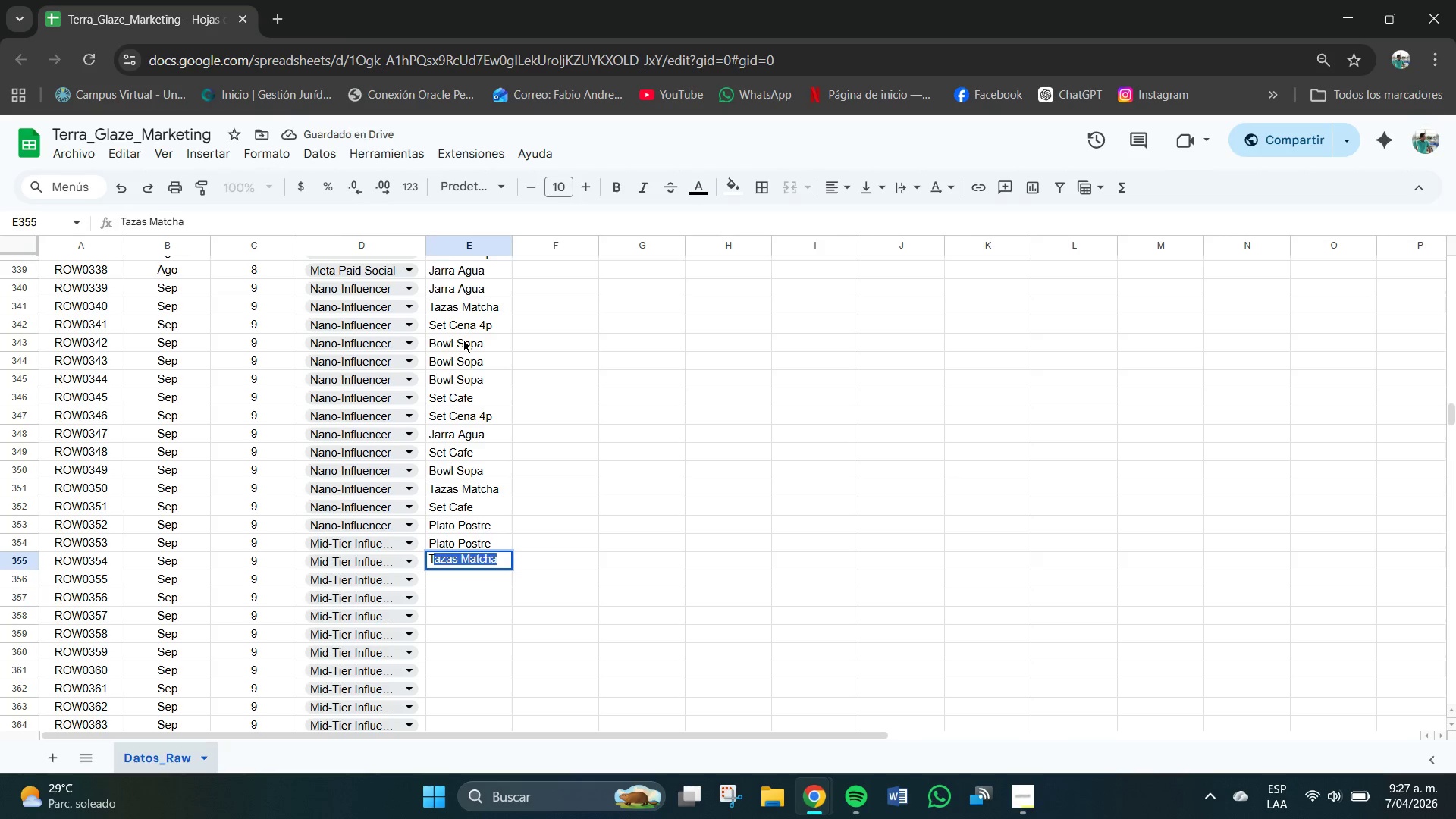 
key(Enter)
 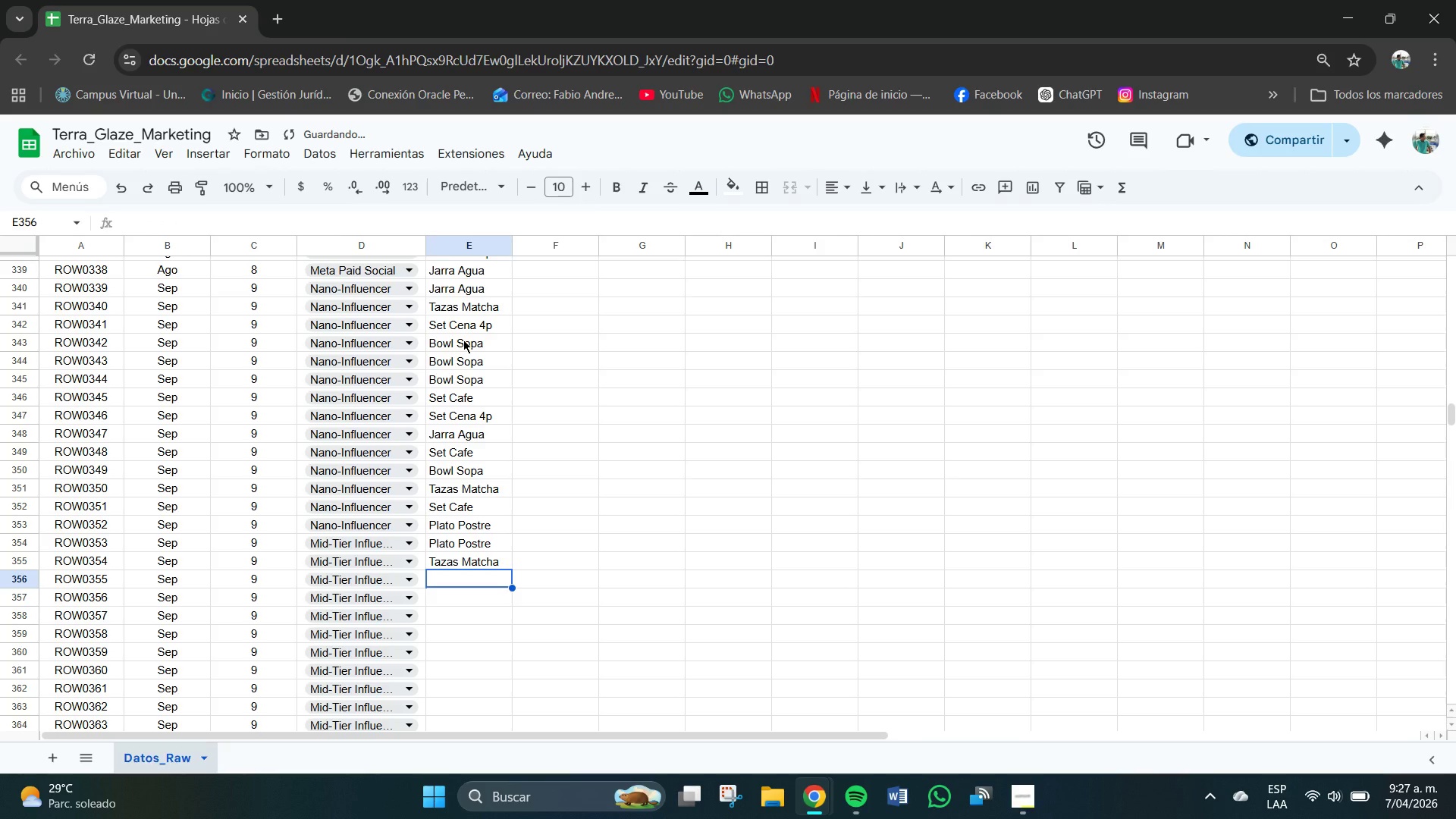 
key(CapsLock)
 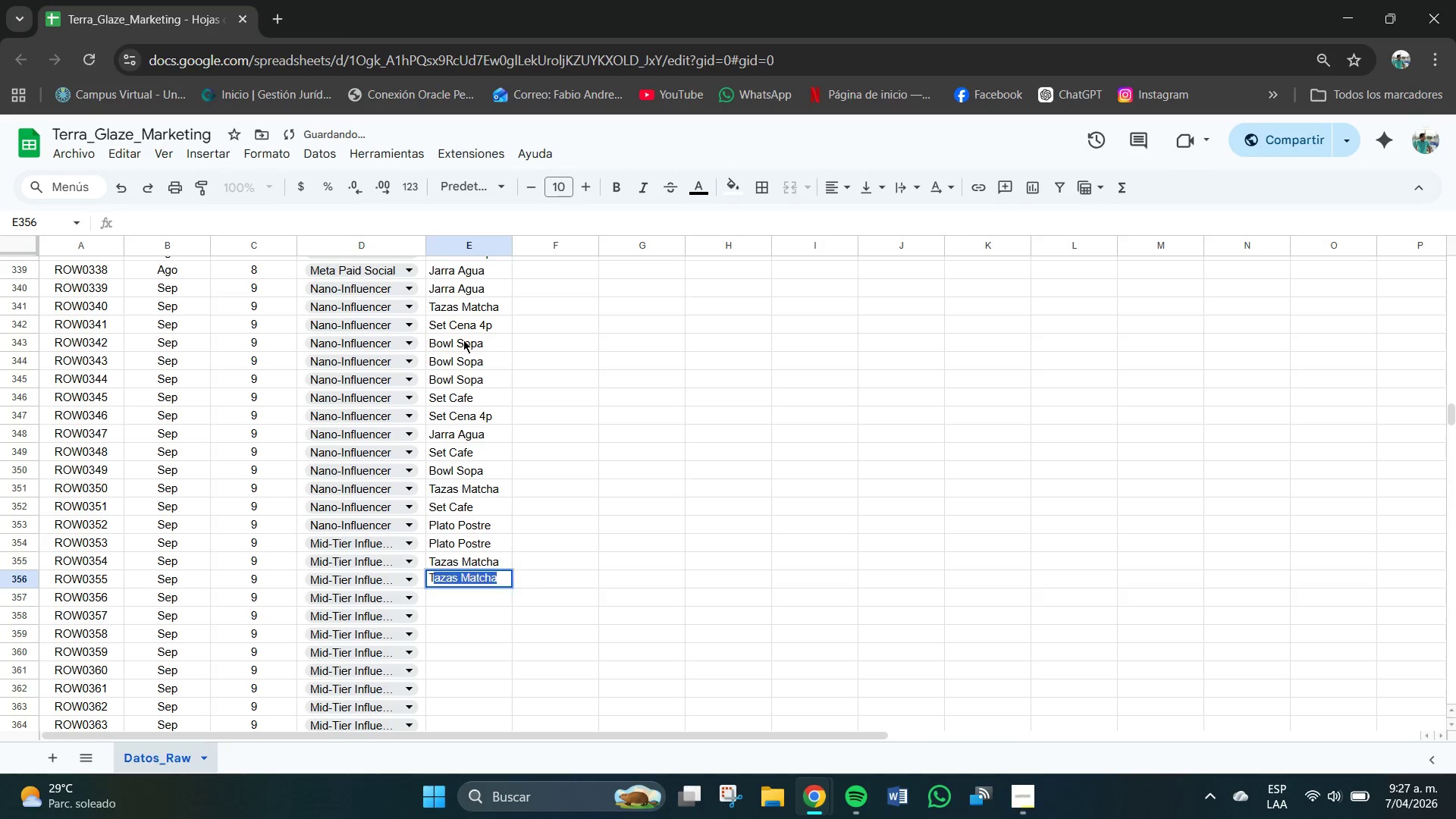 
key(T)
 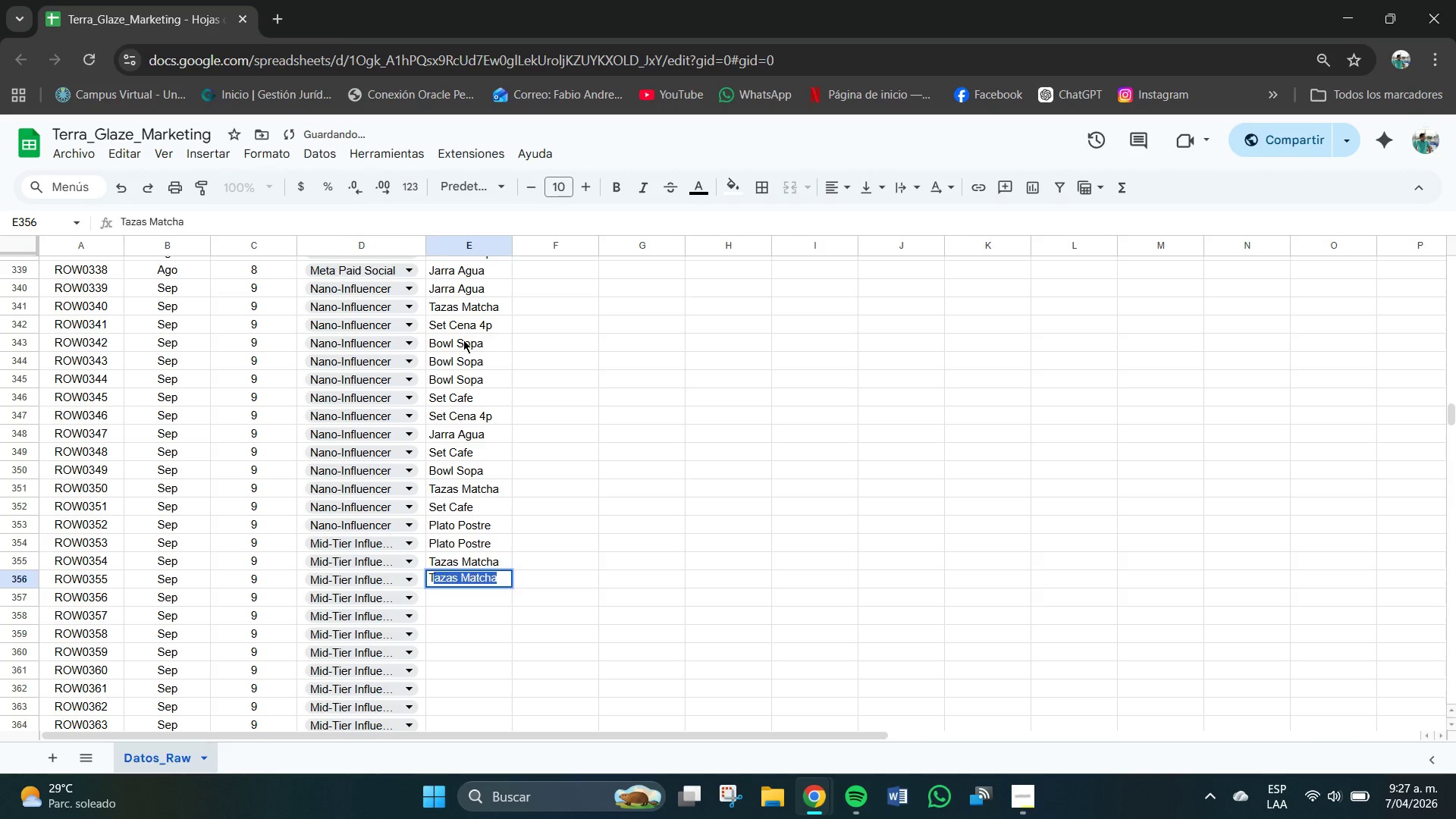 
key(Enter)
 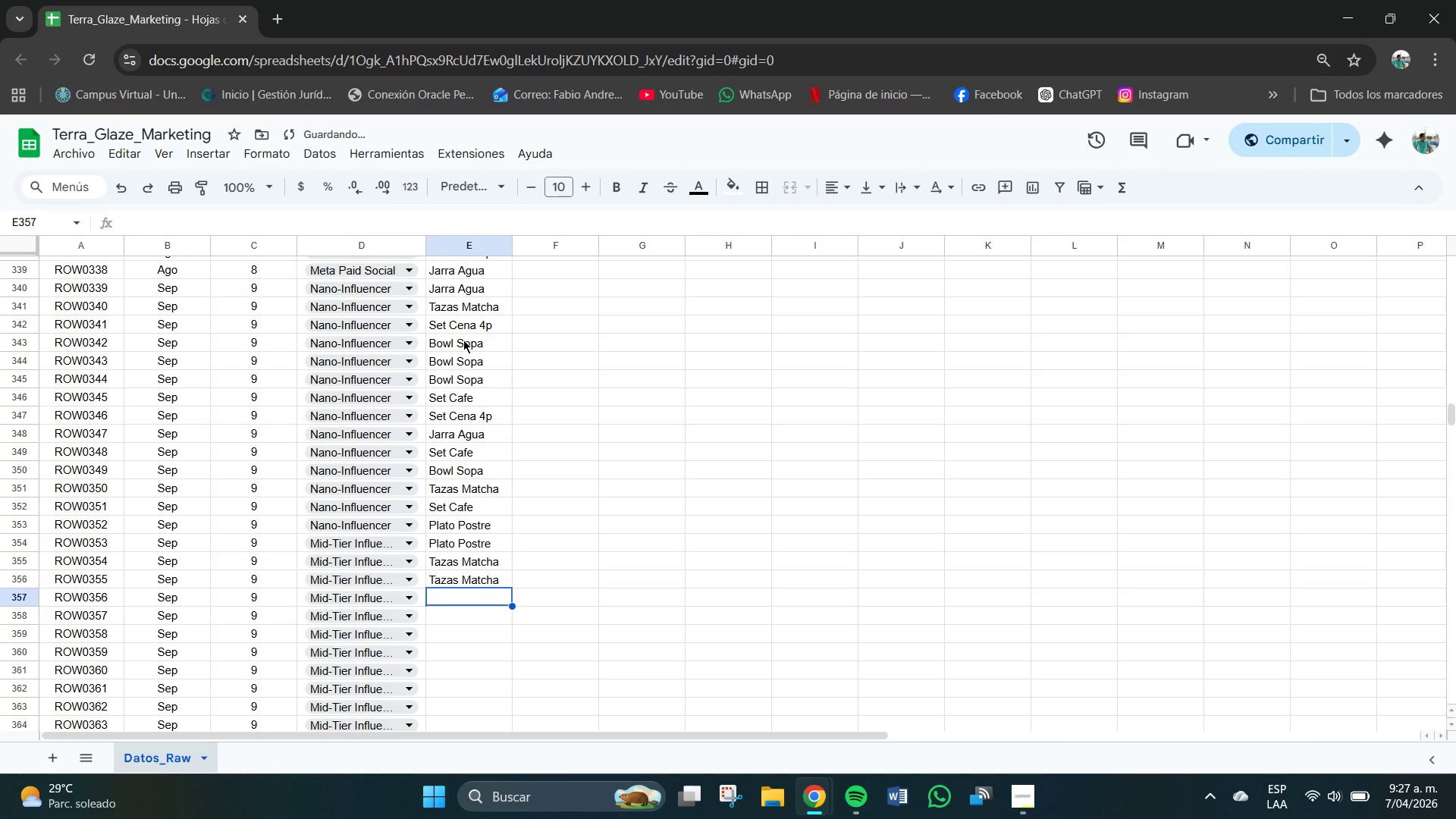 
key(CapsLock)
 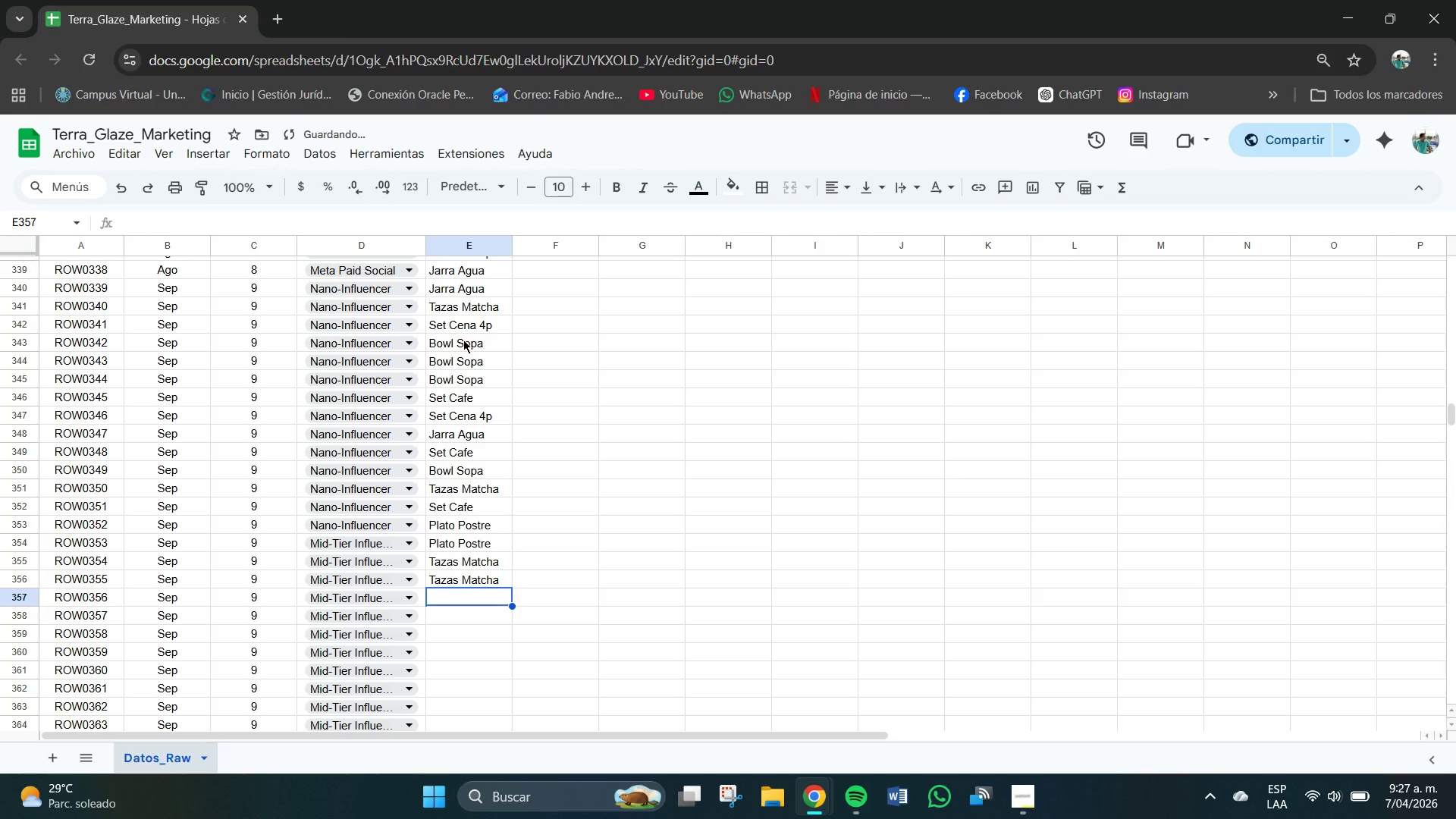 
key(B)
 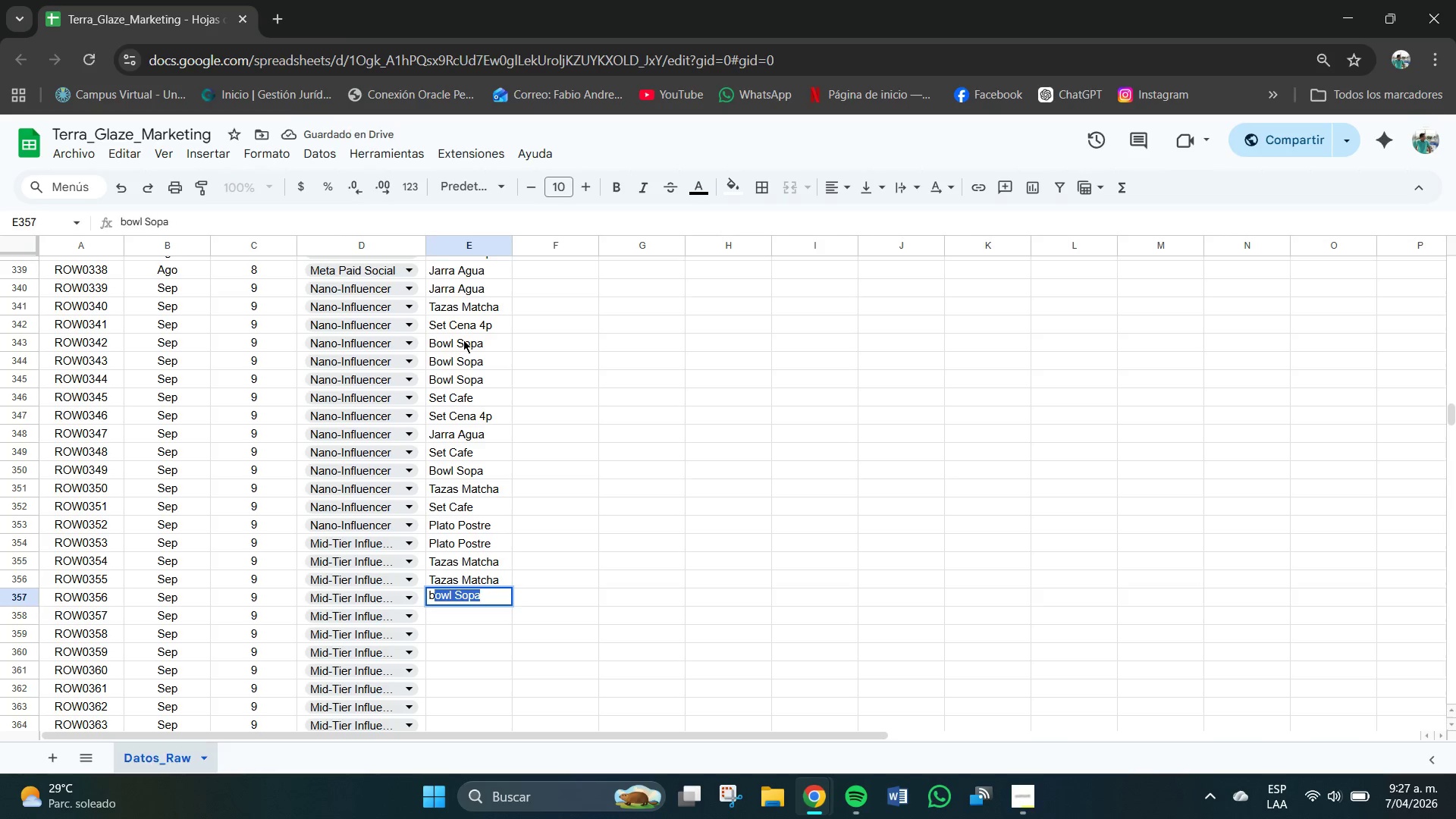 
key(CapsLock)
 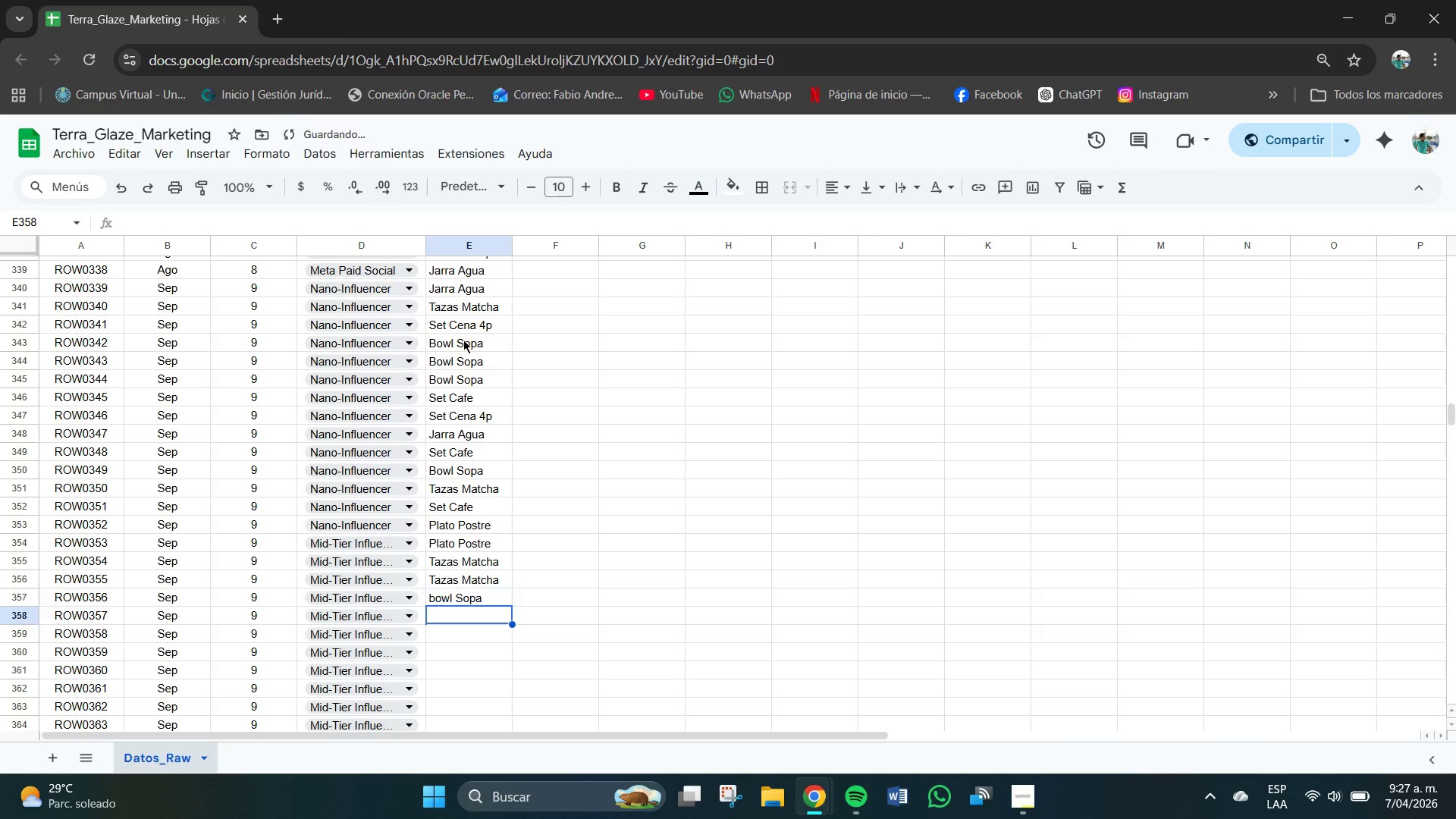 
key(Enter)
 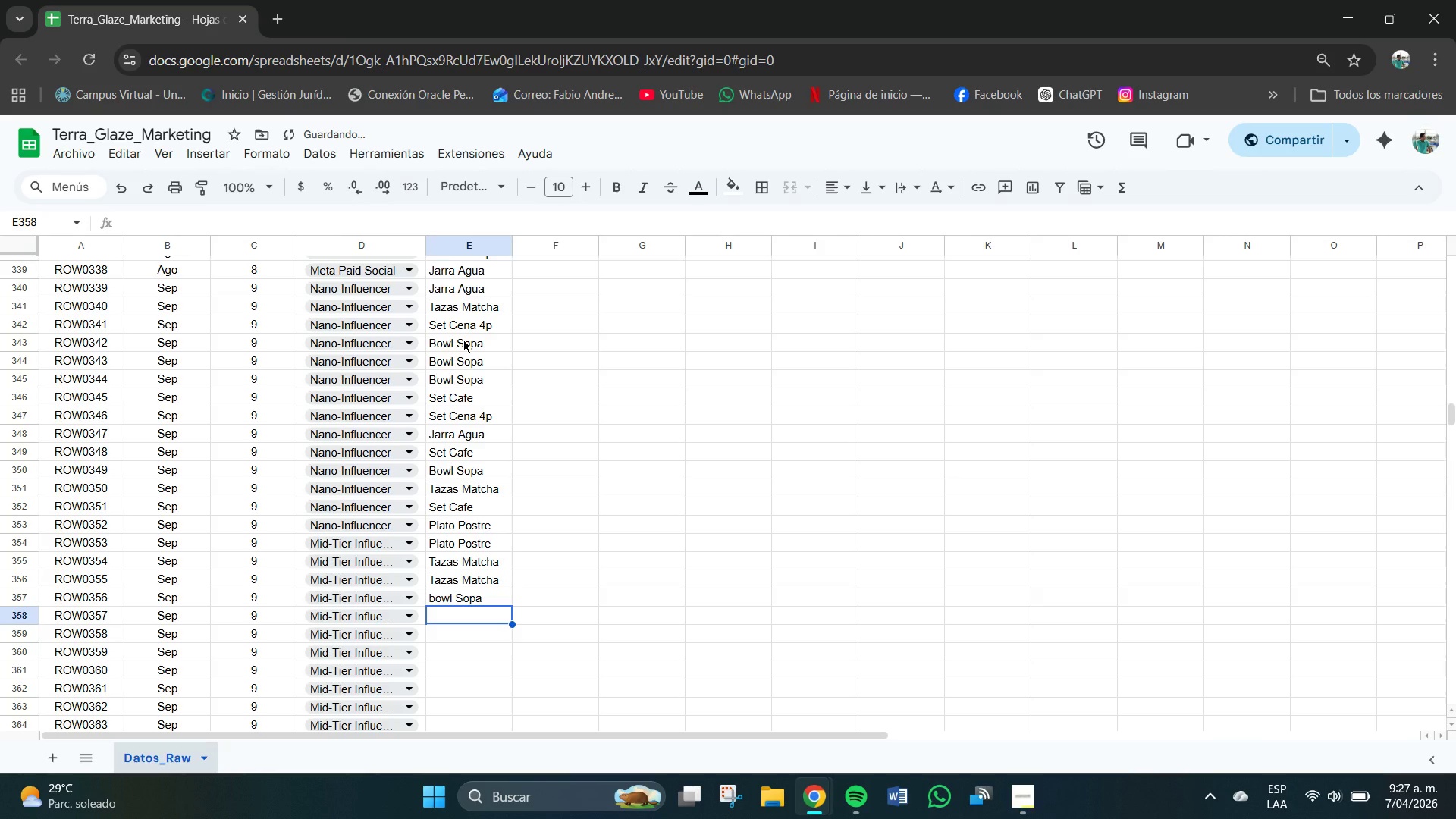 
key(CapsLock)
 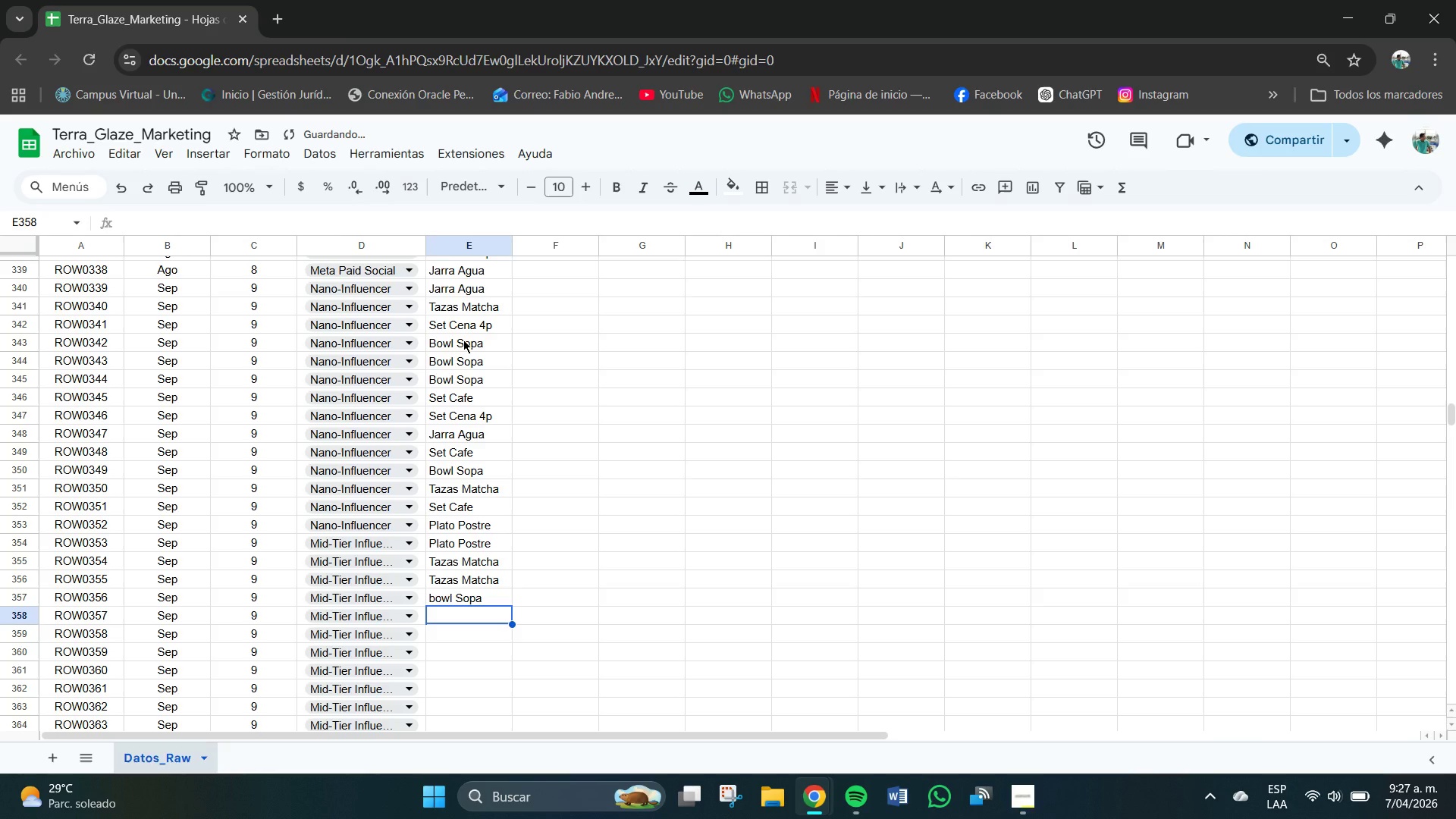 
key(Shift+ShiftLeft)
 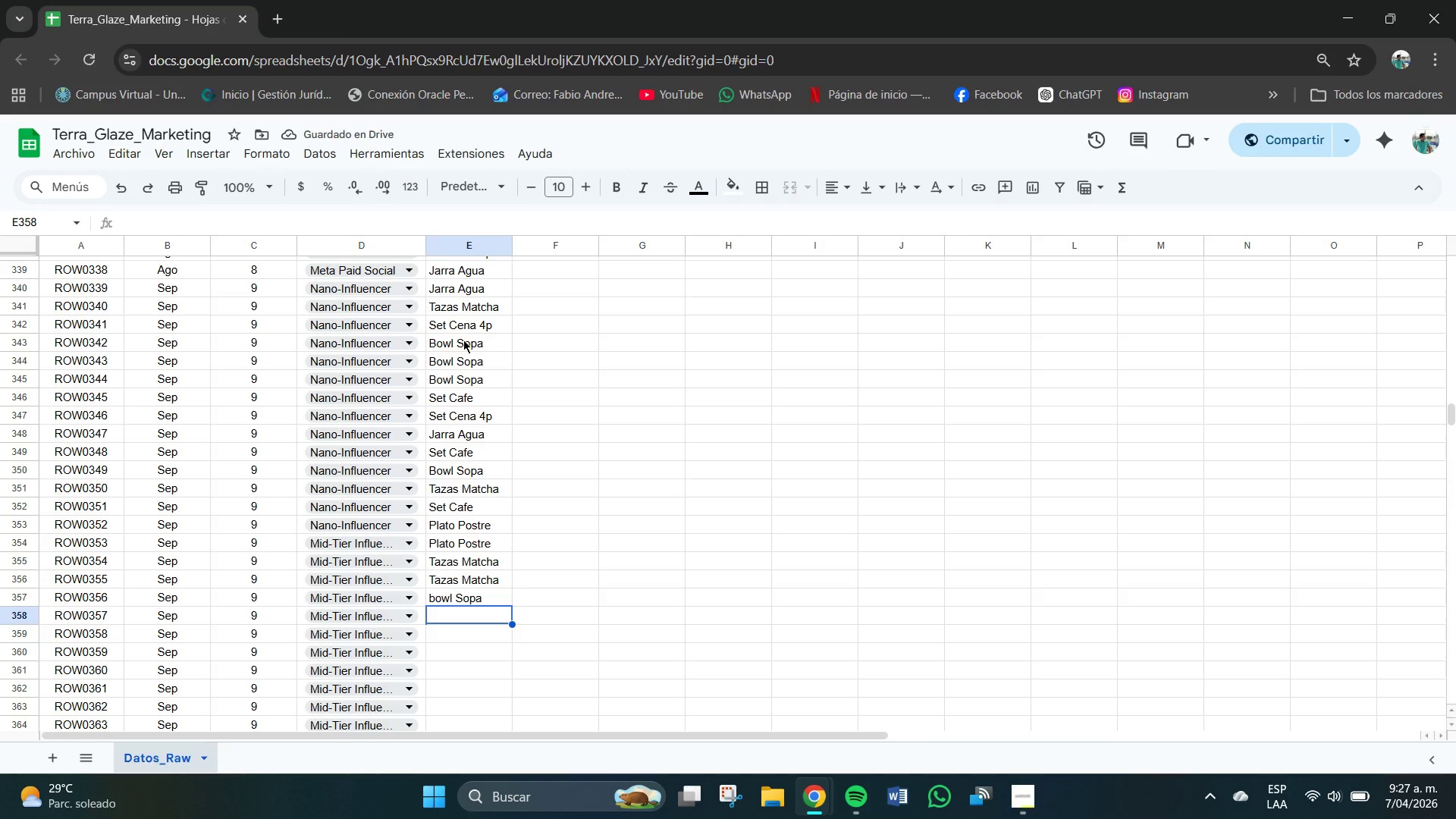 
key(Control+Z)
 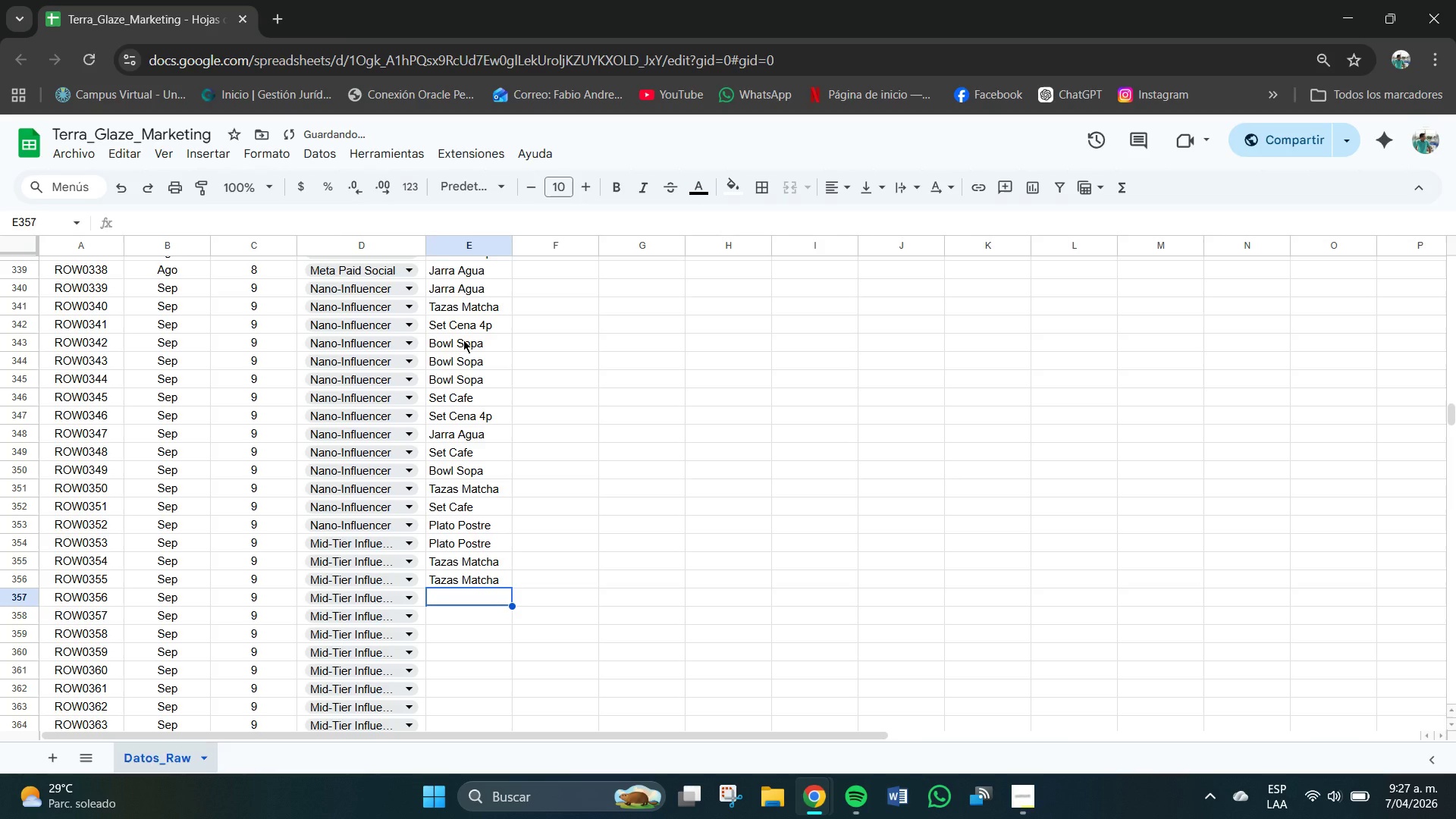 
key(CapsLock)
 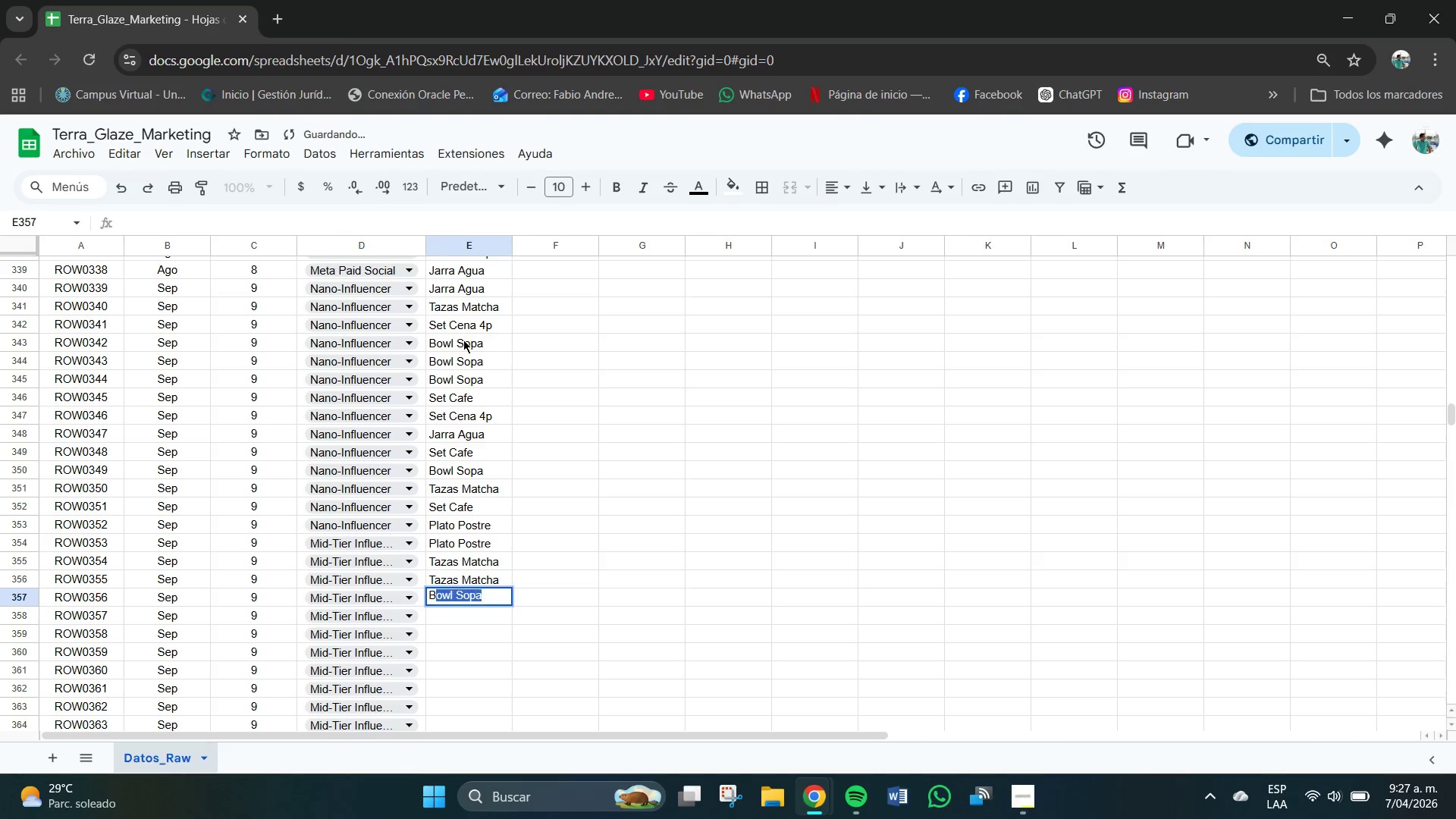 
key(B)
 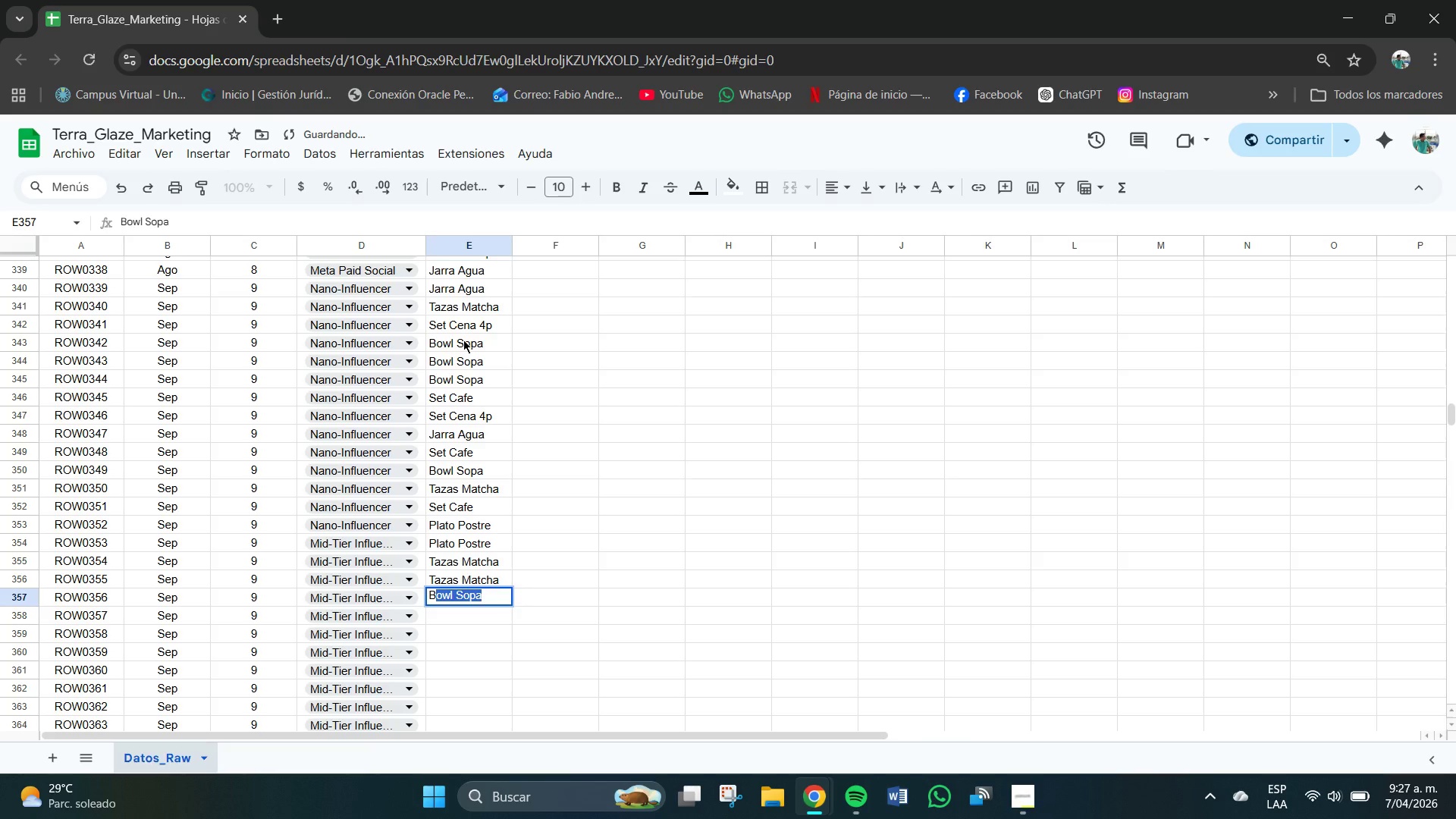 
key(CapsLock)
 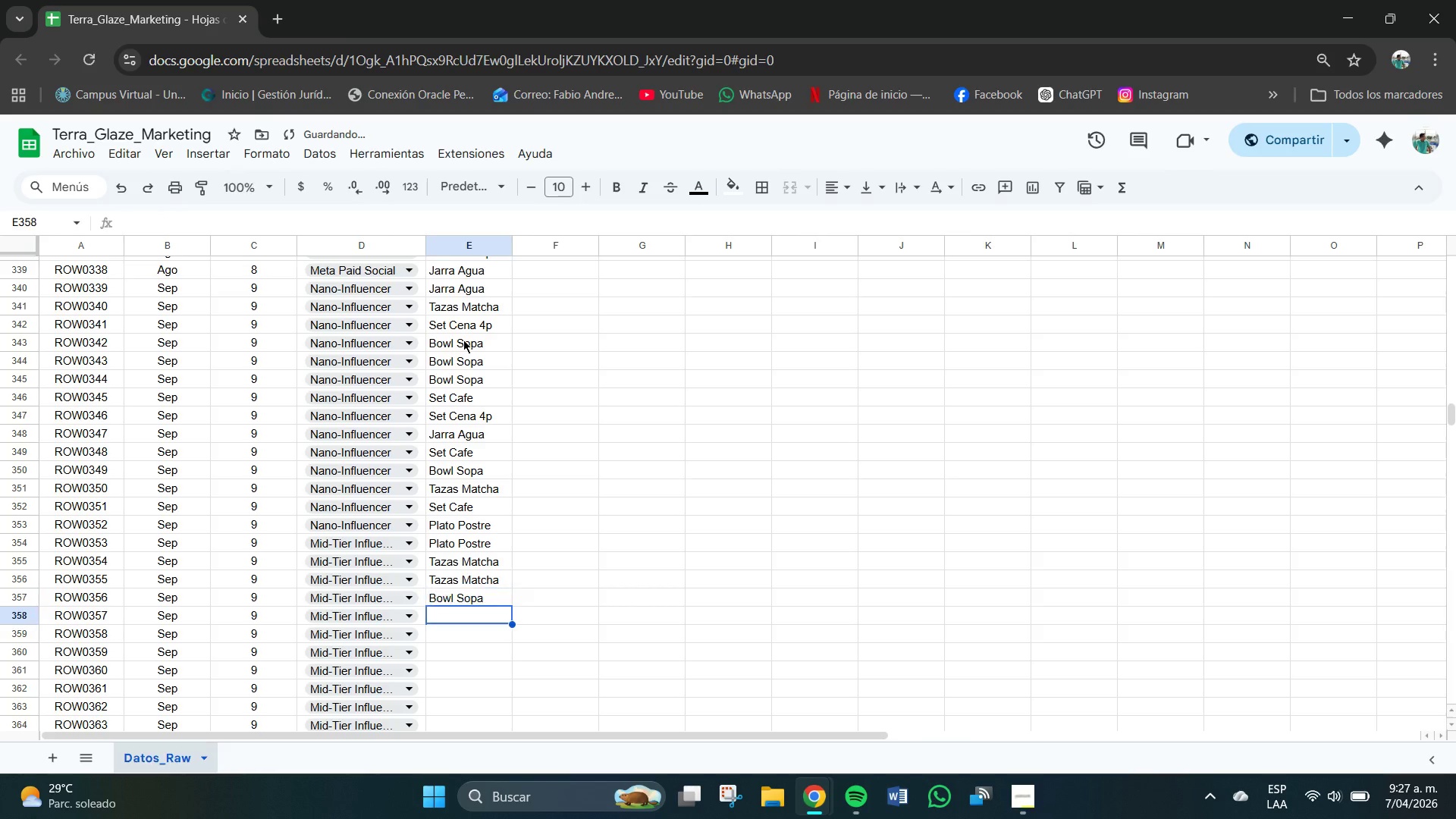 
key(Enter)
 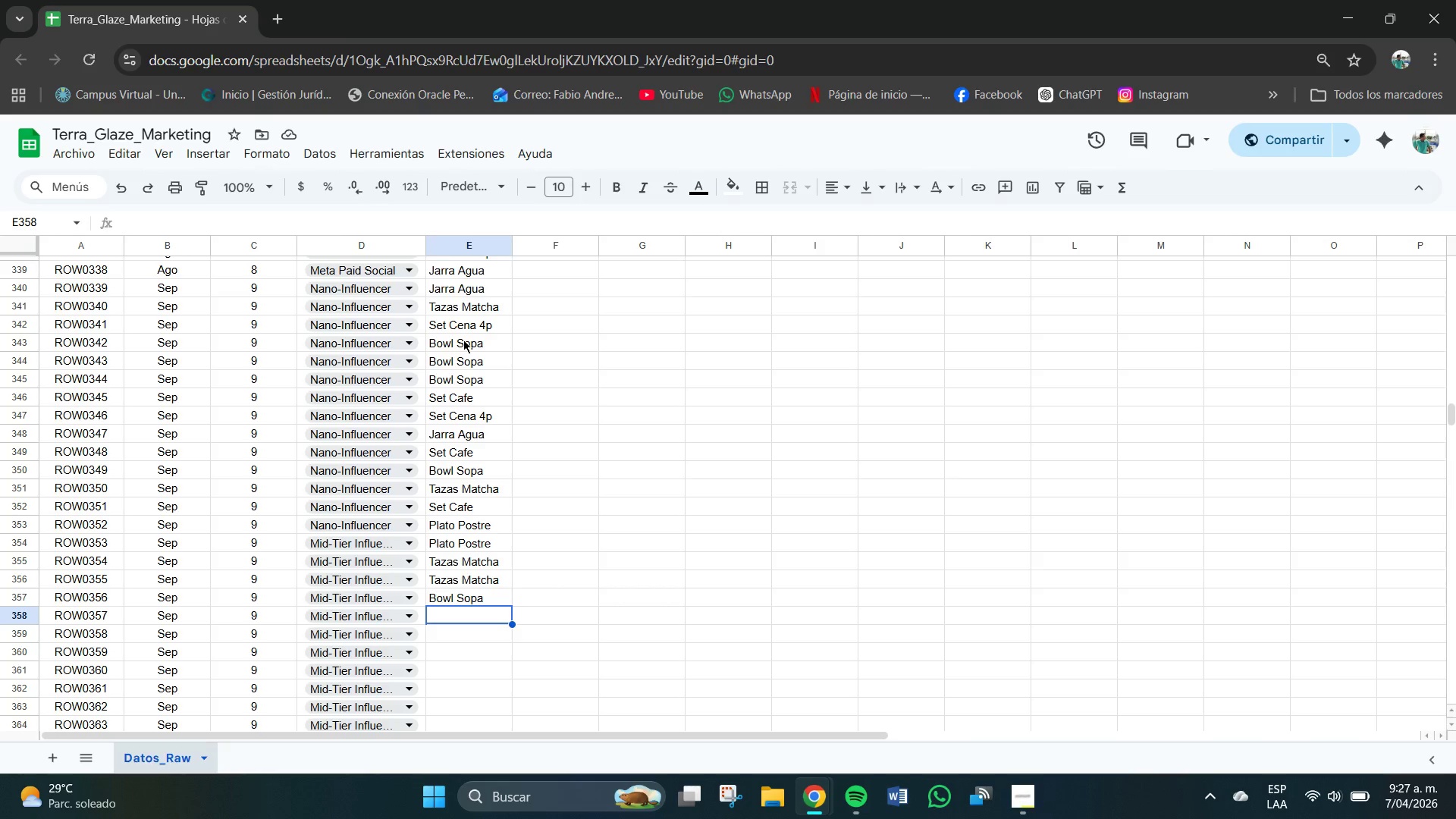 
wait(7.19)
 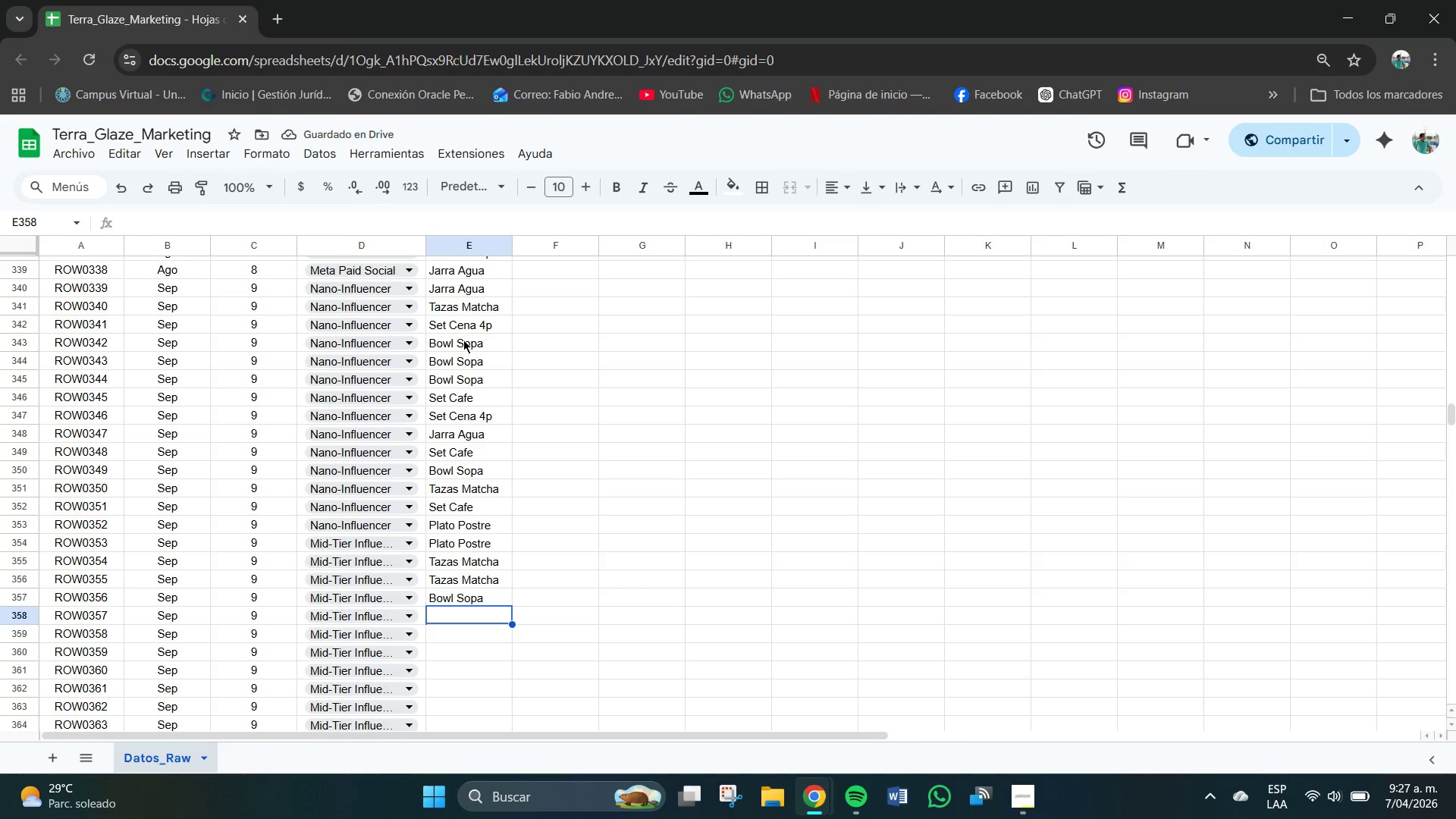 
type(Jarra Agua)
 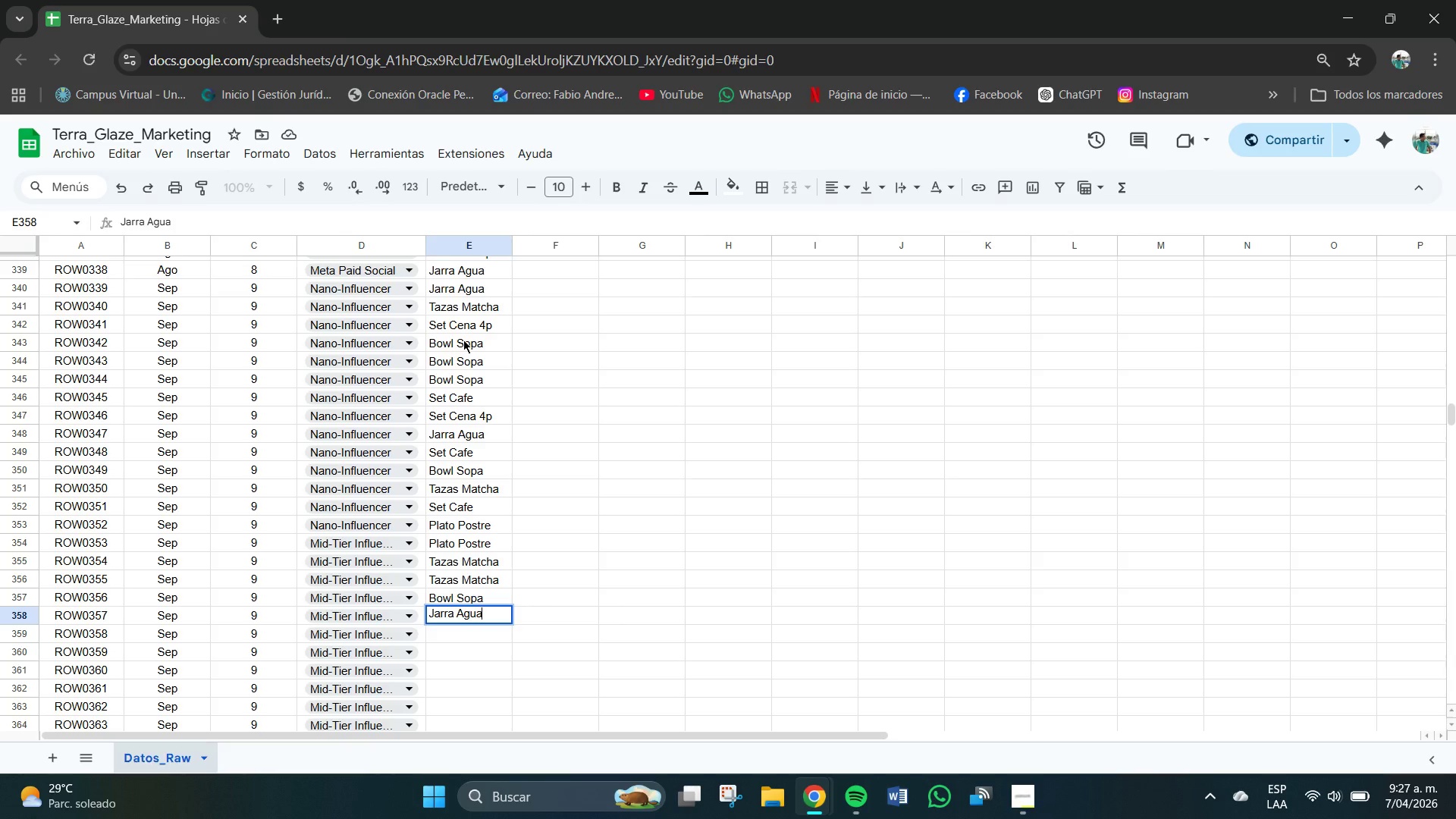 
key(Enter)
 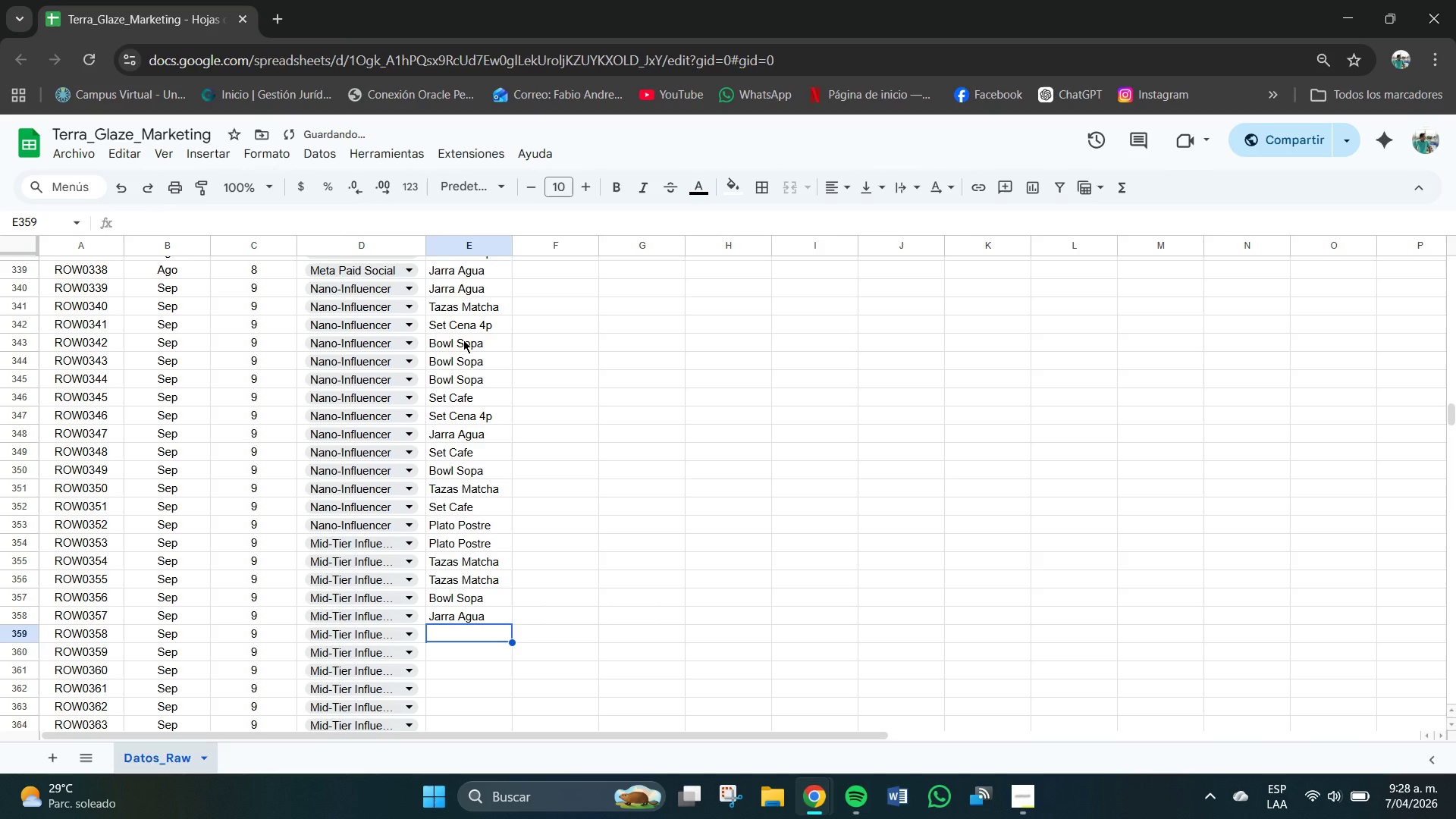 
type(Sety )
key(Backspace)
key(Backspace)
type( Cen)
 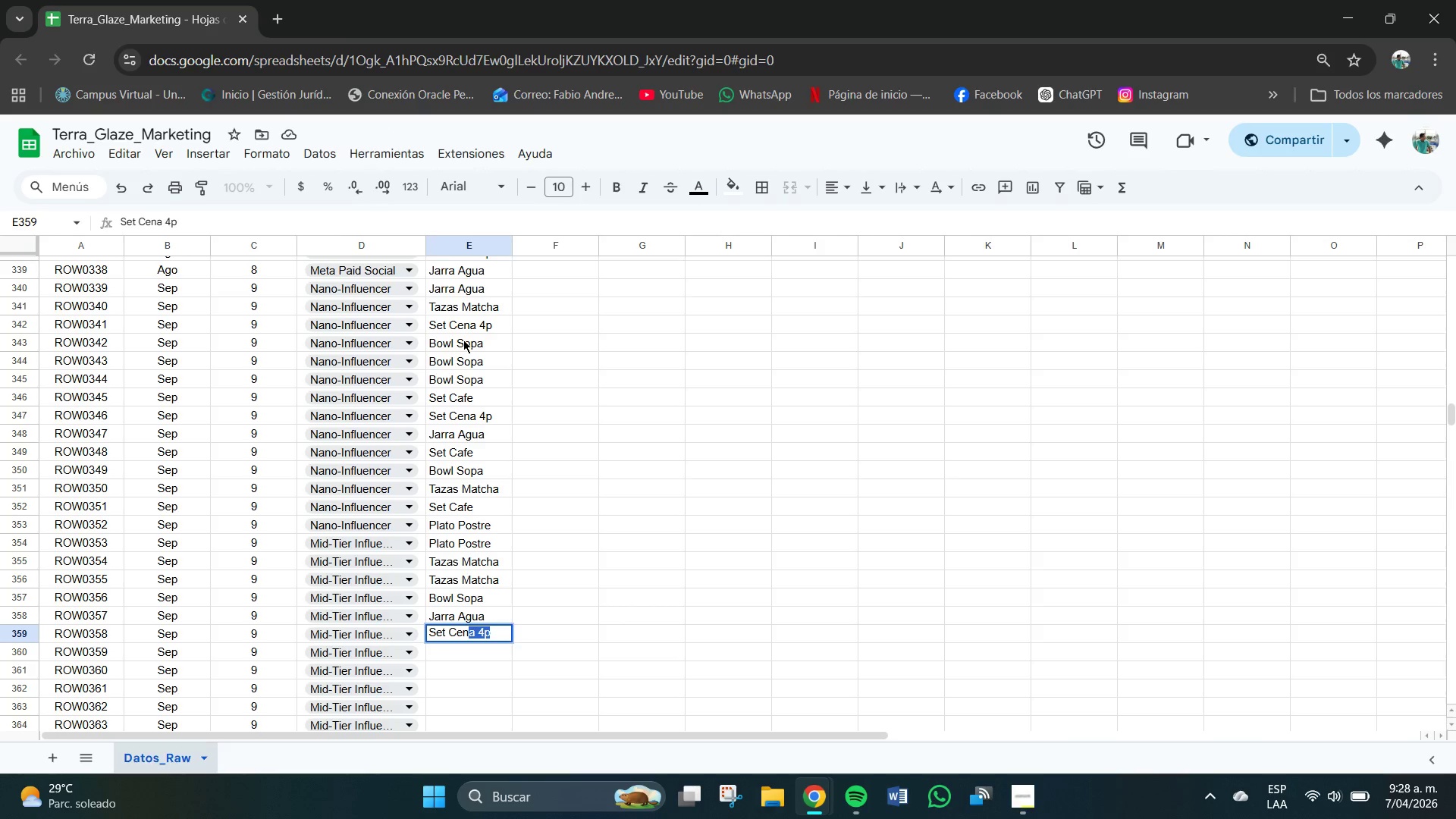 
key(Enter)
 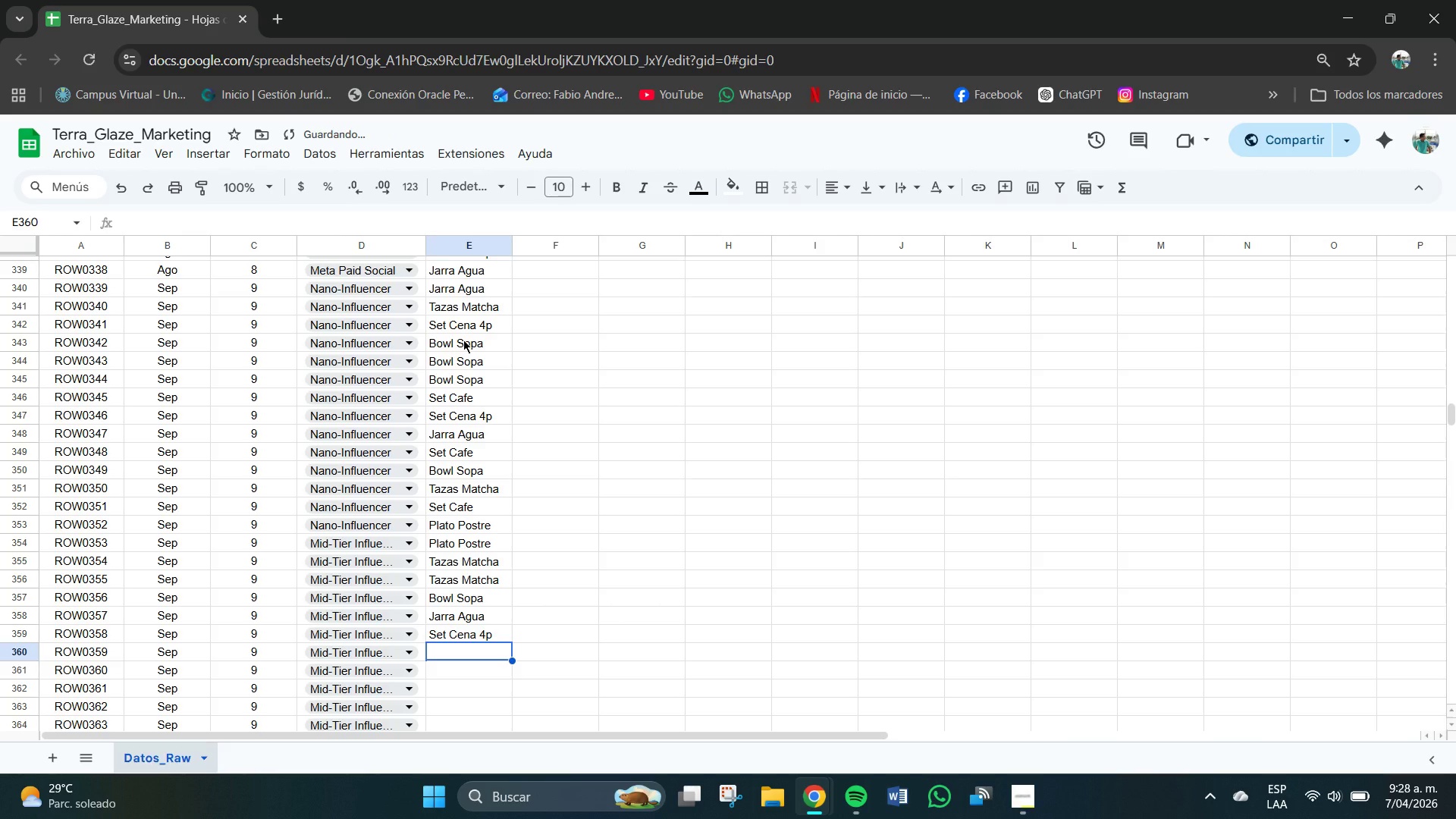 
key(CapsLock)
 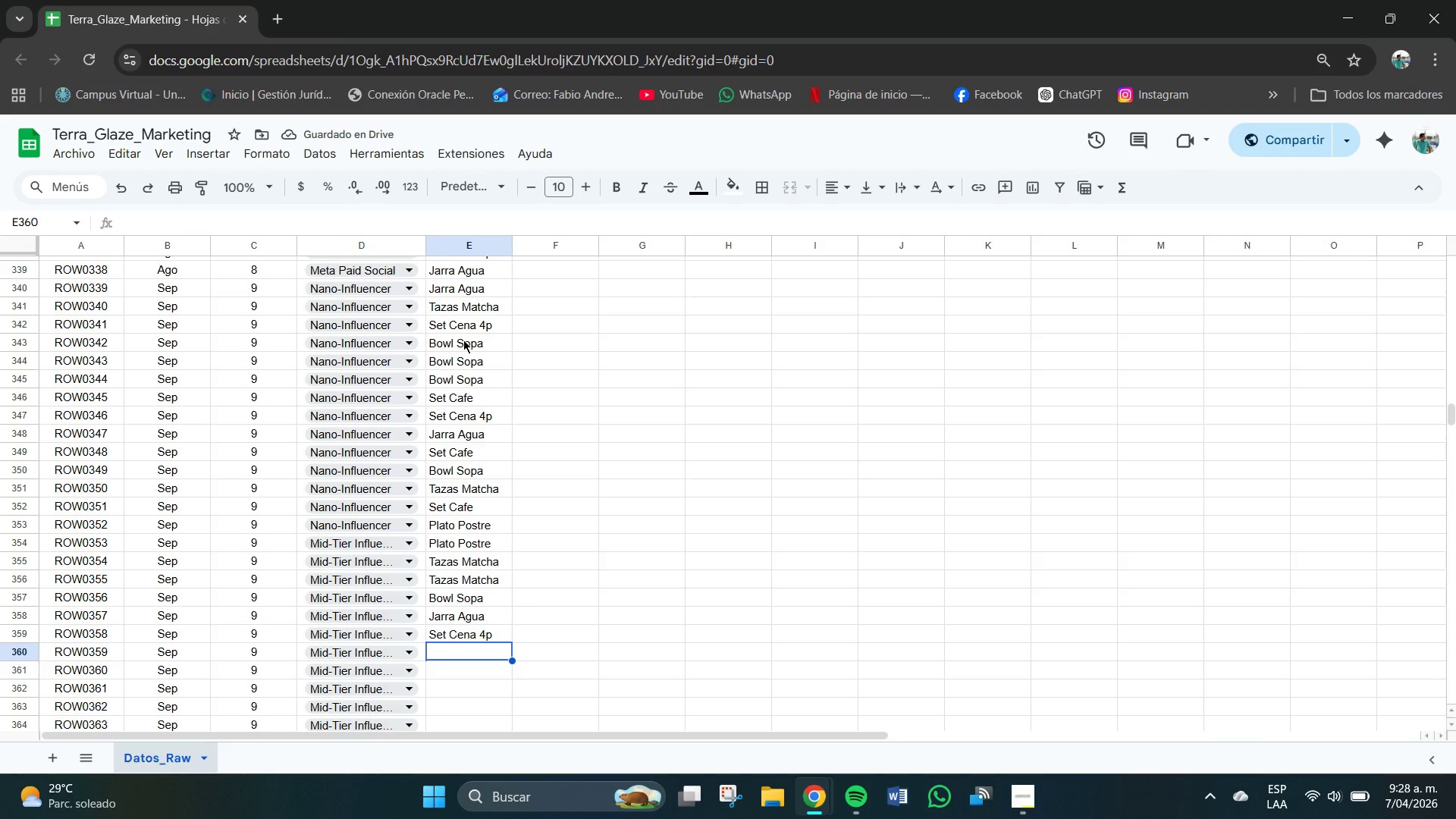 
key(P)
 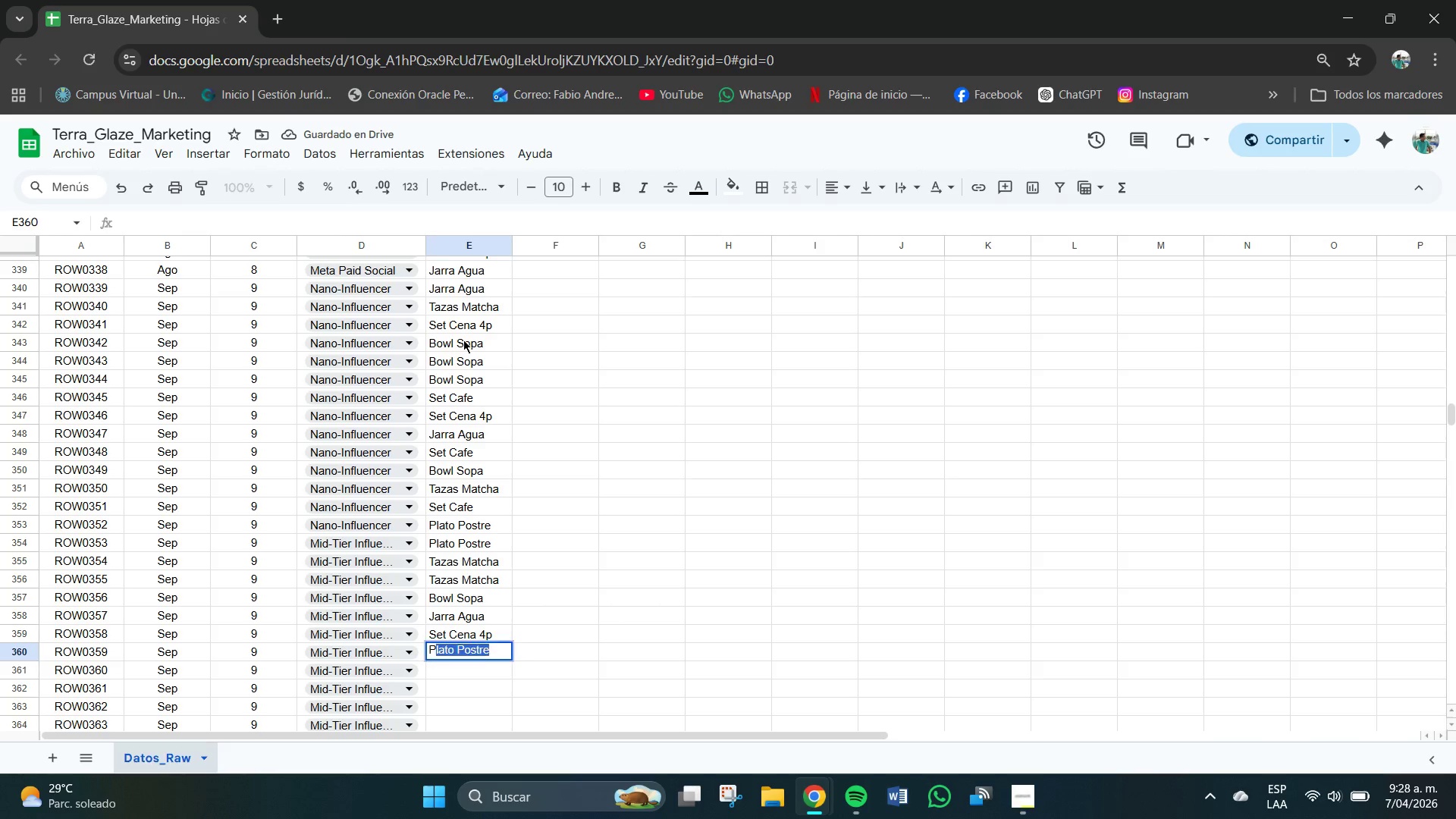 
key(CapsLock)
 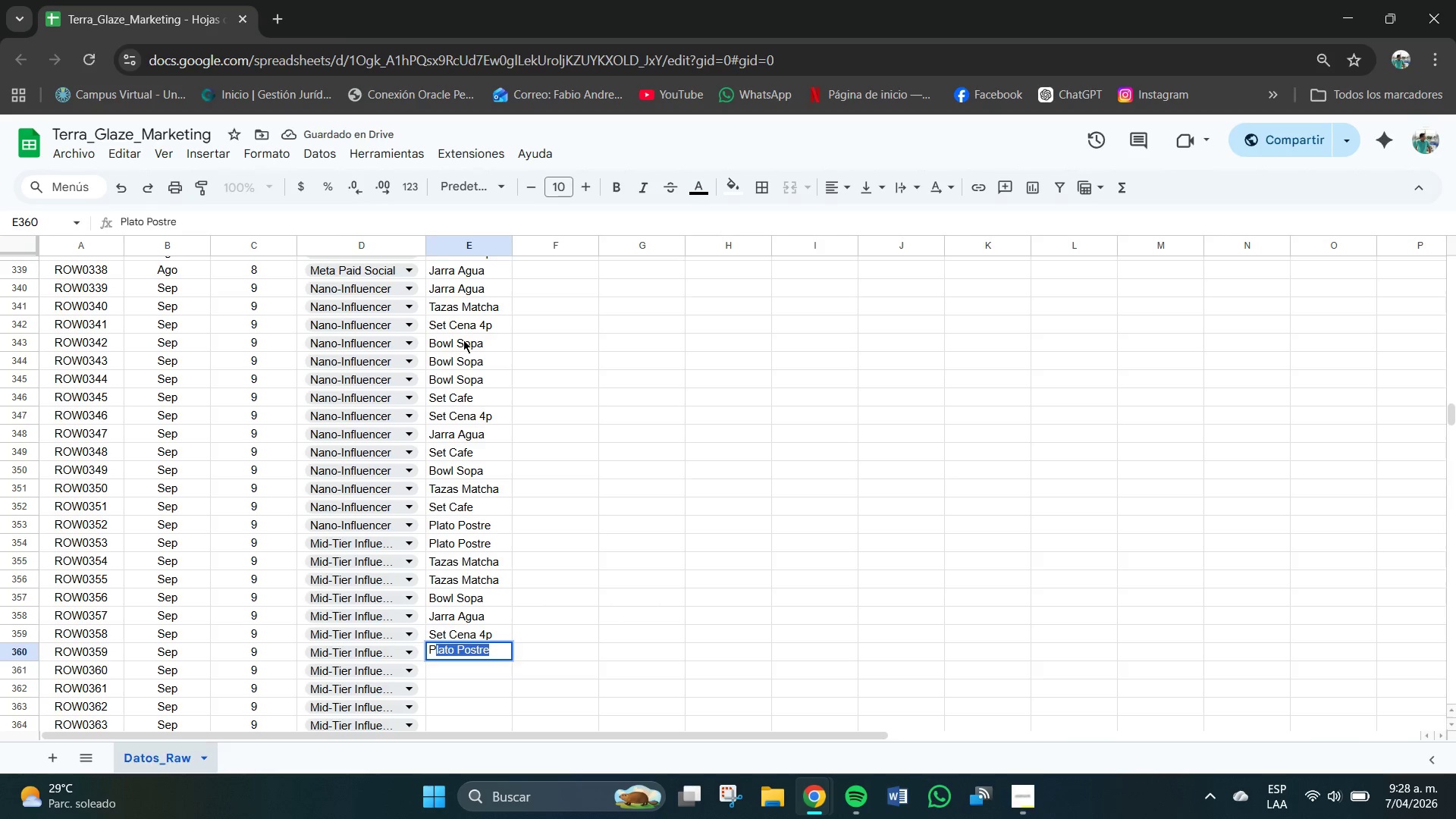 
key(Enter)
 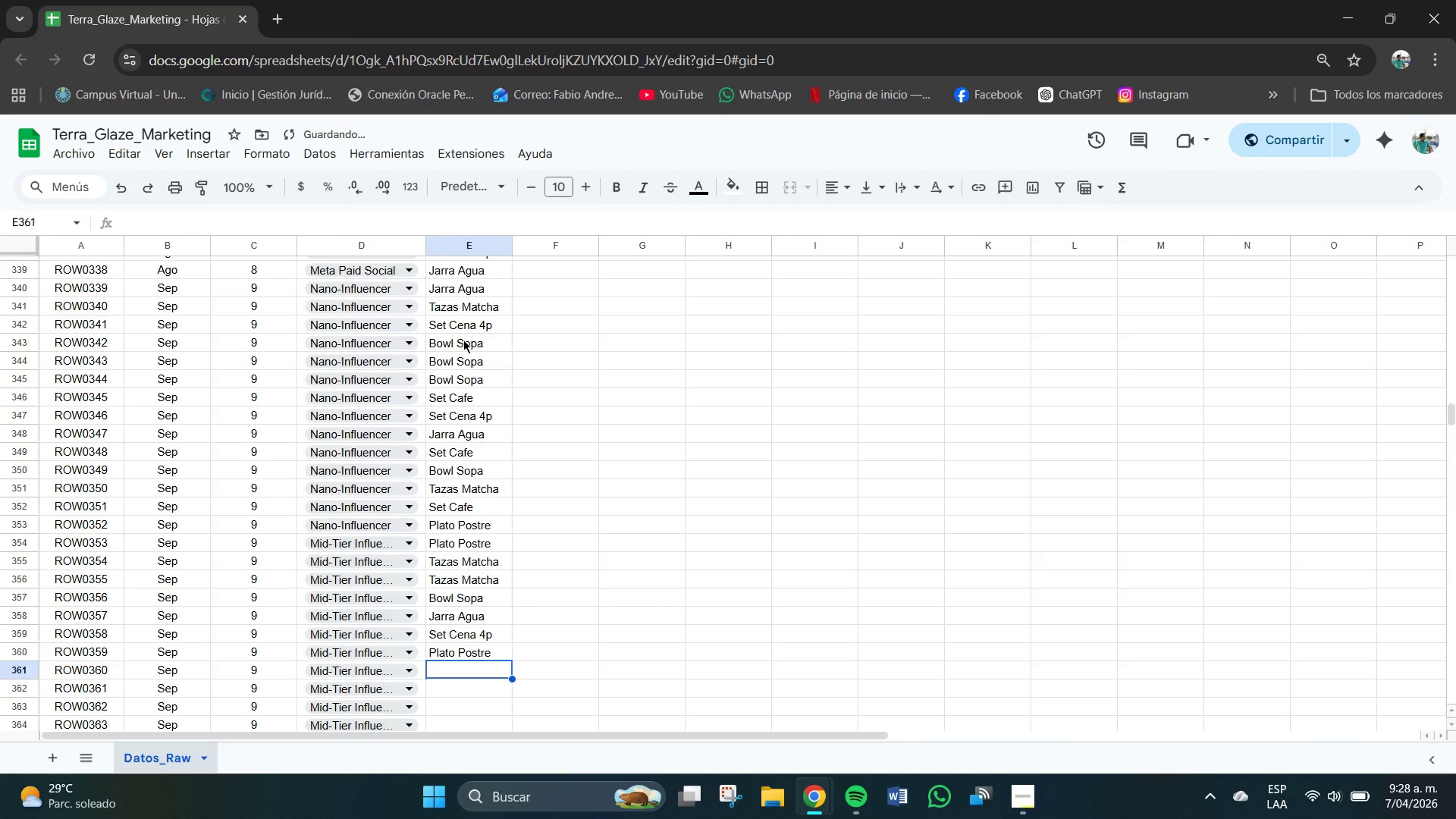 
key(CapsLock)
 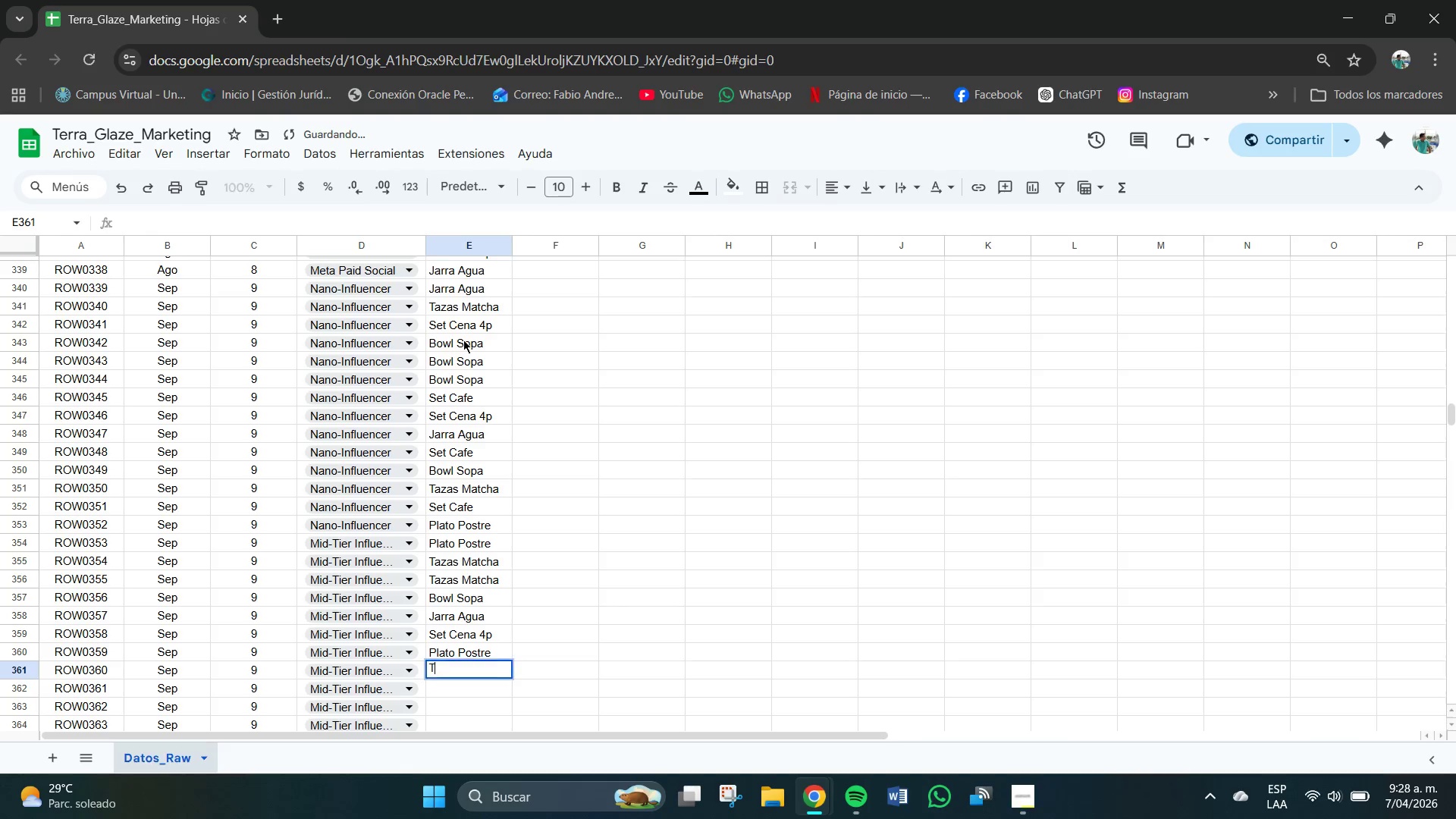 
key(T)
 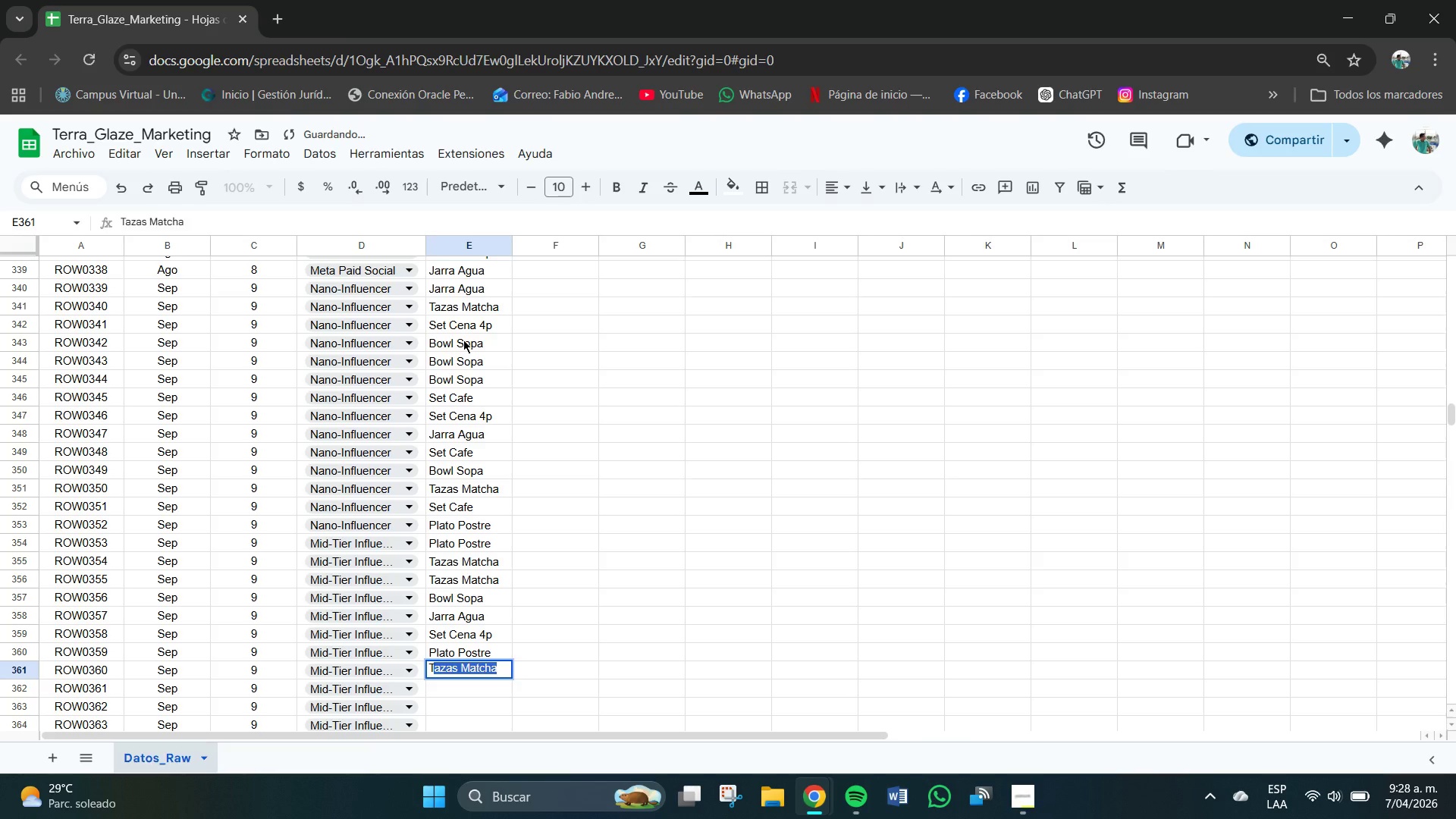 
key(CapsLock)
 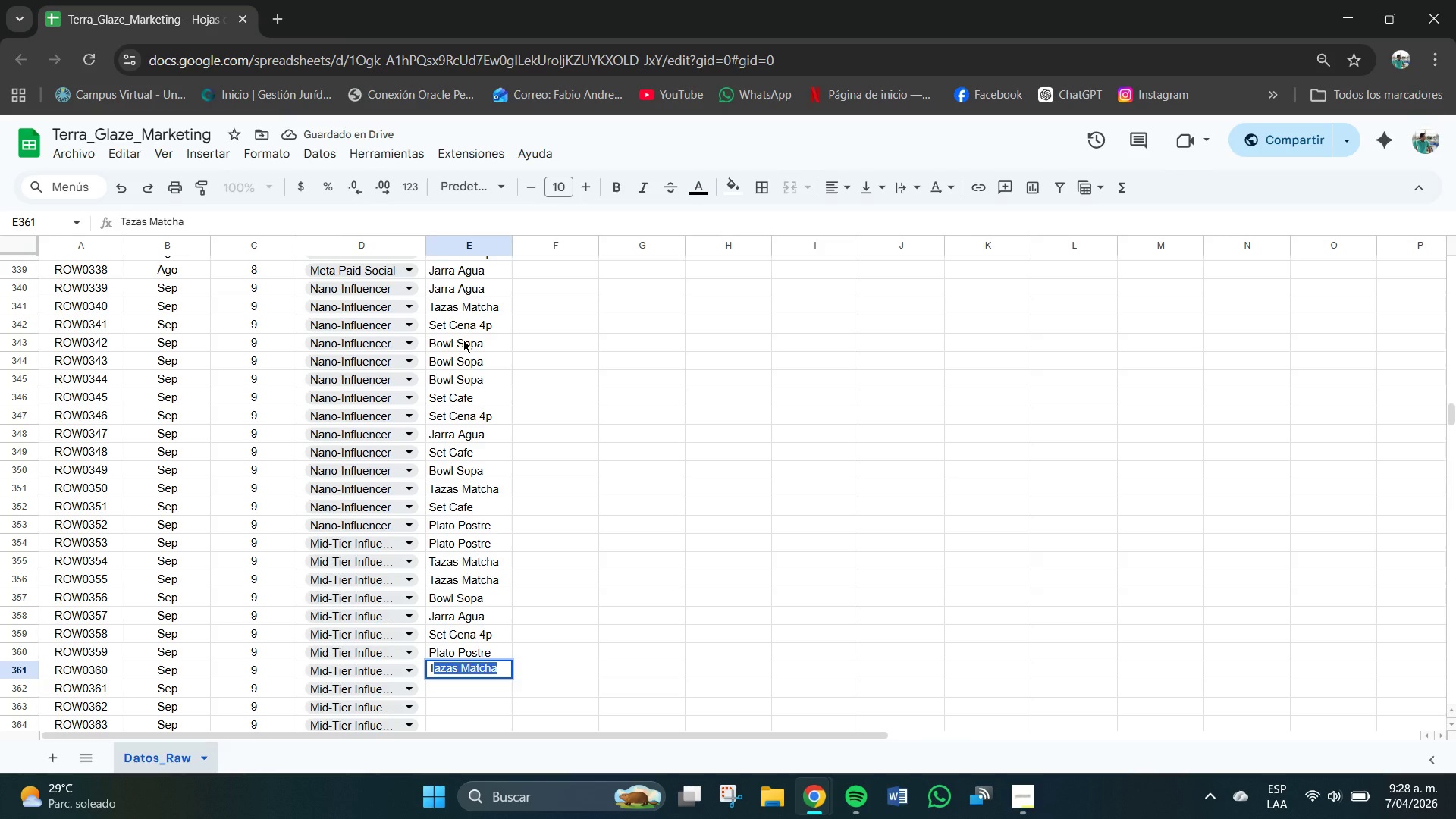 
key(Enter)
 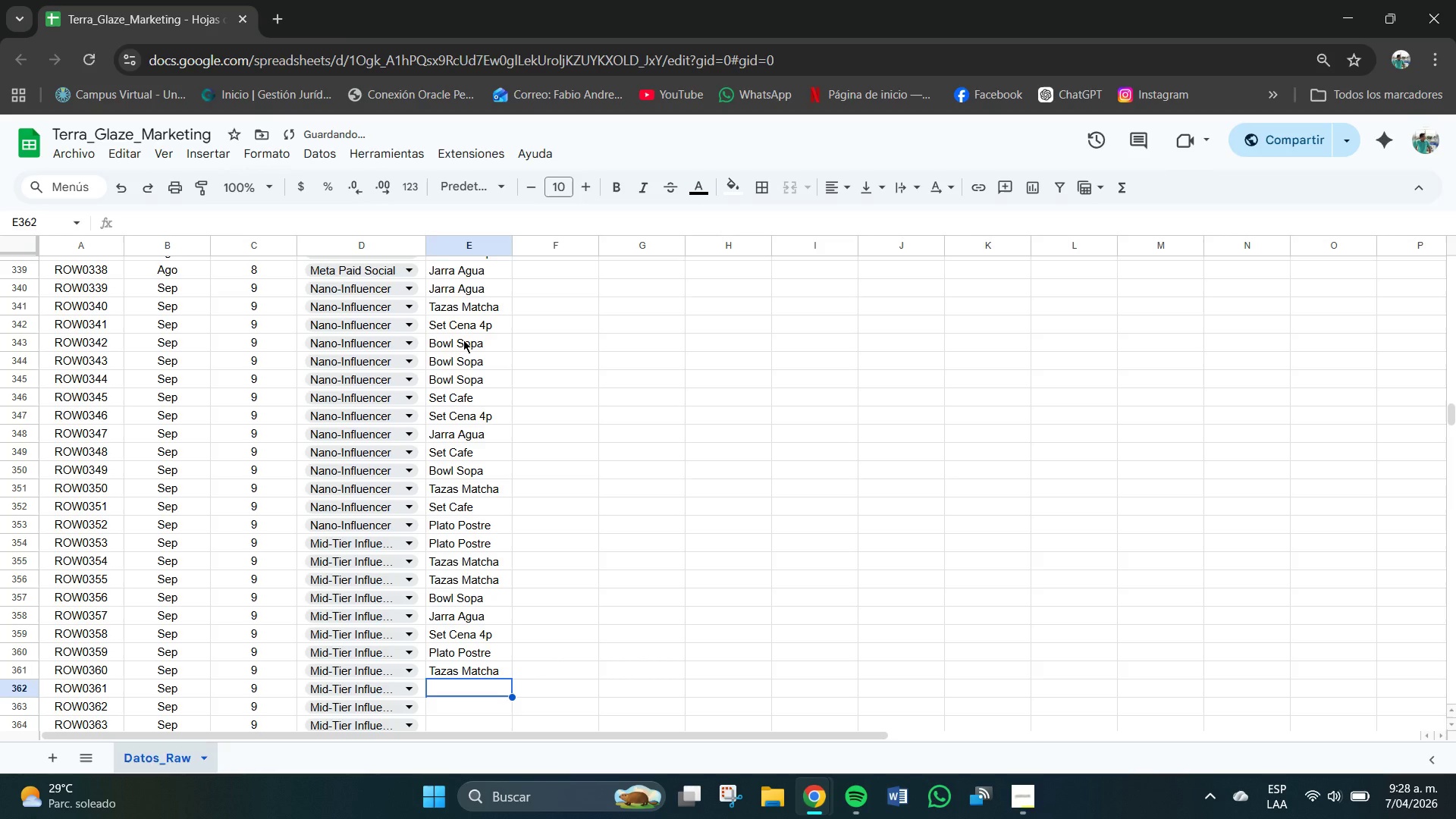 
key(CapsLock)
 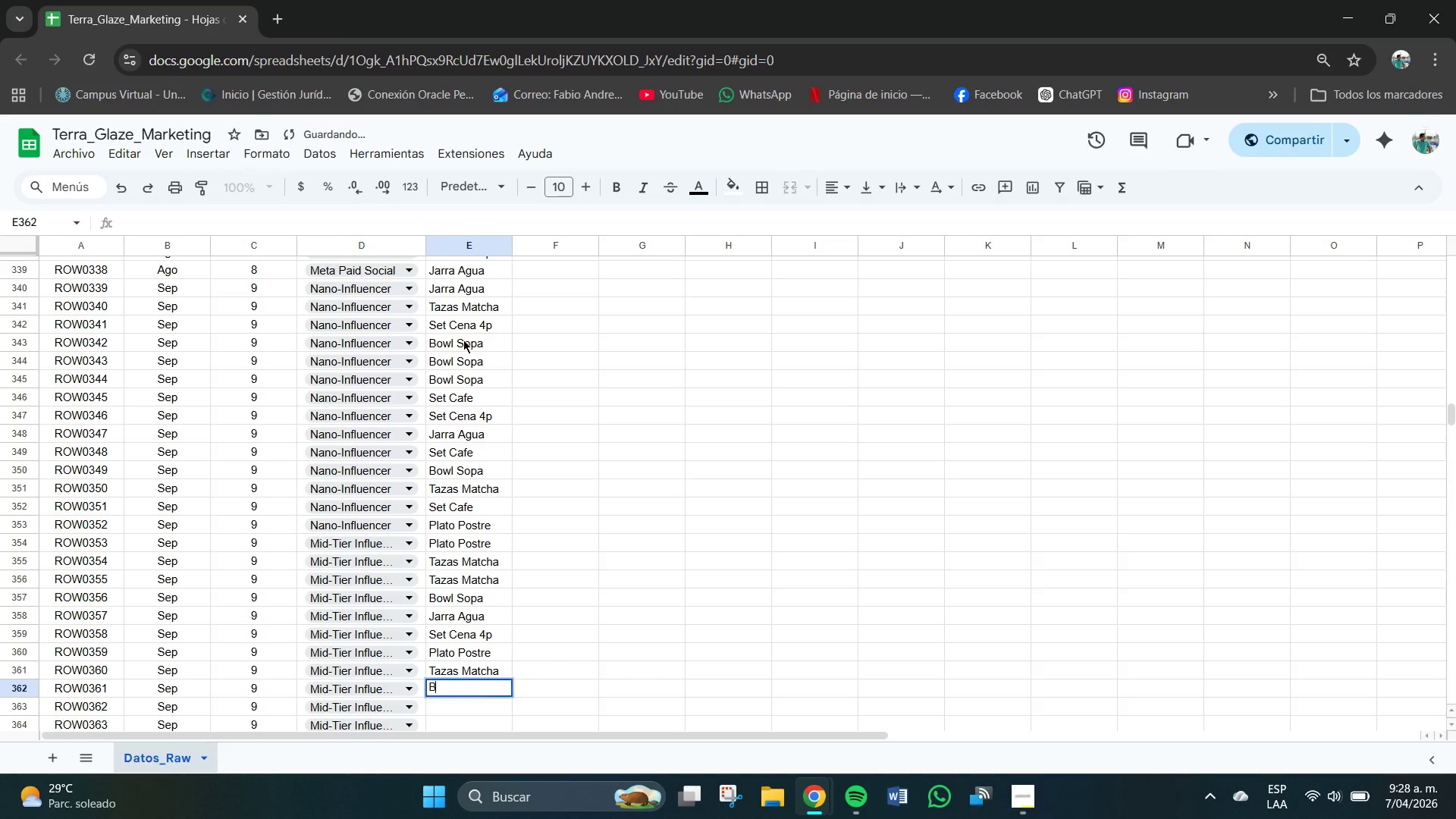 
key(B)
 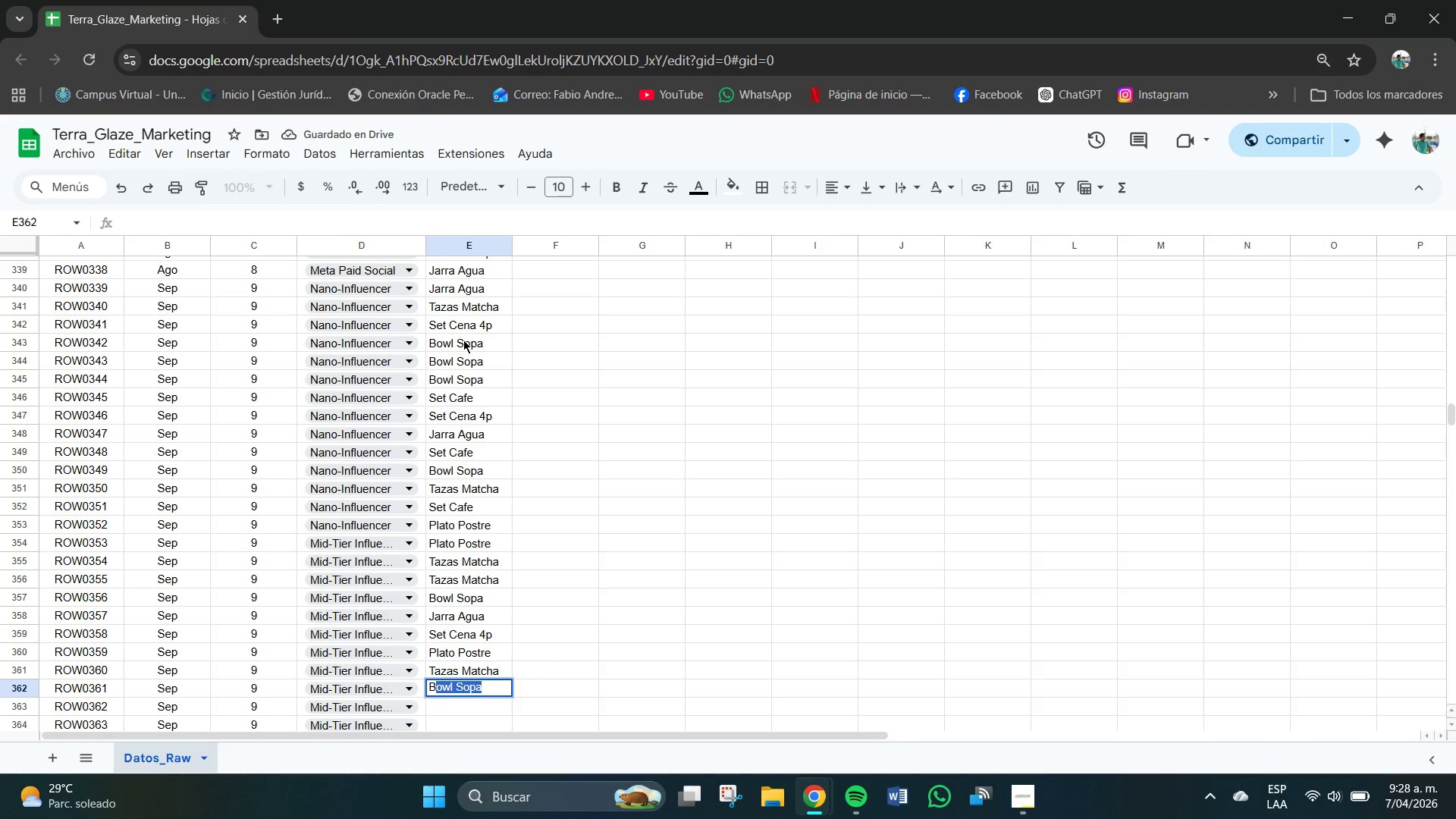 
key(CapsLock)
 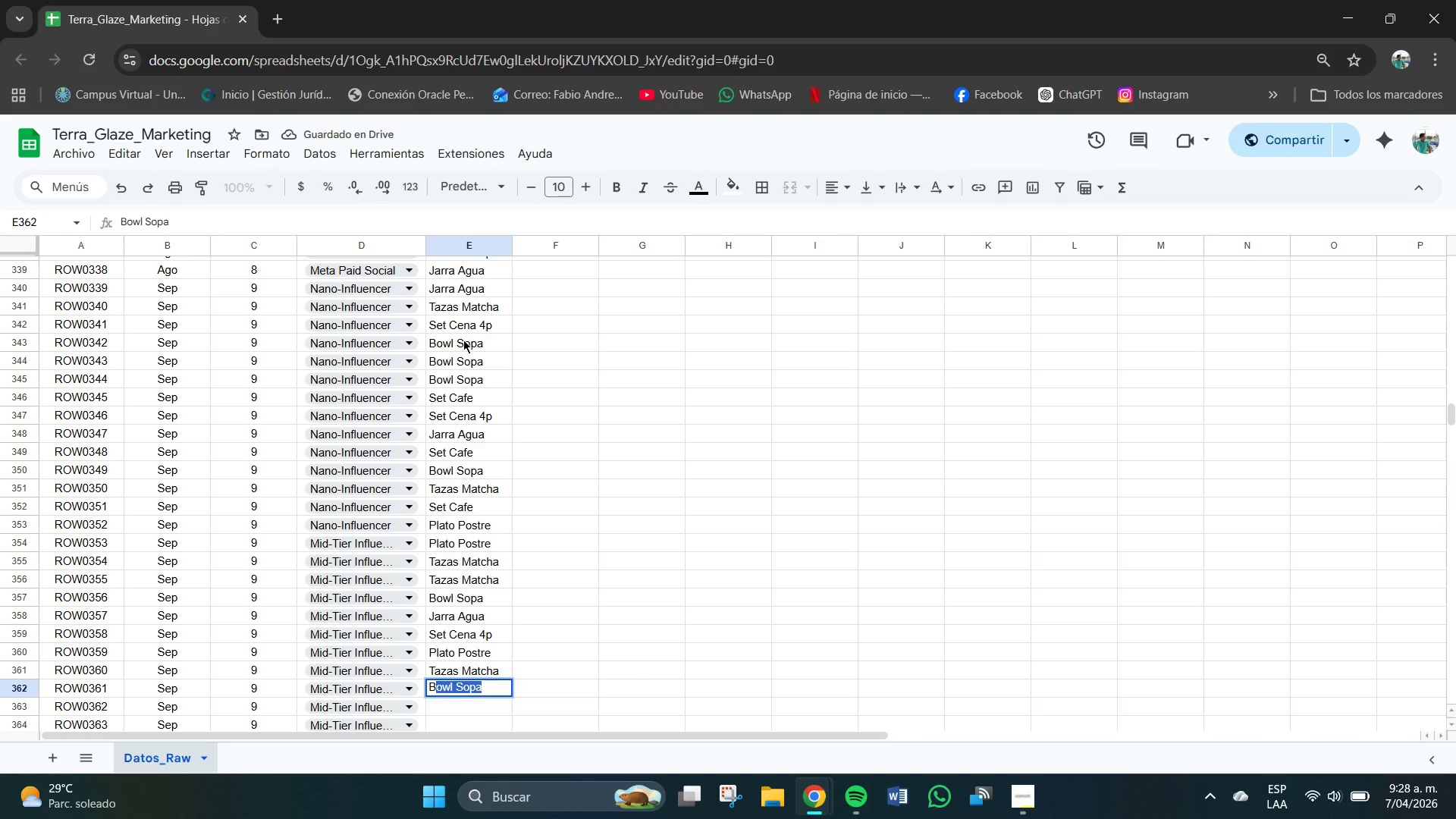 
key(Enter)
 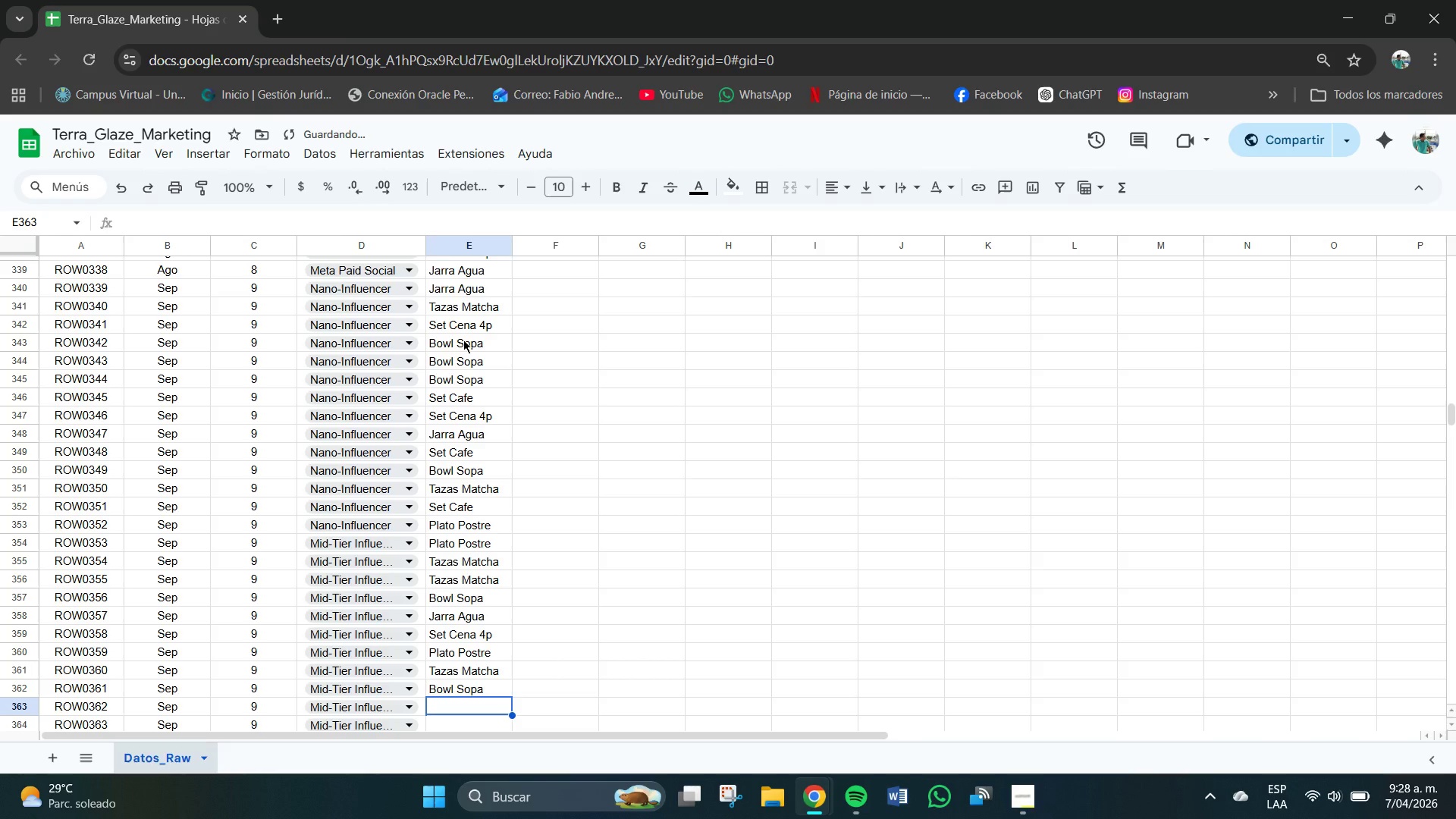 
key(CapsLock)
 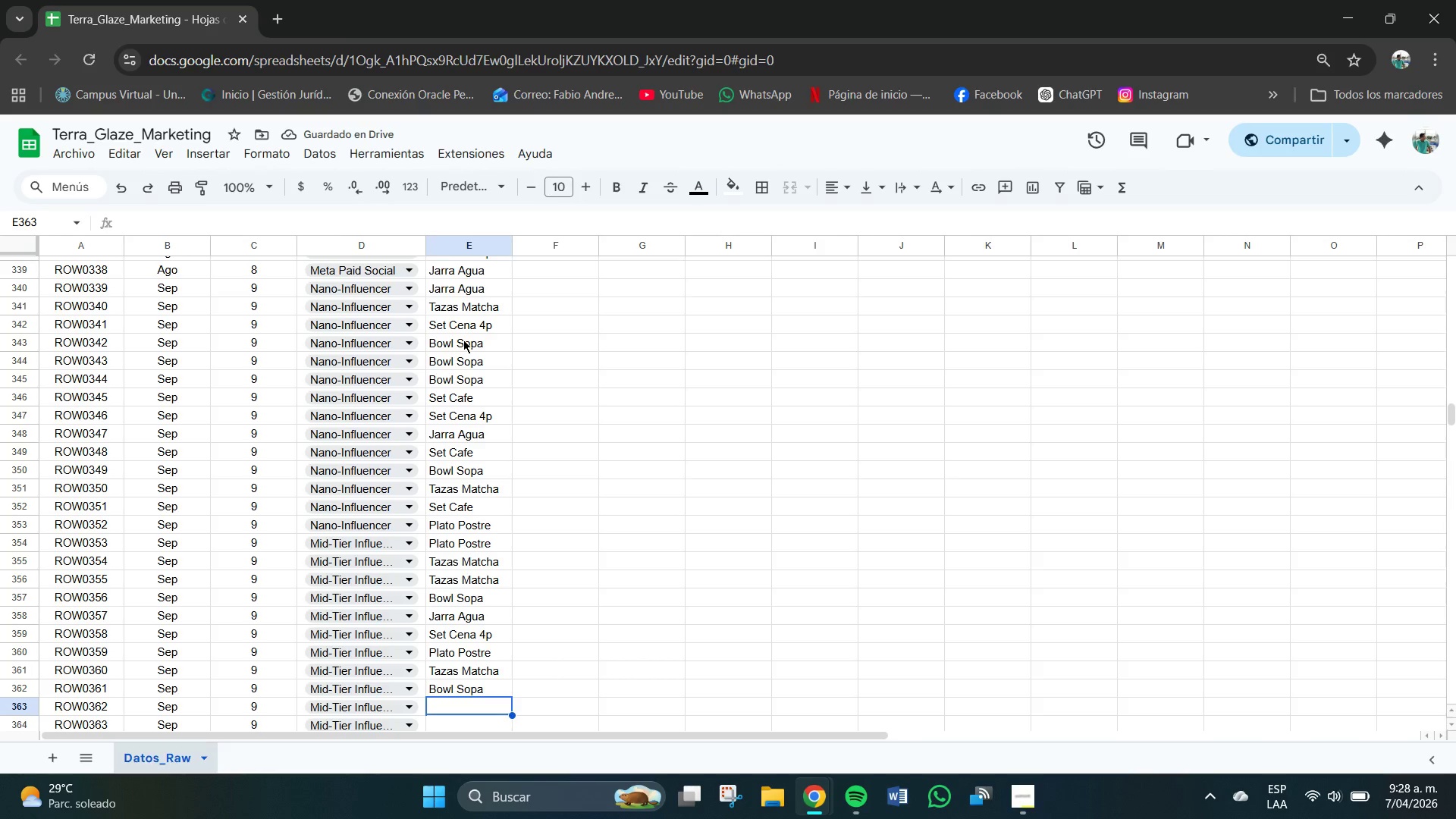 
key(T)
 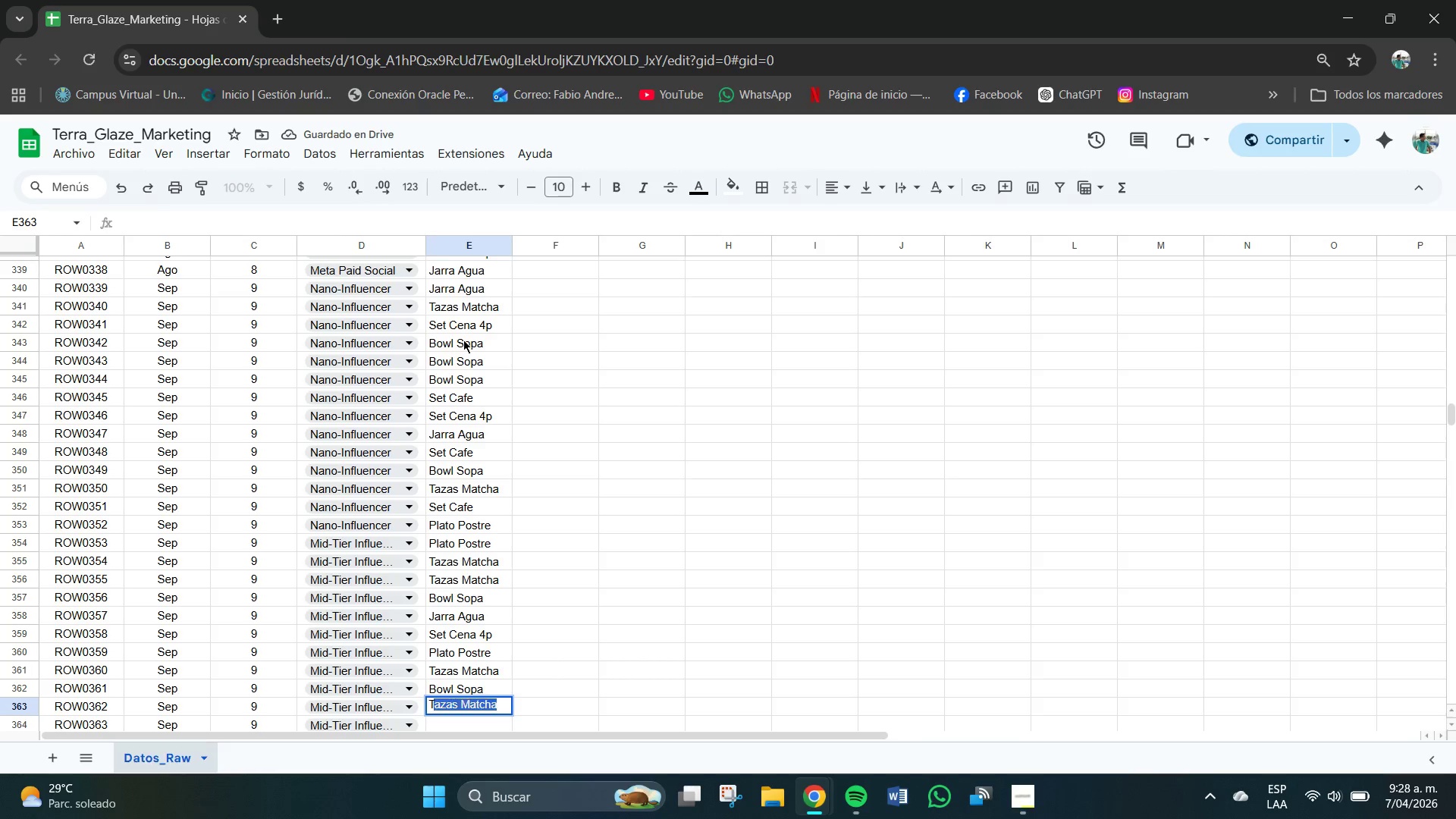 
key(CapsLock)
 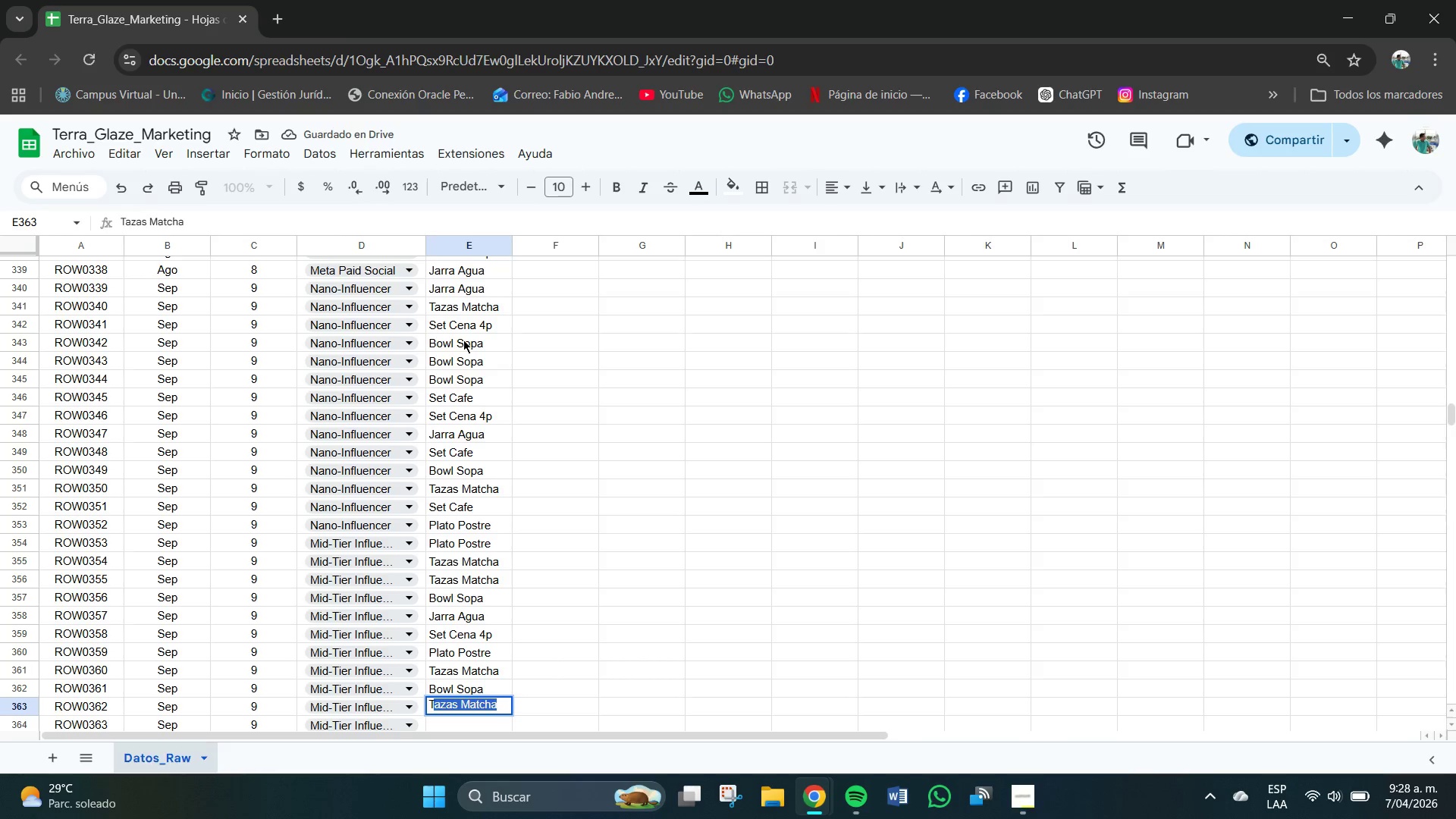 
key(Enter)
 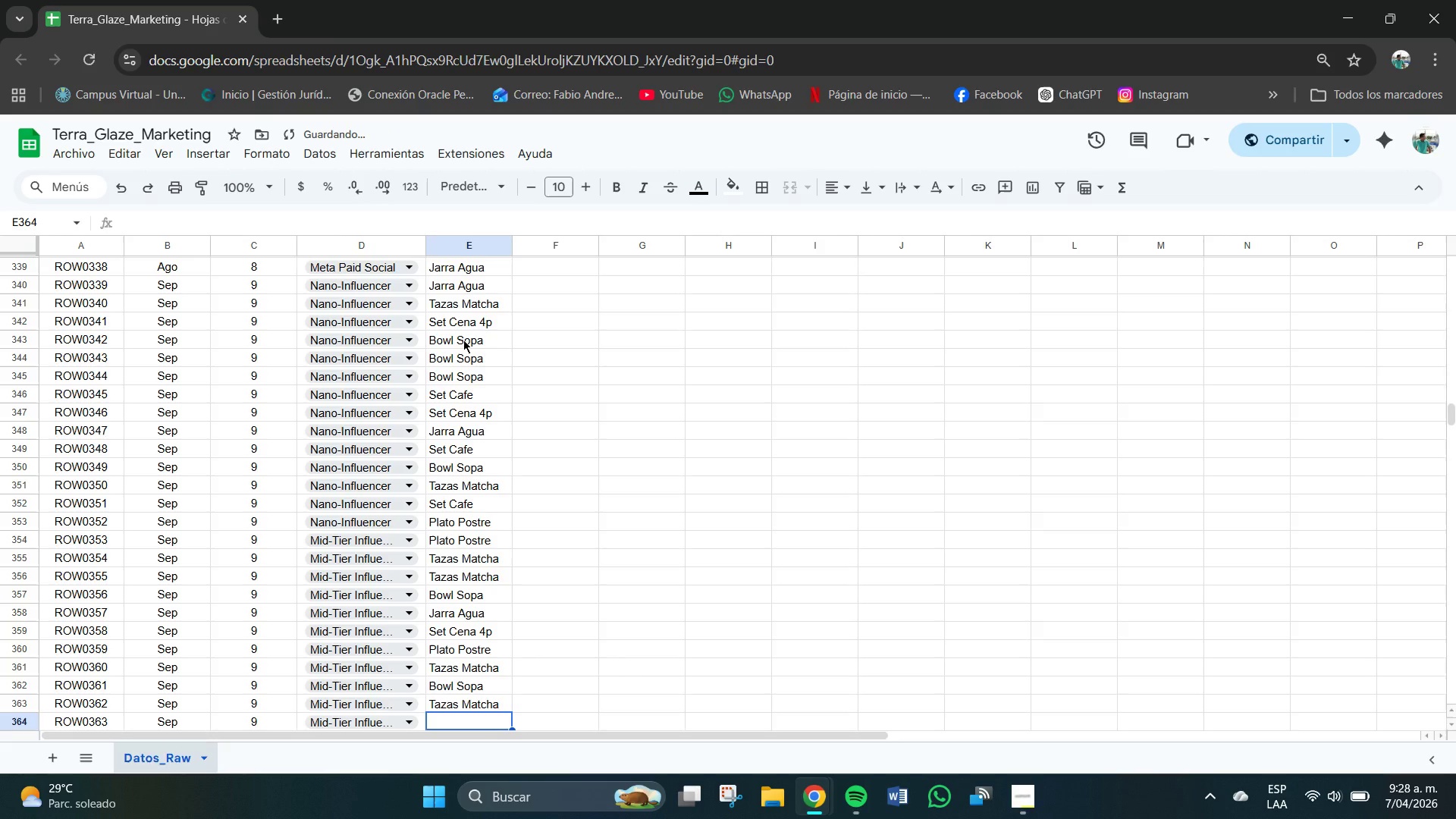 
type(Jarra Agua )
 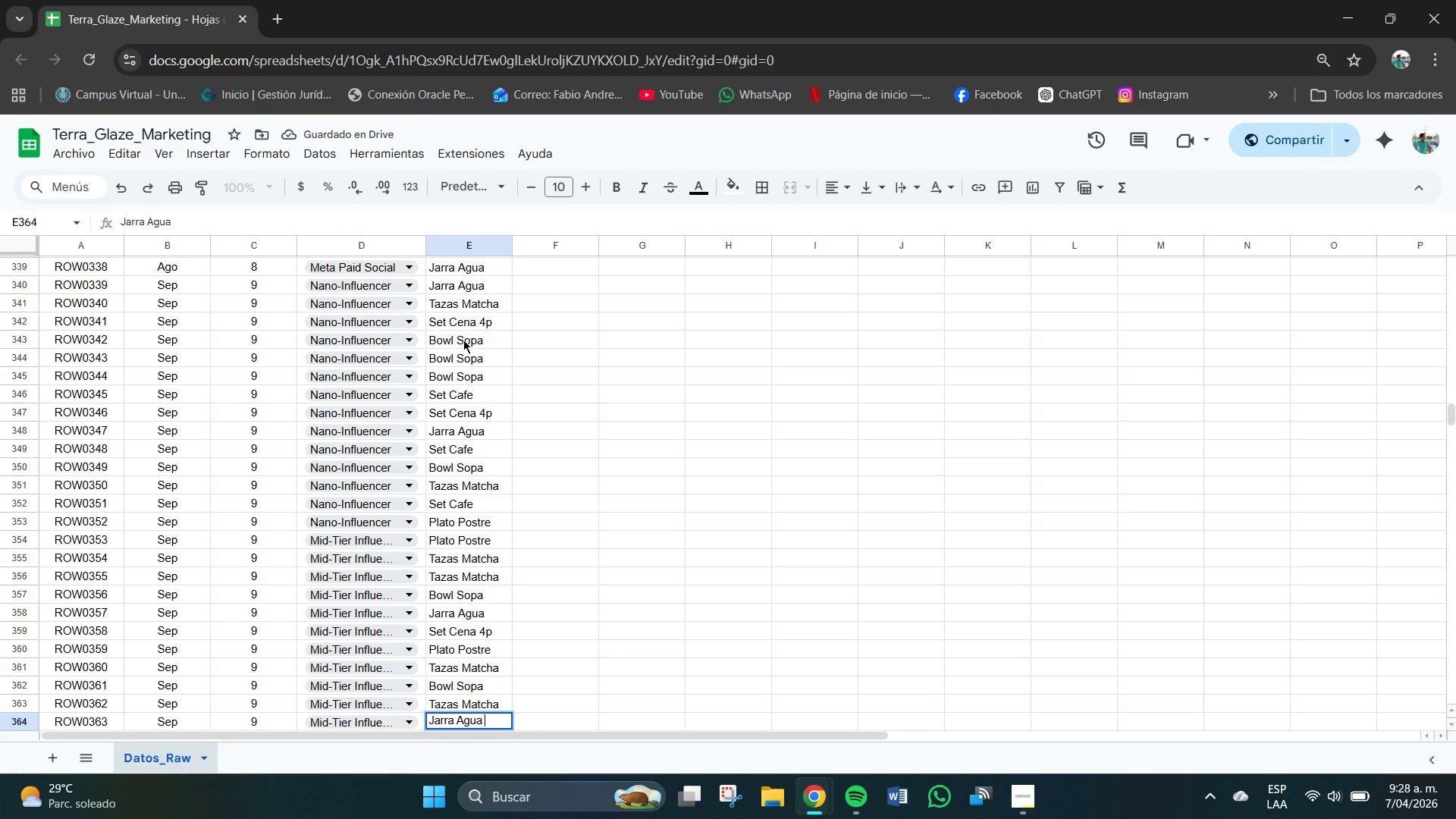 
key(Enter)
 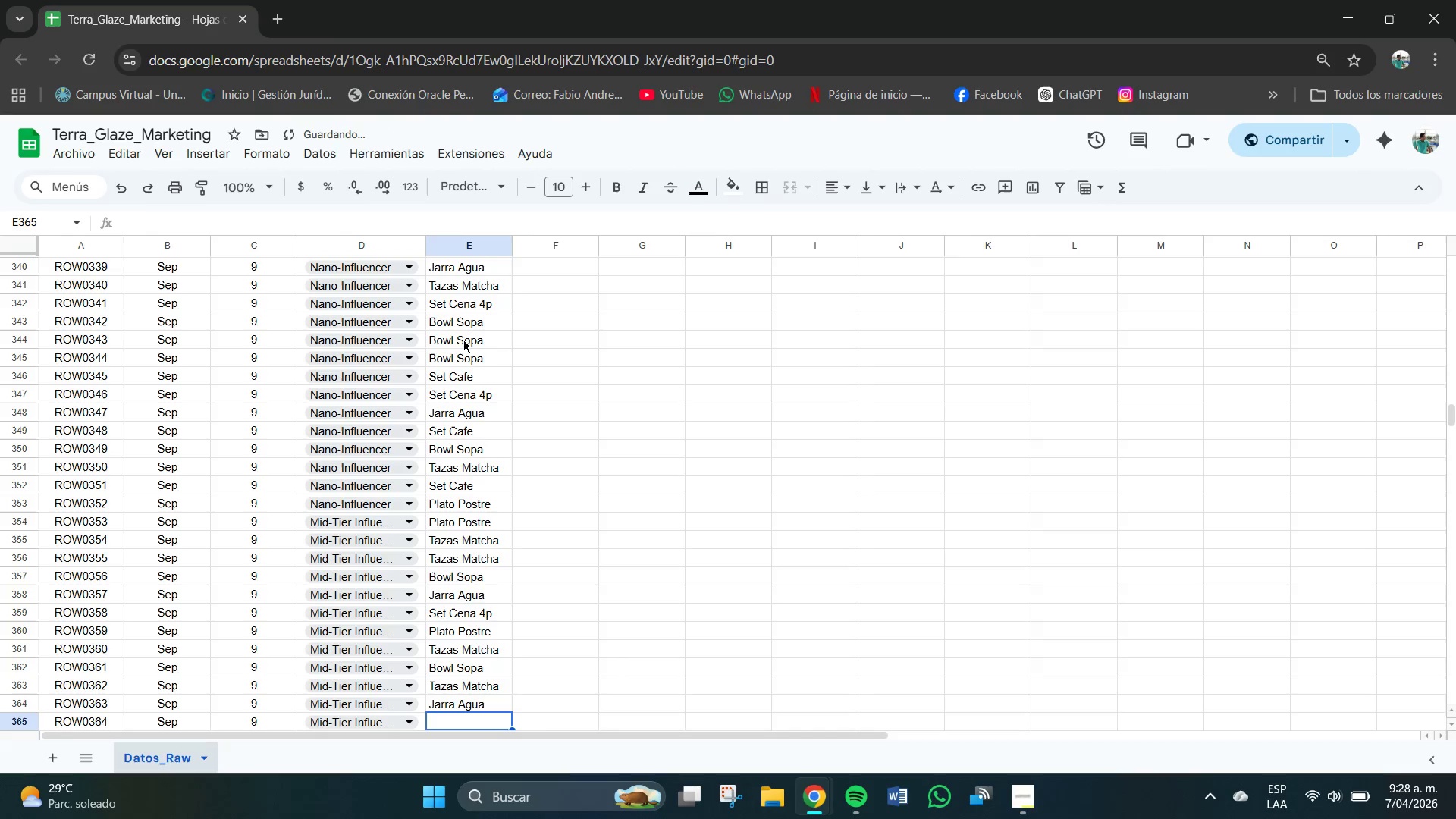 
key(CapsLock)
 